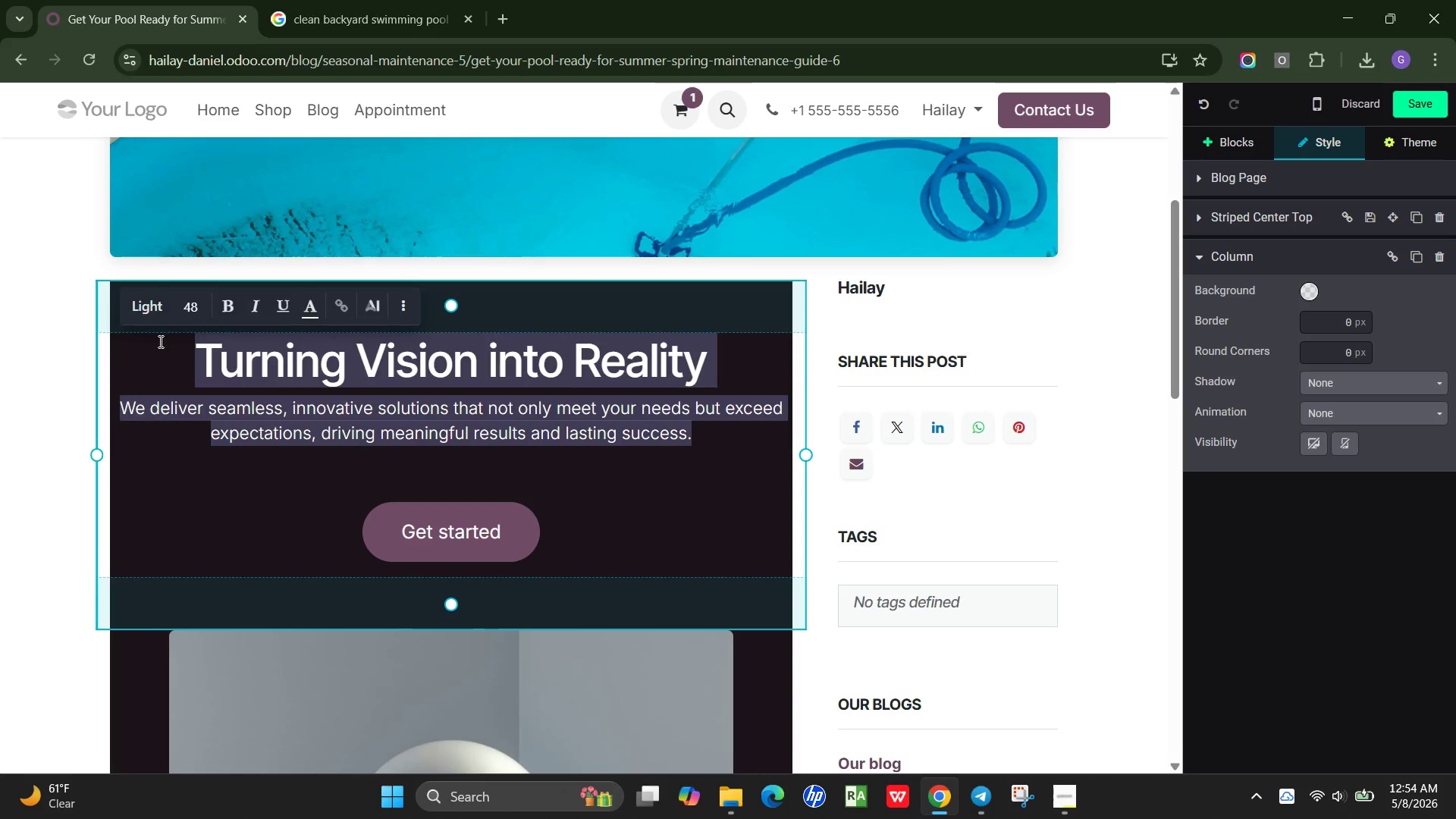 
type(Why Spring Pool Preparation is Essential)
 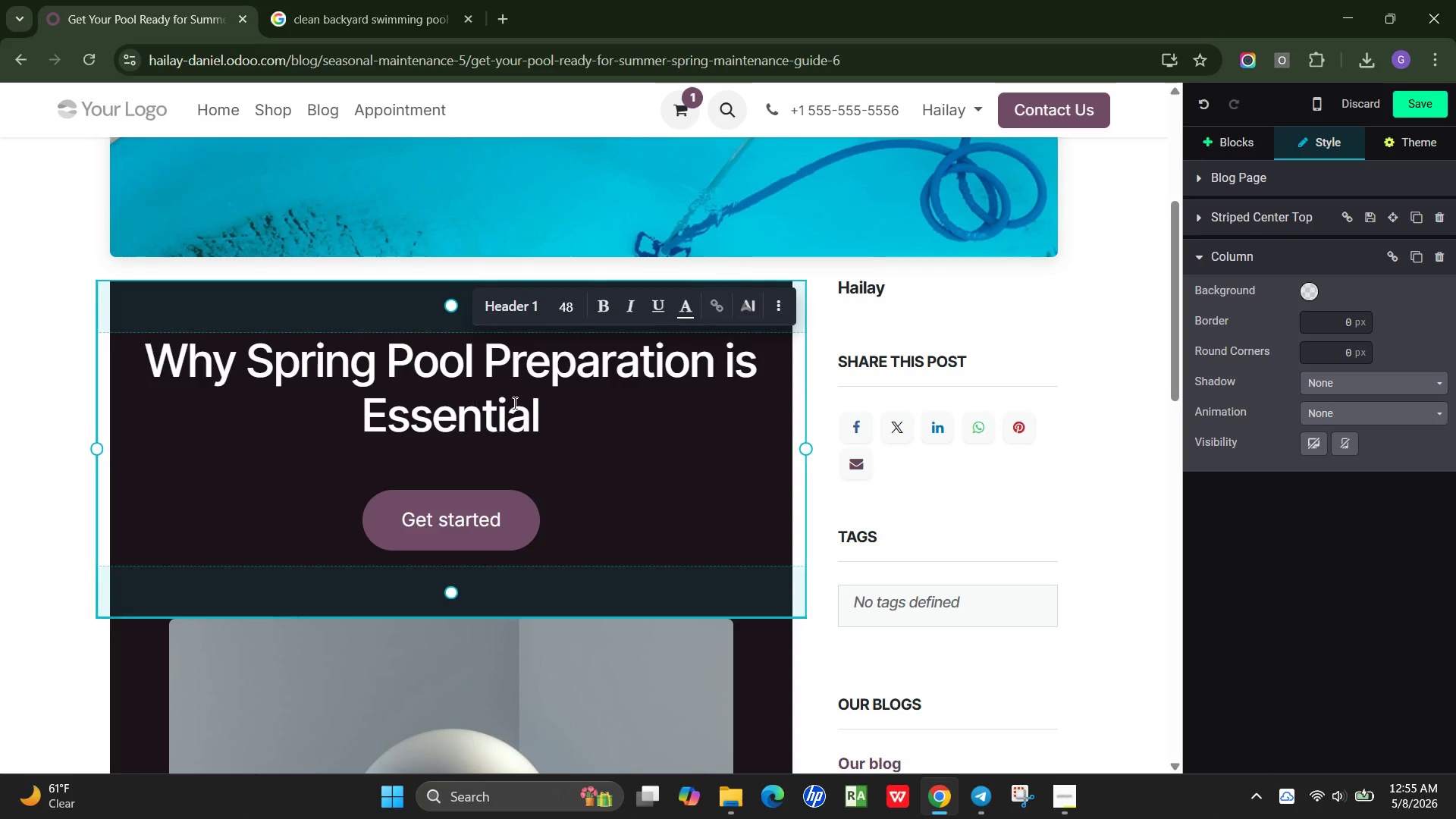 
left_click_drag(start_coordinate=[594, 419], to_coordinate=[61, 324])
 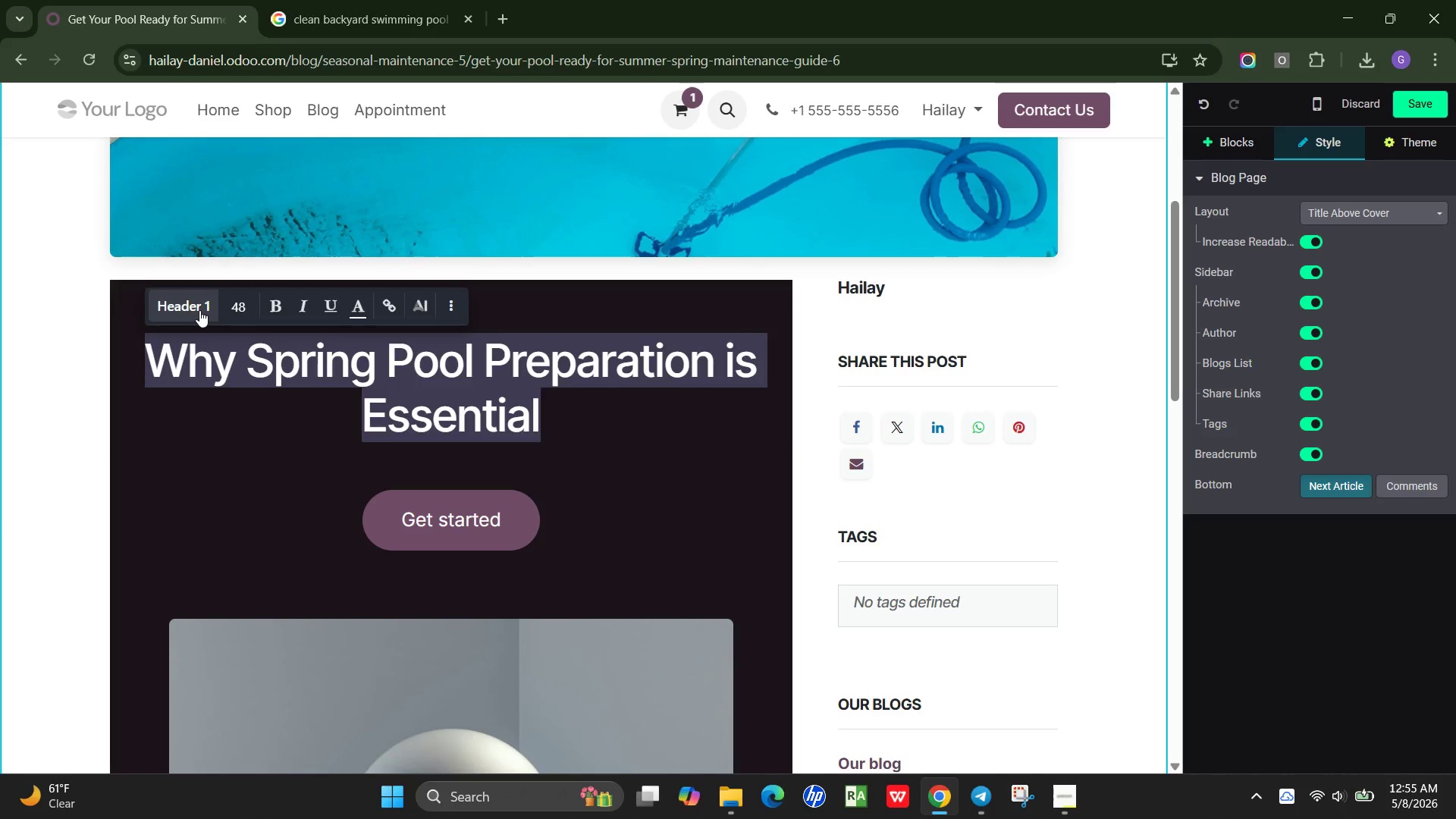 
left_click([199, 310])
 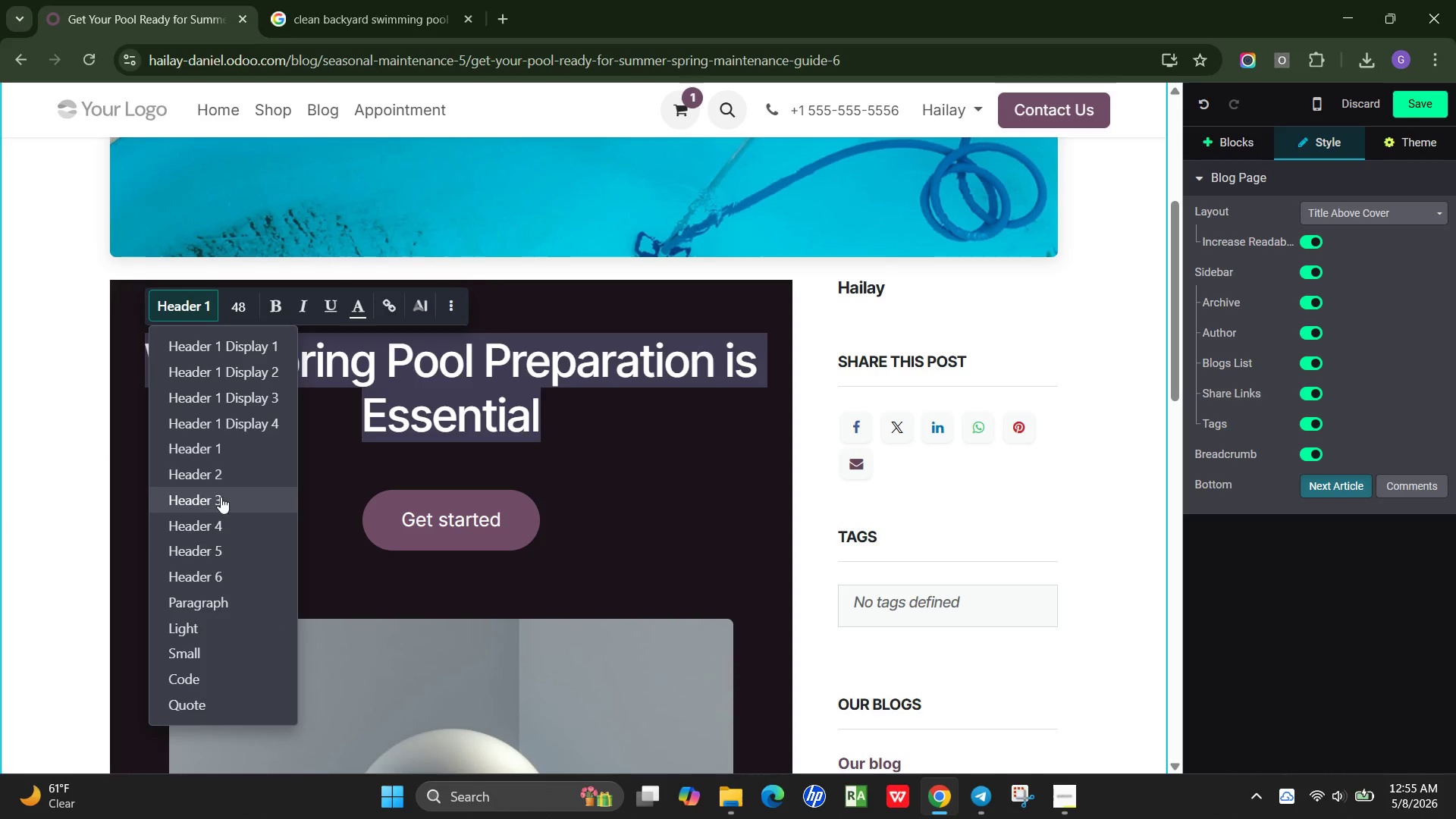 
left_click([224, 473])
 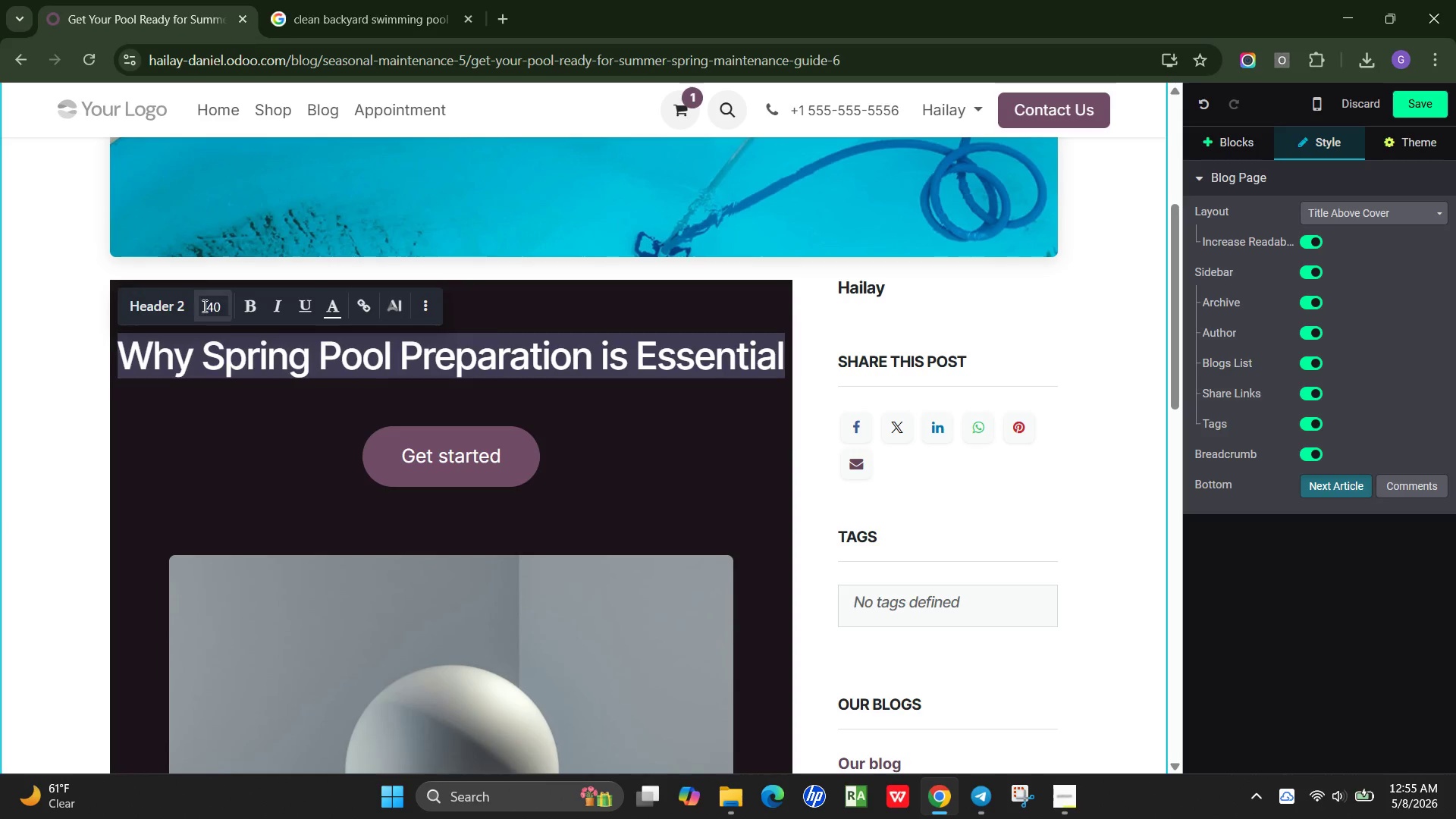 
left_click([203, 306])
 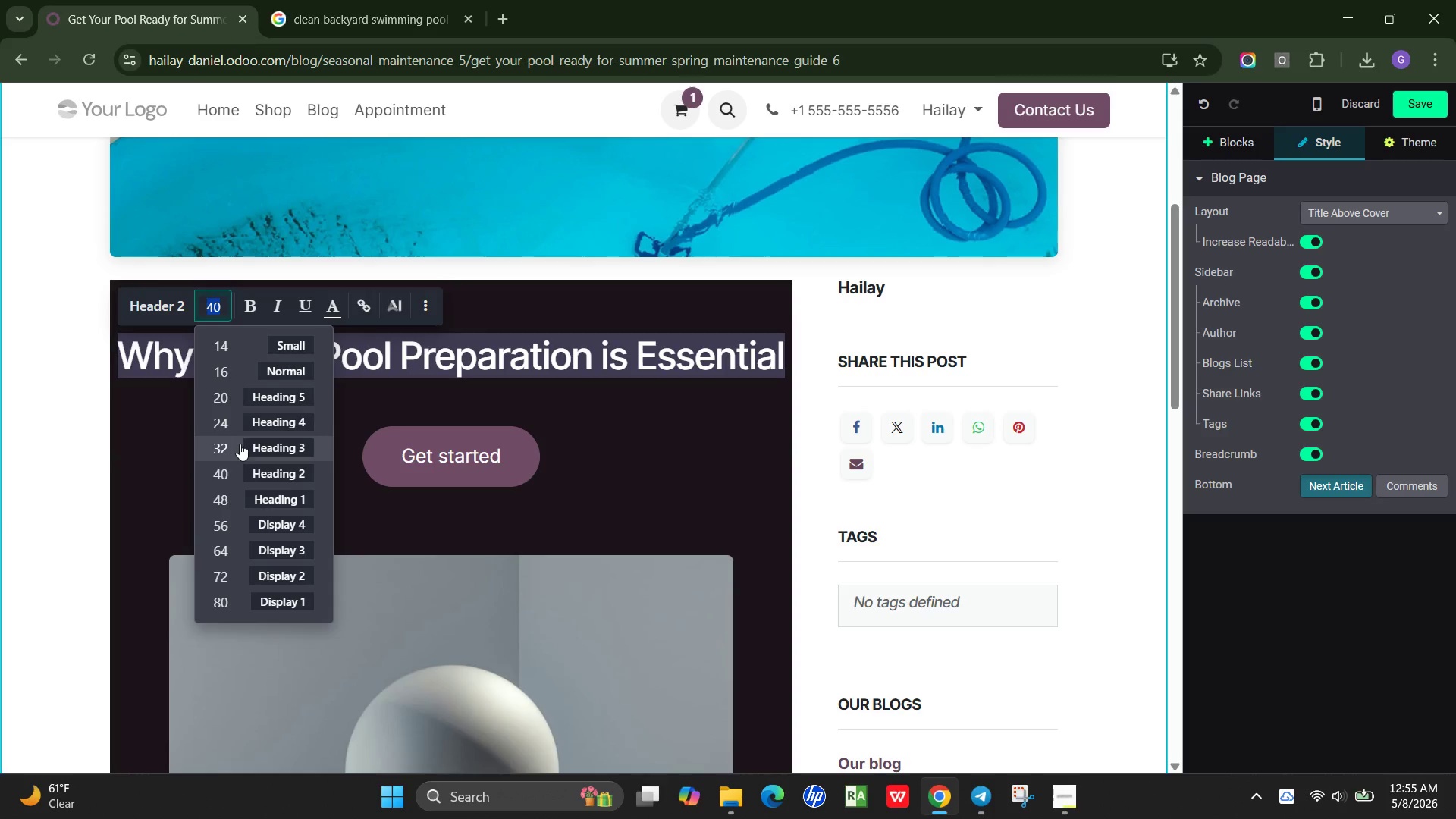 
left_click([237, 447])
 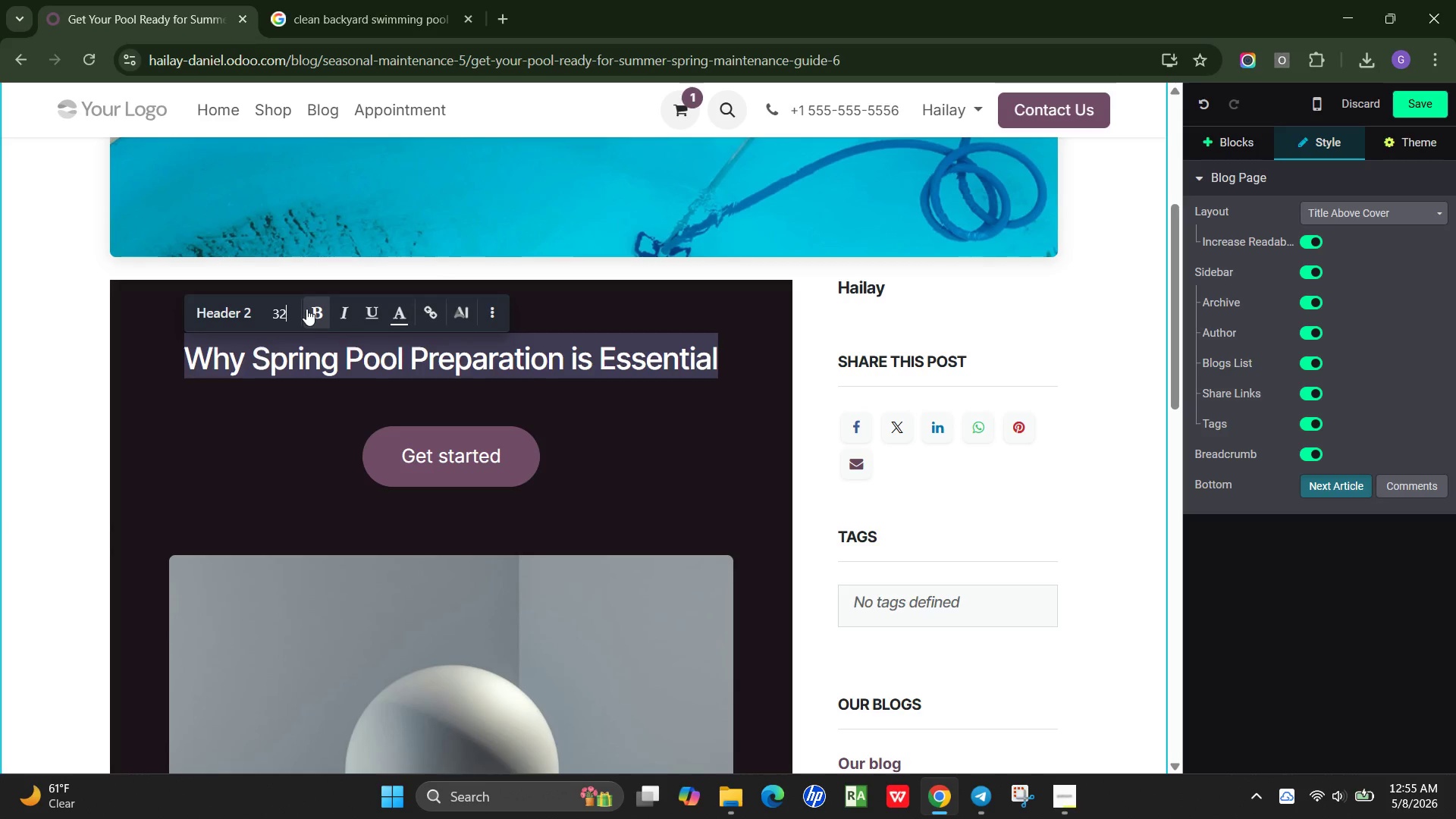 
left_click([309, 310])
 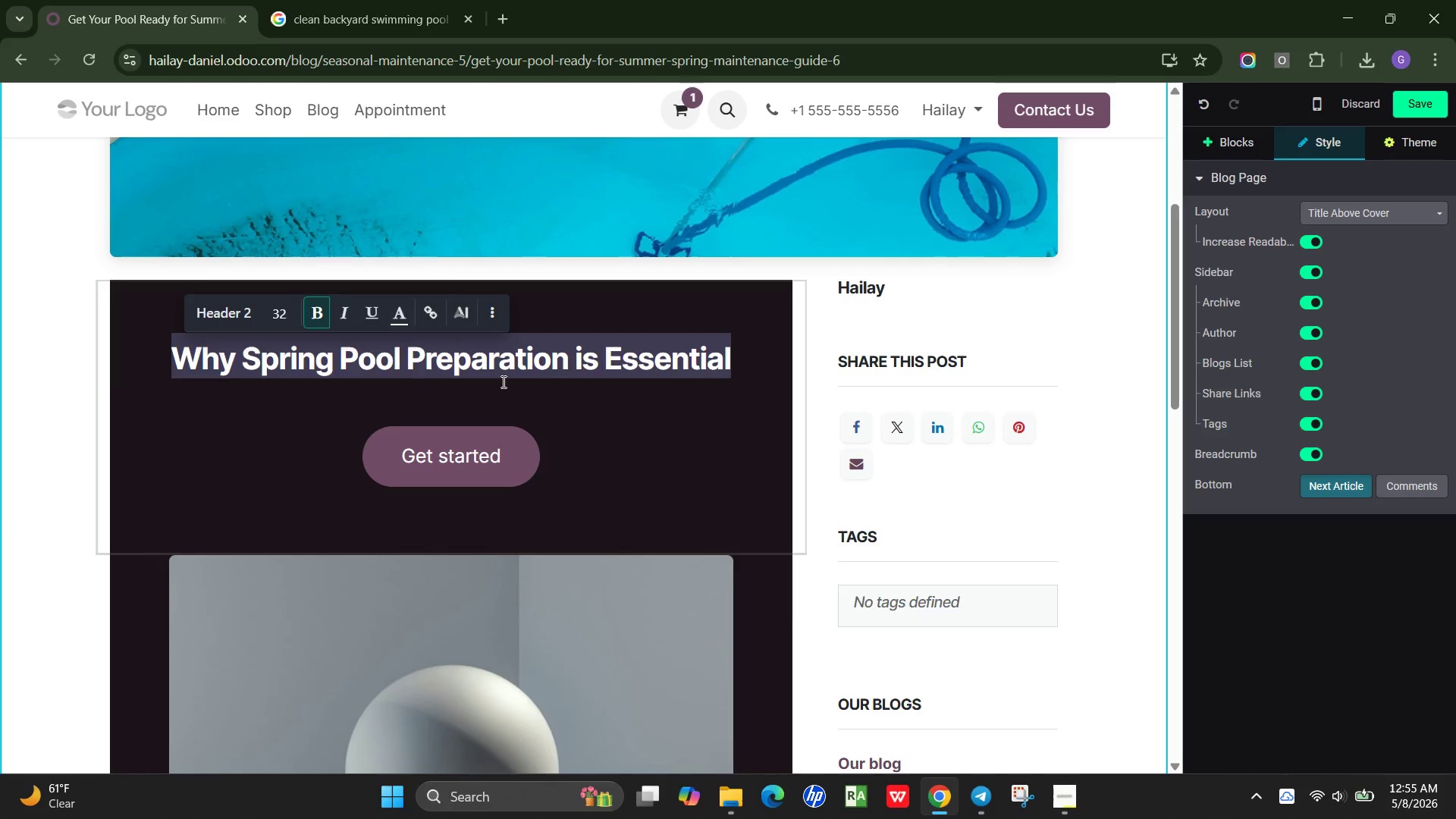 
left_click([502, 381])
 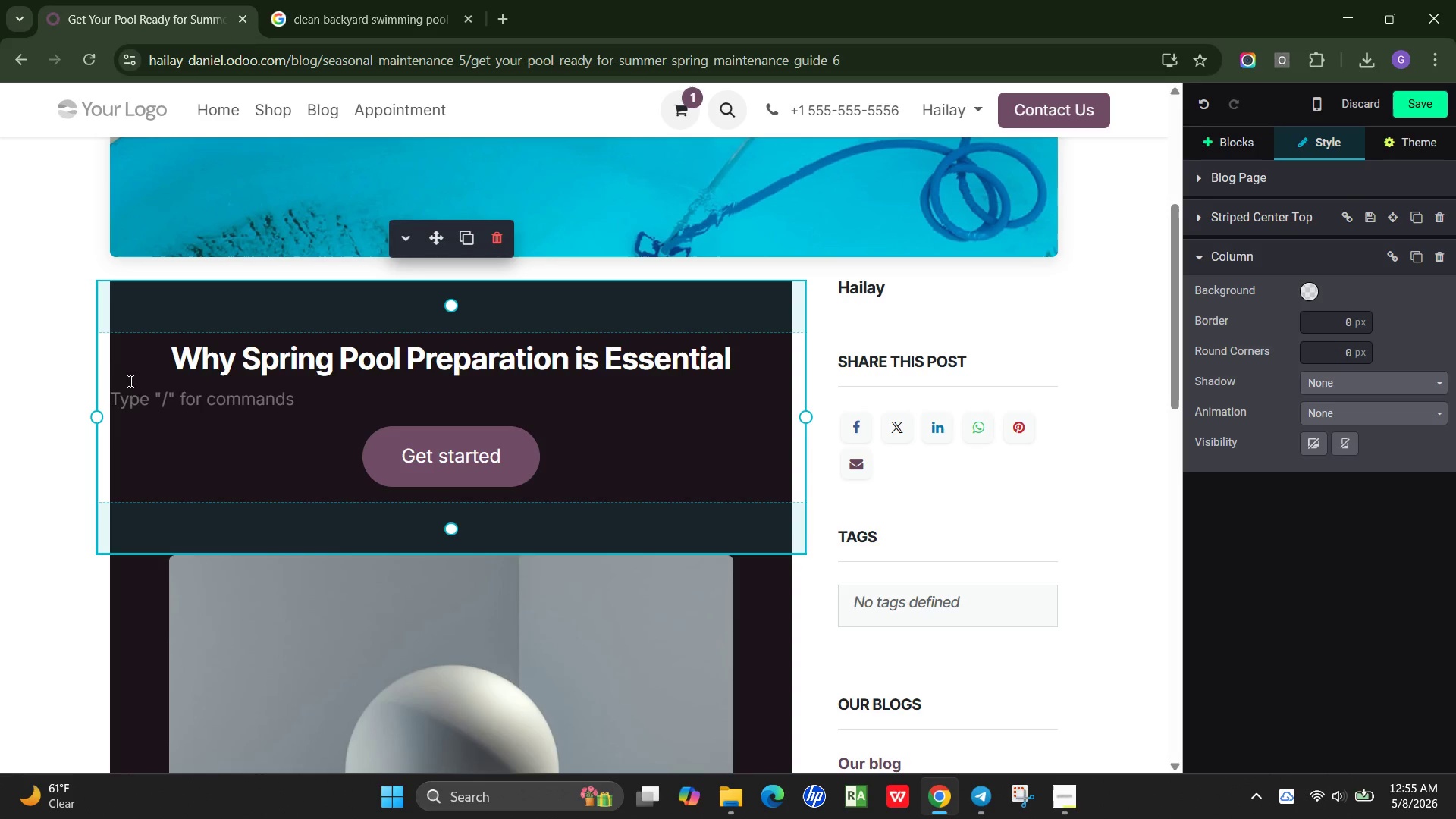 
left_click([136, 406])
 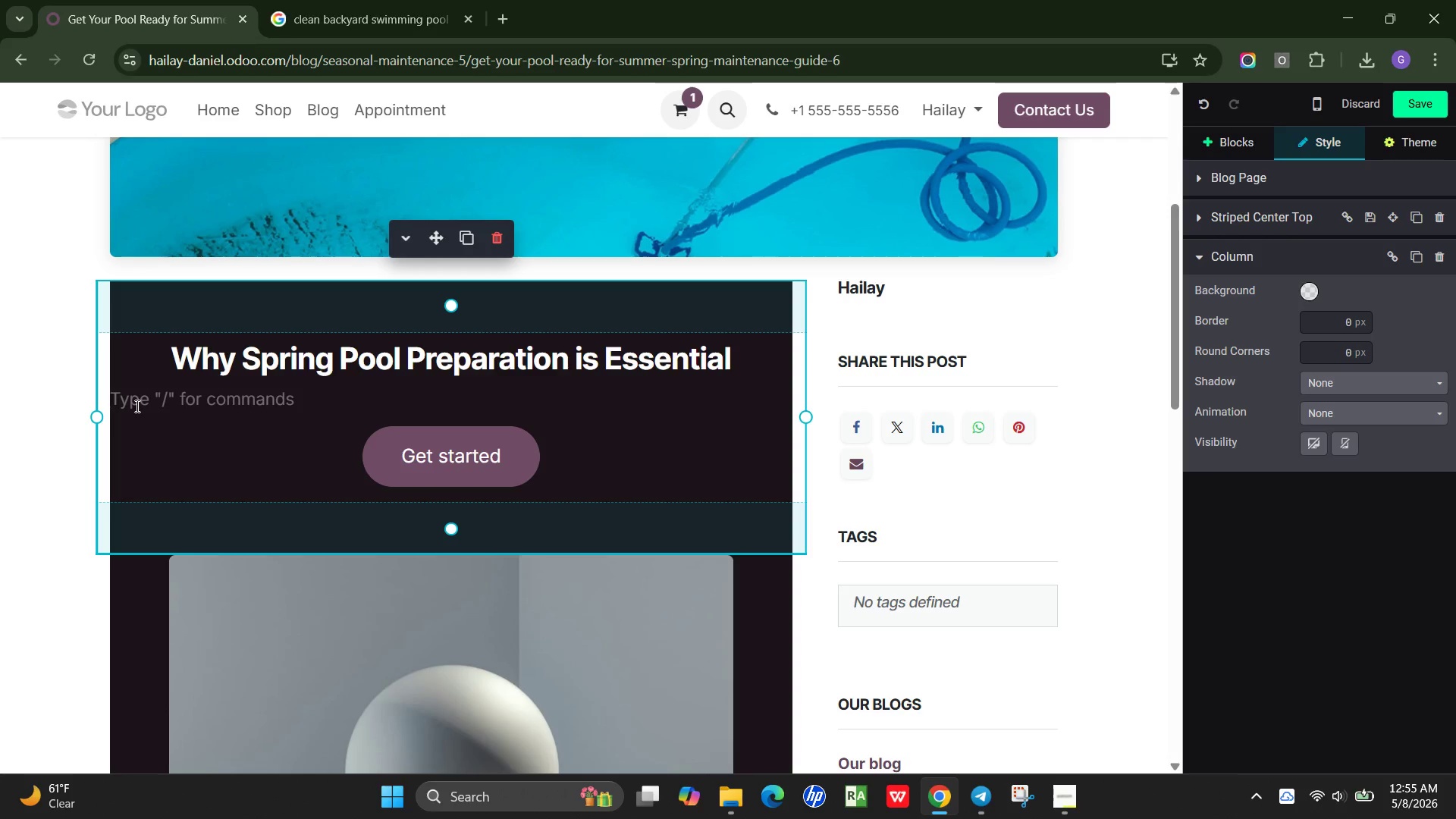 
type(As temperatures rise,)
 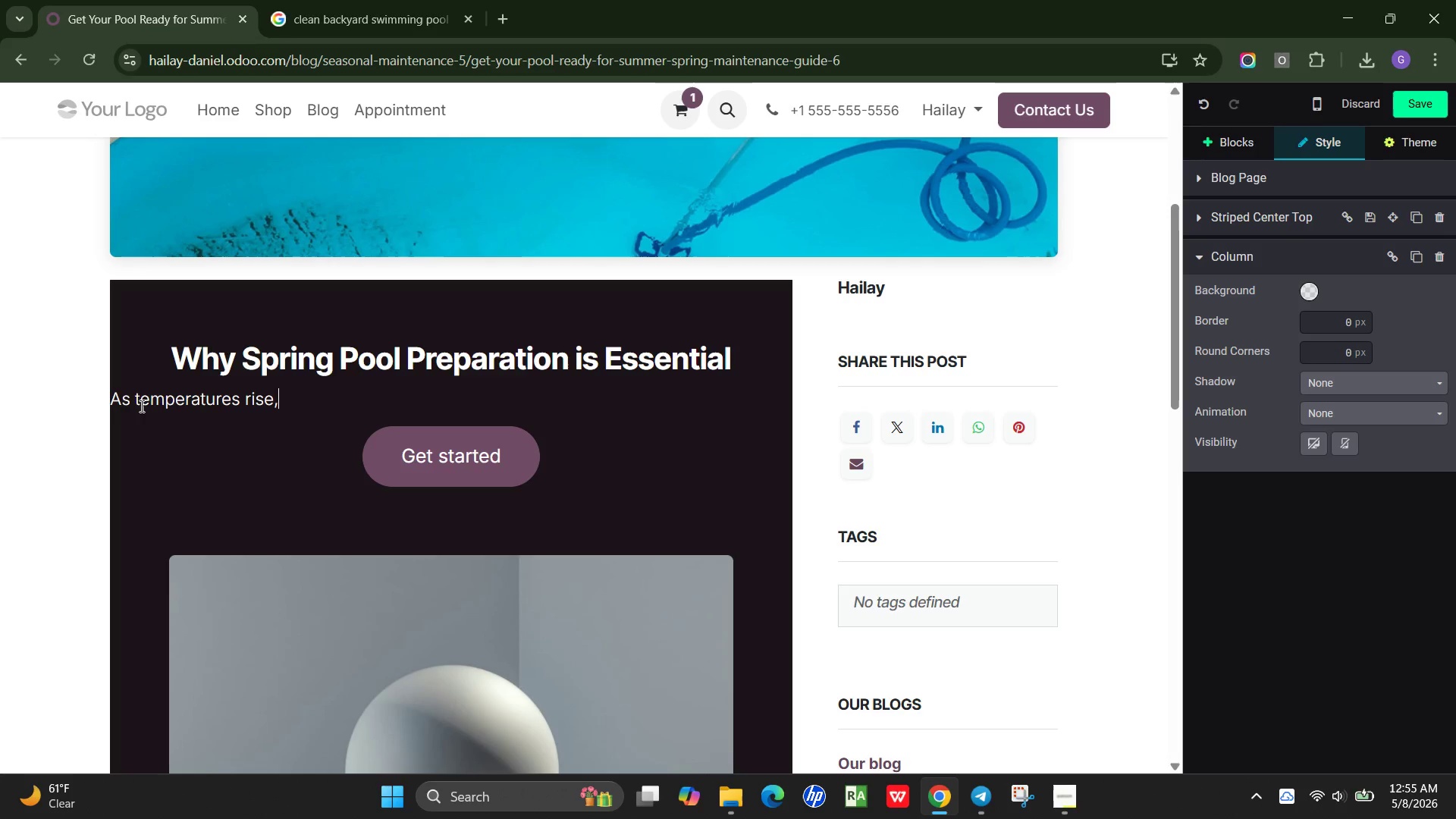 
type( pool usage increases-and)
key(Backspace)
key(Backspace)
key(Backspace)
type( and so do)
 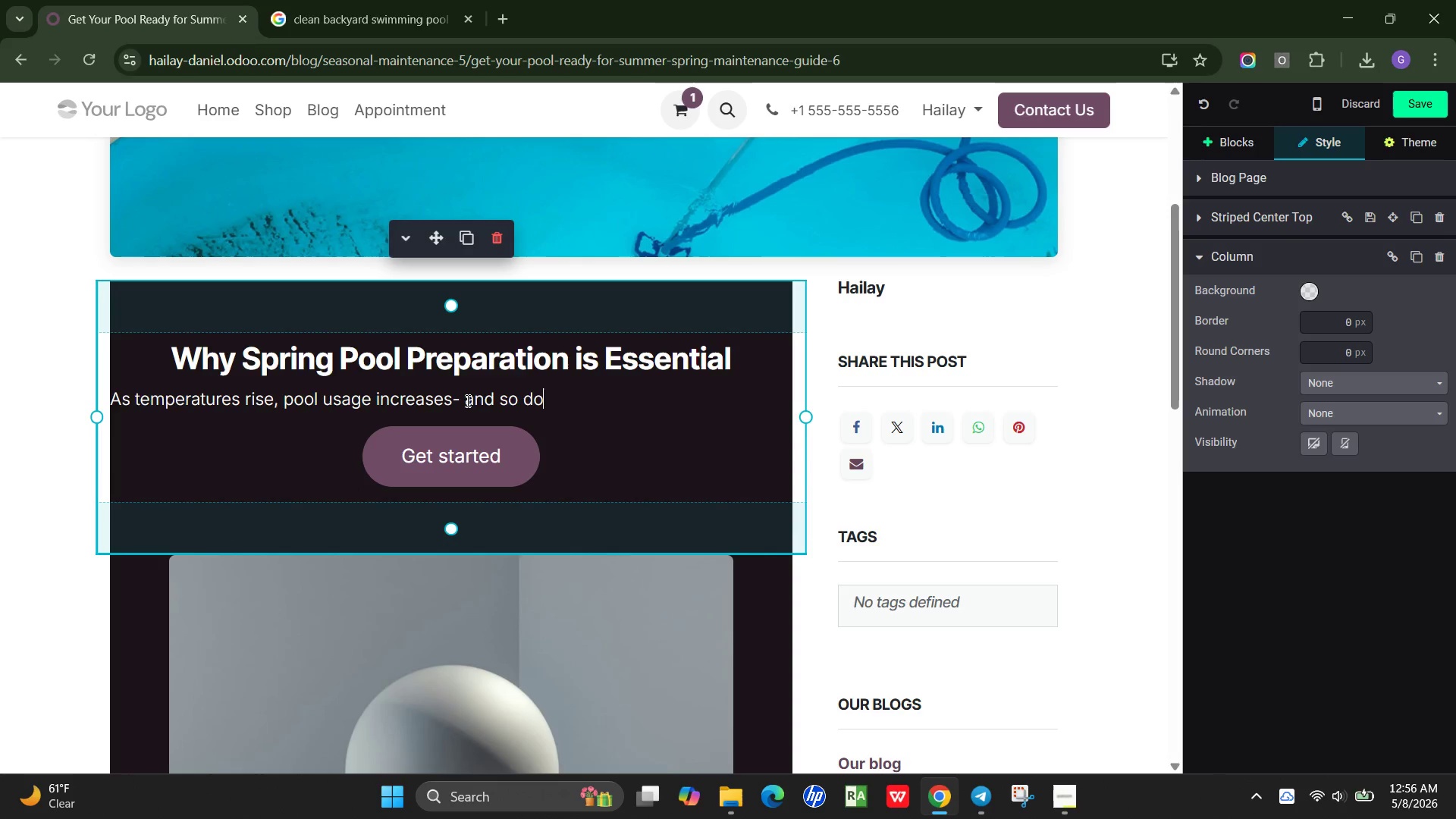 
left_click([466, 401])
 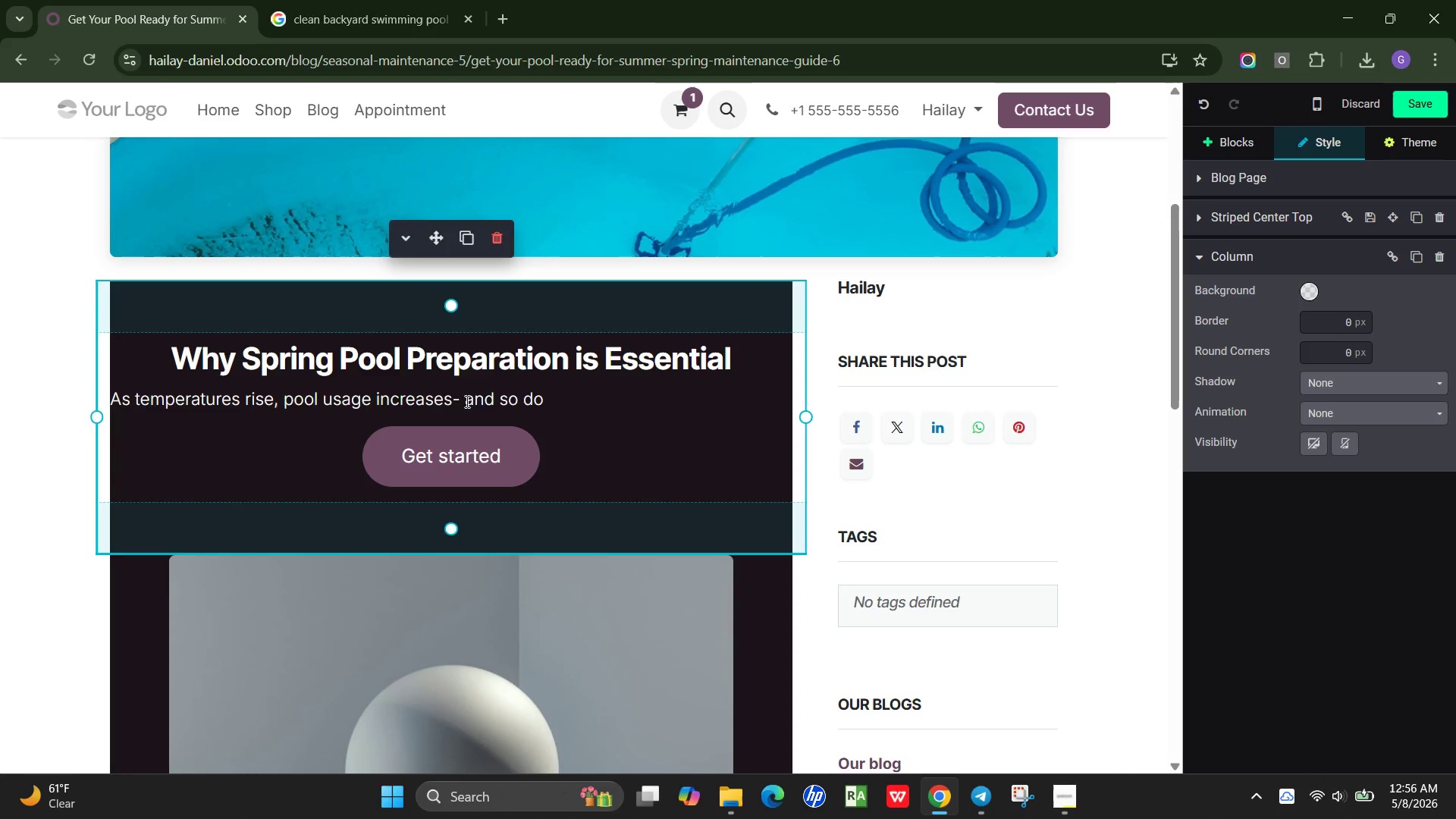 
key(Backspace)
 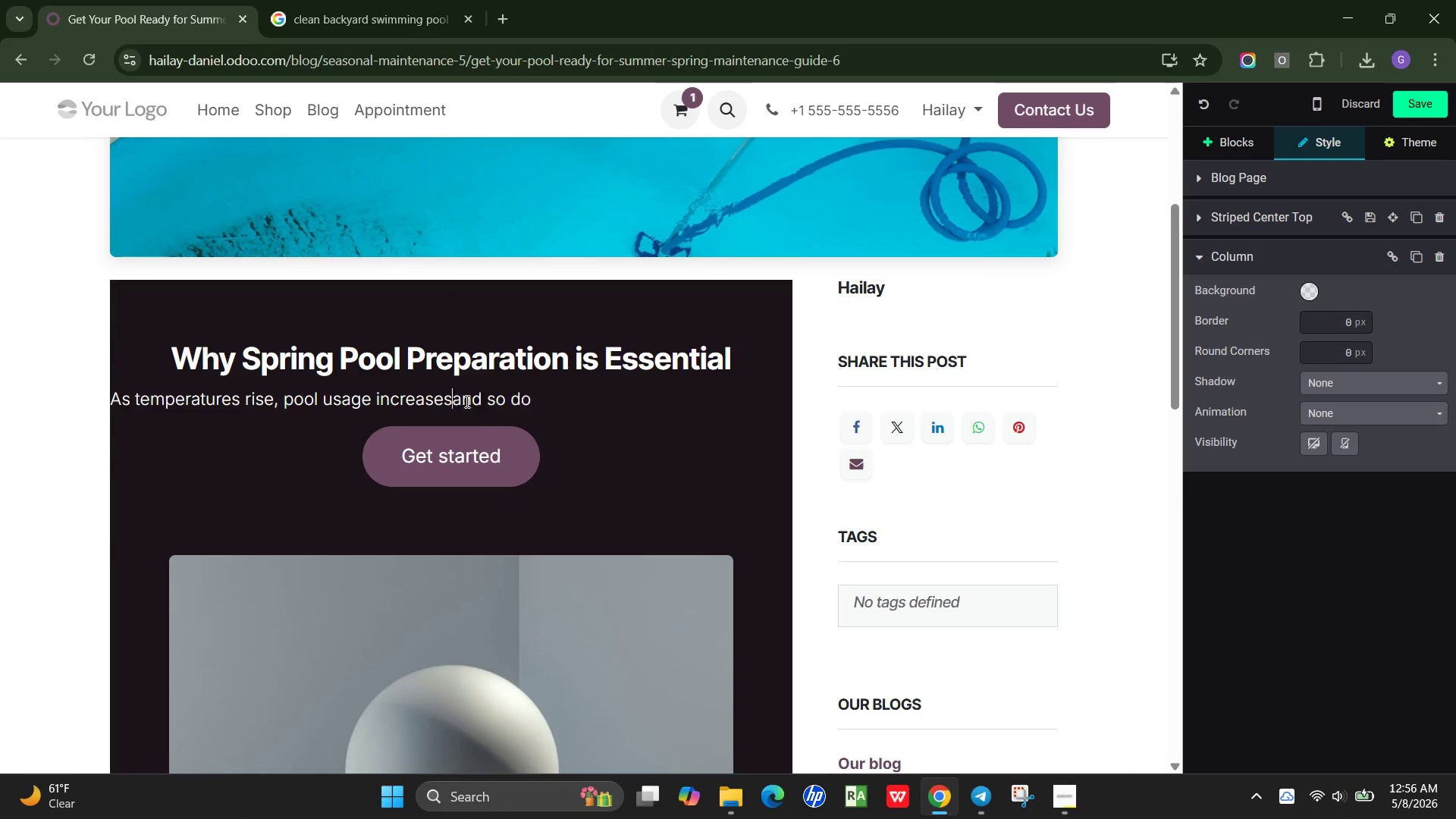 
key(Backspace)
 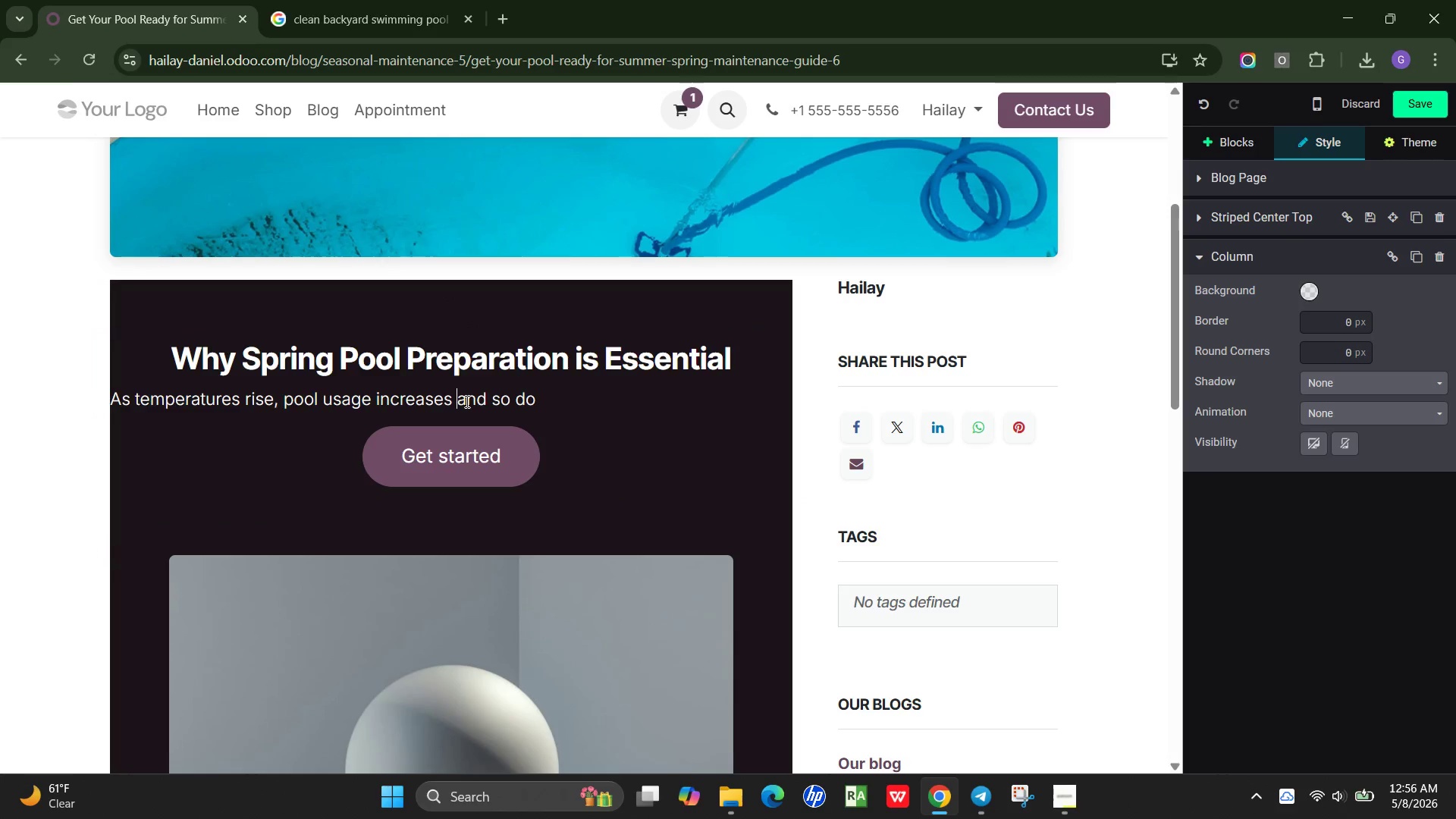 
key(Space)
 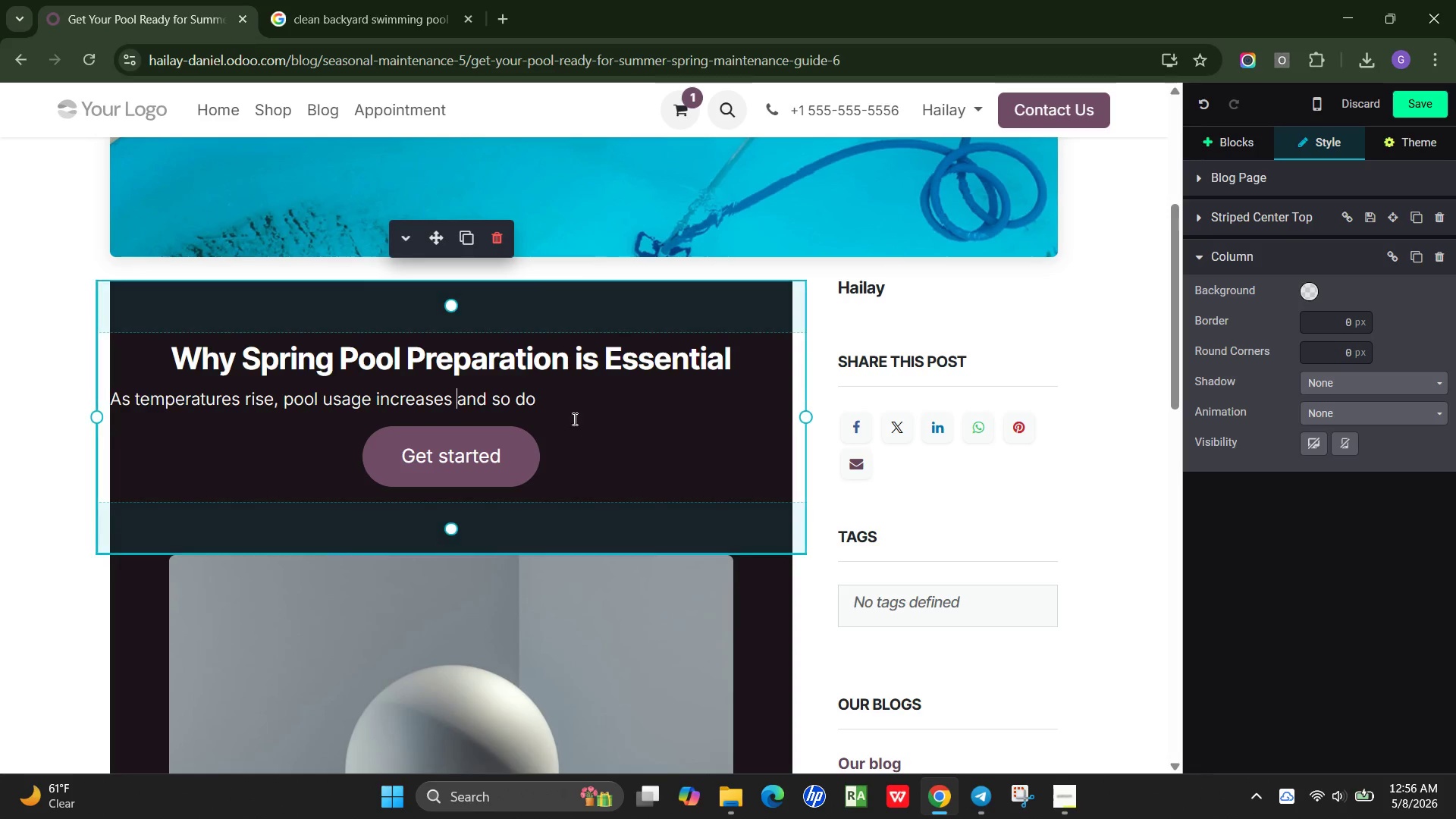 
left_click([559, 392])
 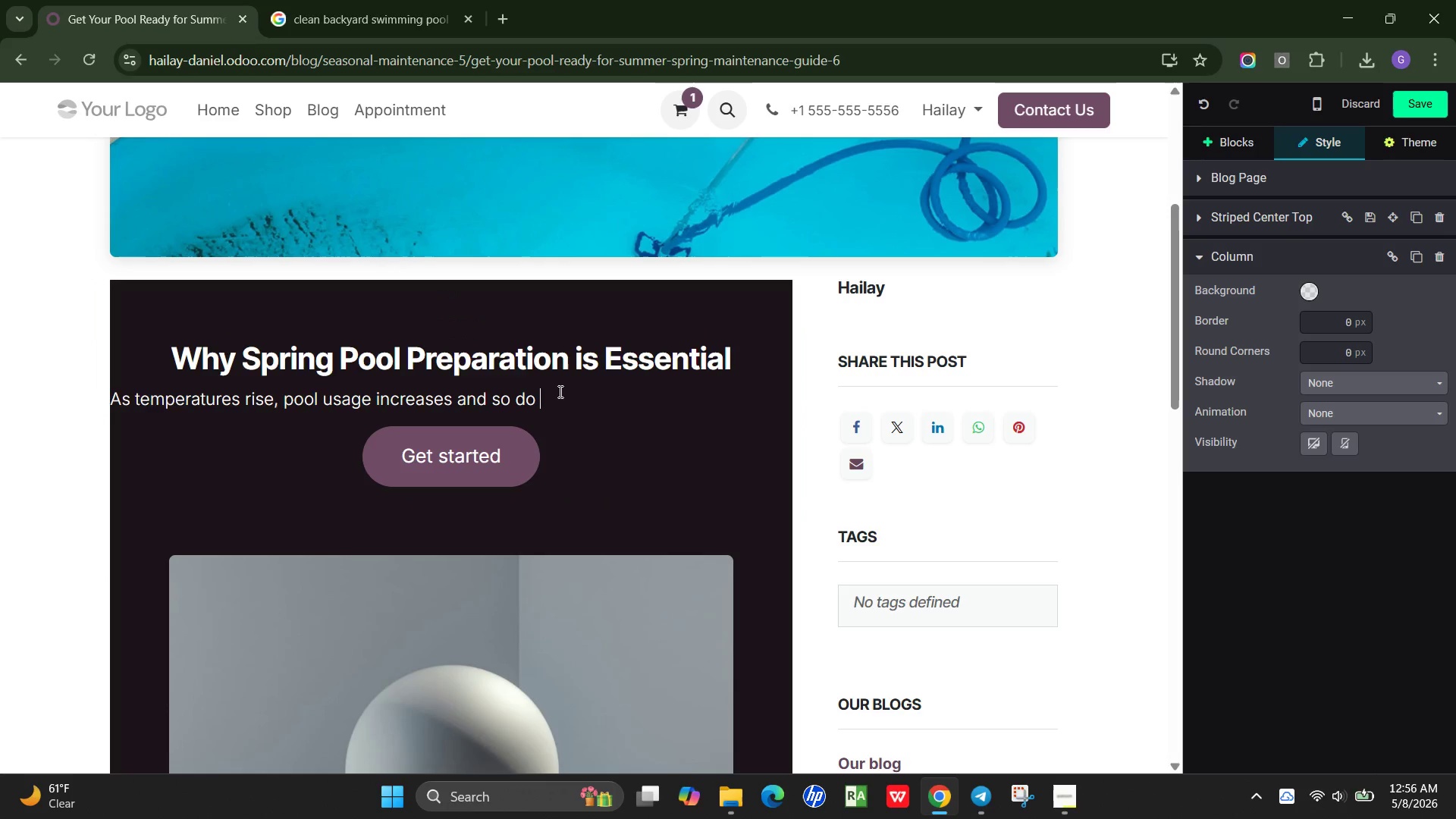 
key(Space)
 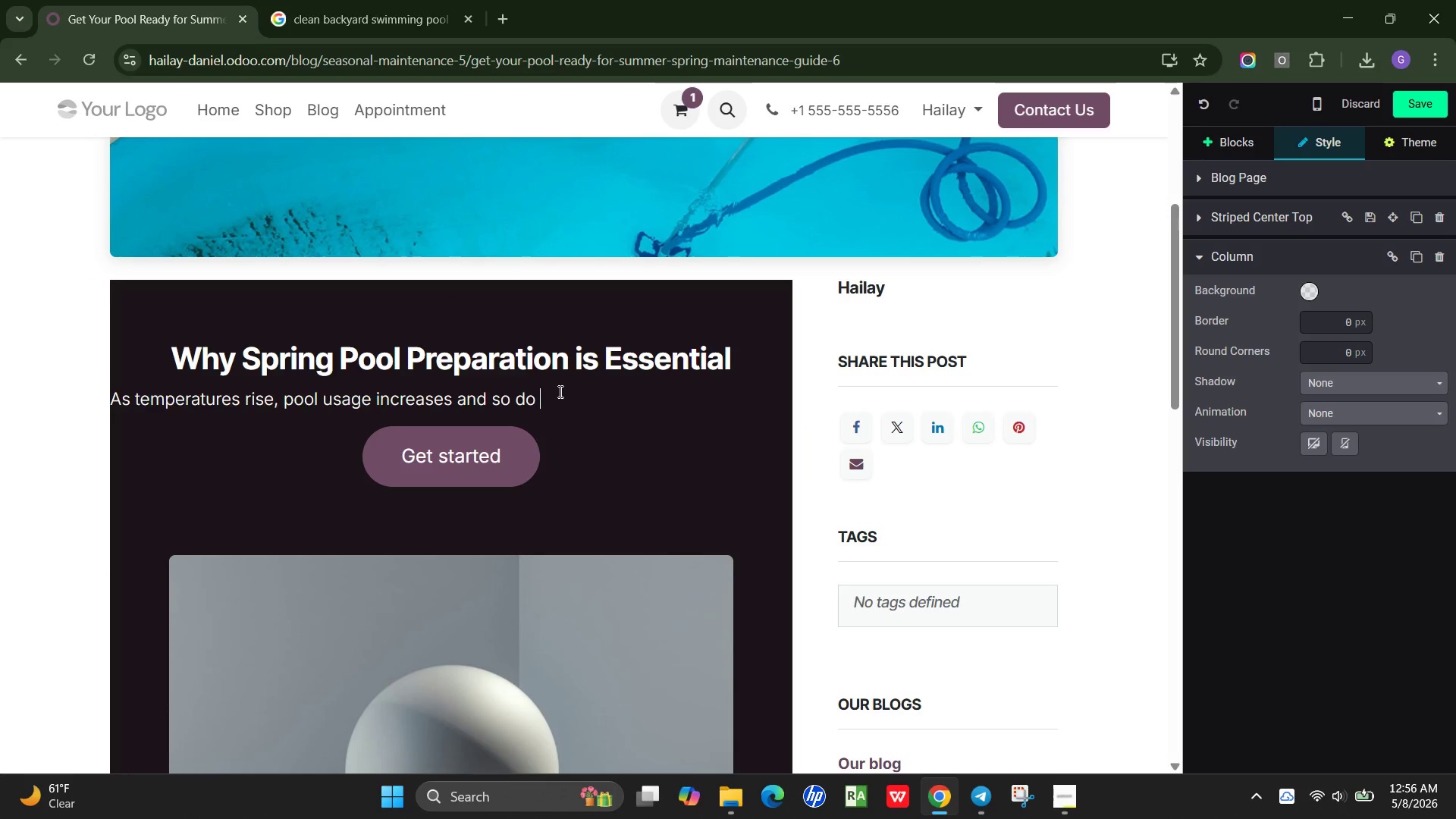 
type(maintenance issues. Howeo)
key(Backspace)
key(Backspace)
key(Backspace)
type(meowners in regions like Miami )
key(Backspace)
type(, Houston, Orlando, and Phoeniz)
key(Backspace)
type(x)
 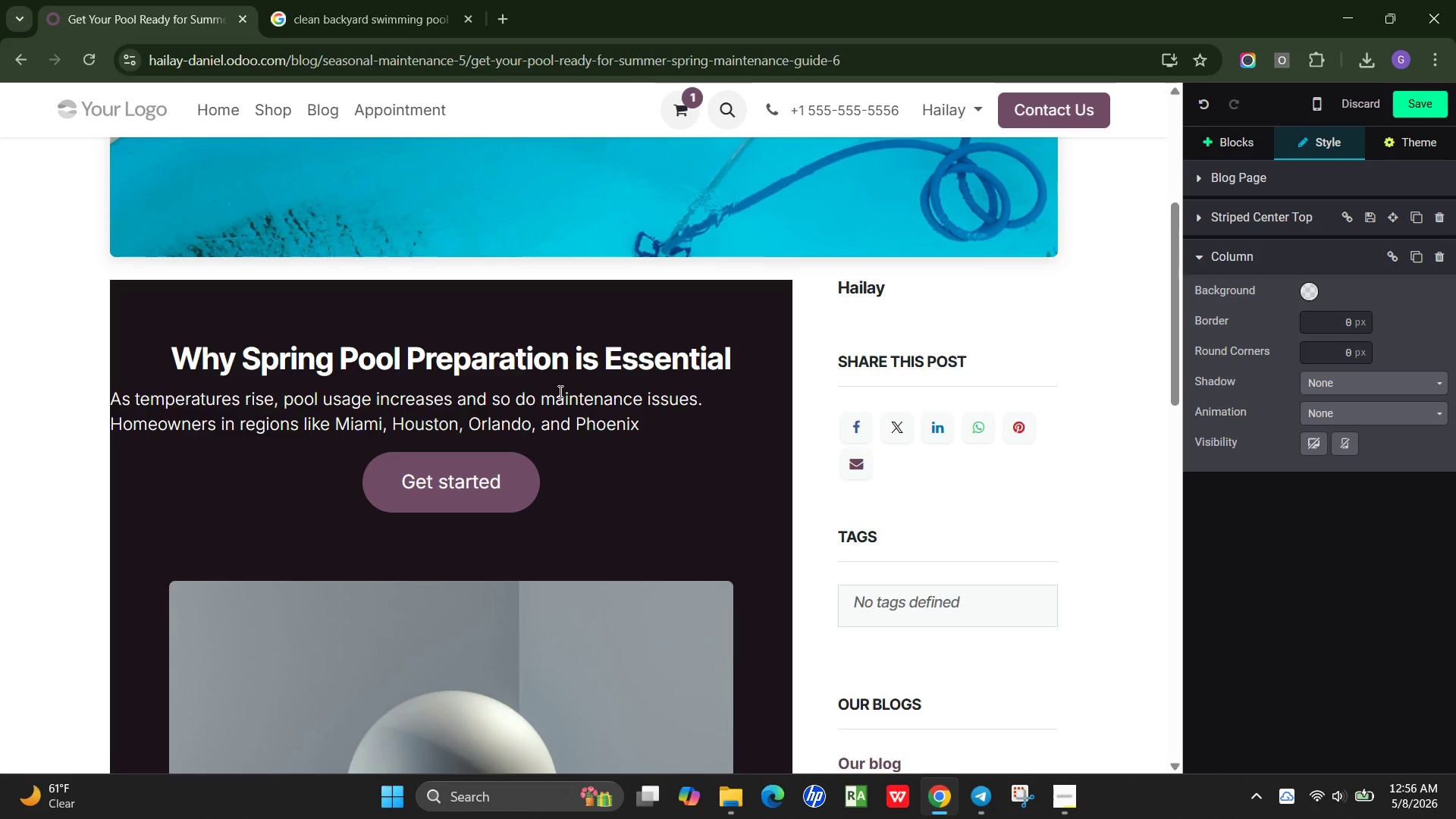 
left_click_drag(start_coordinate=[664, 424], to_coordinate=[339, 421])
 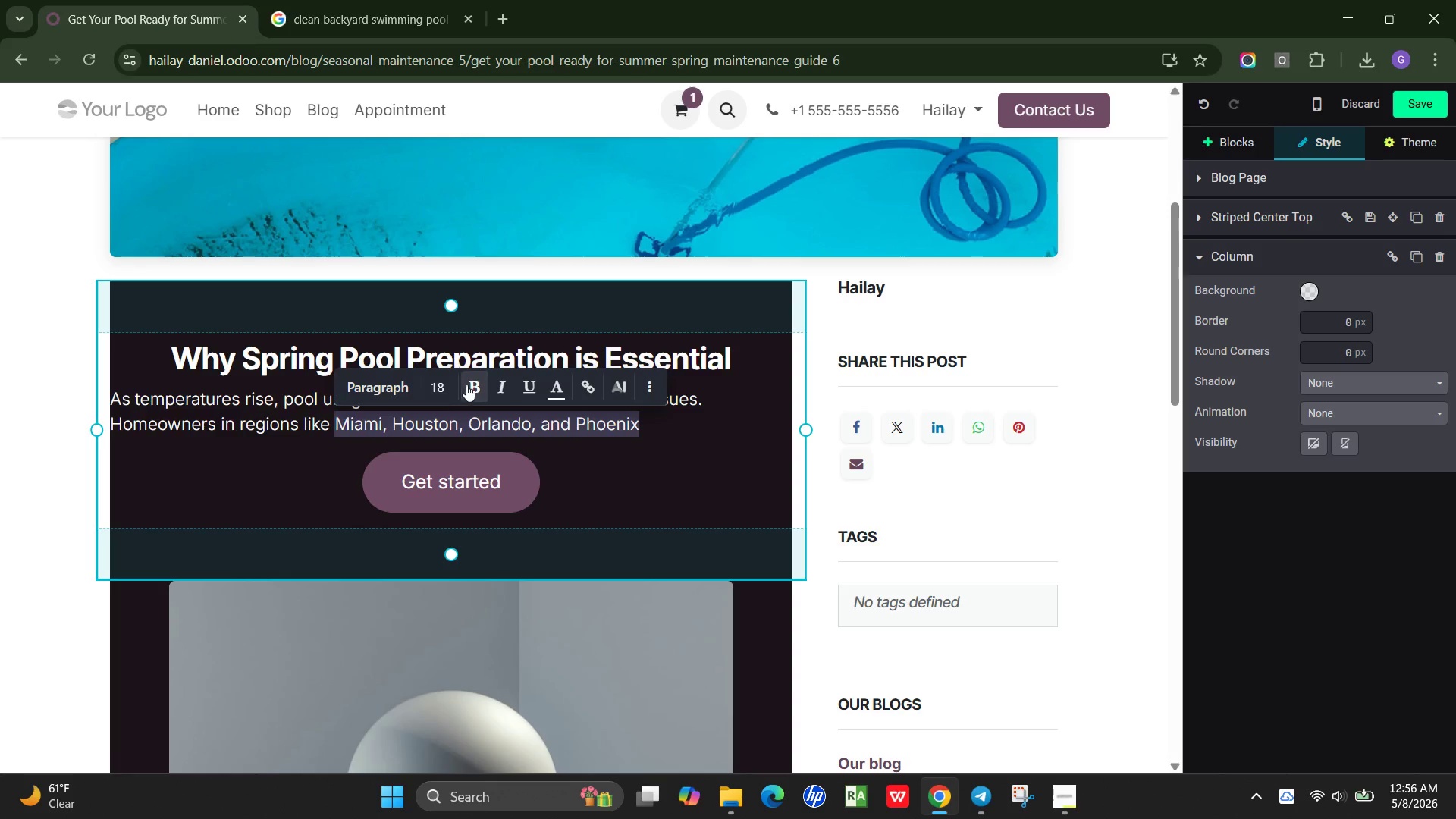 
left_click([466, 384])
 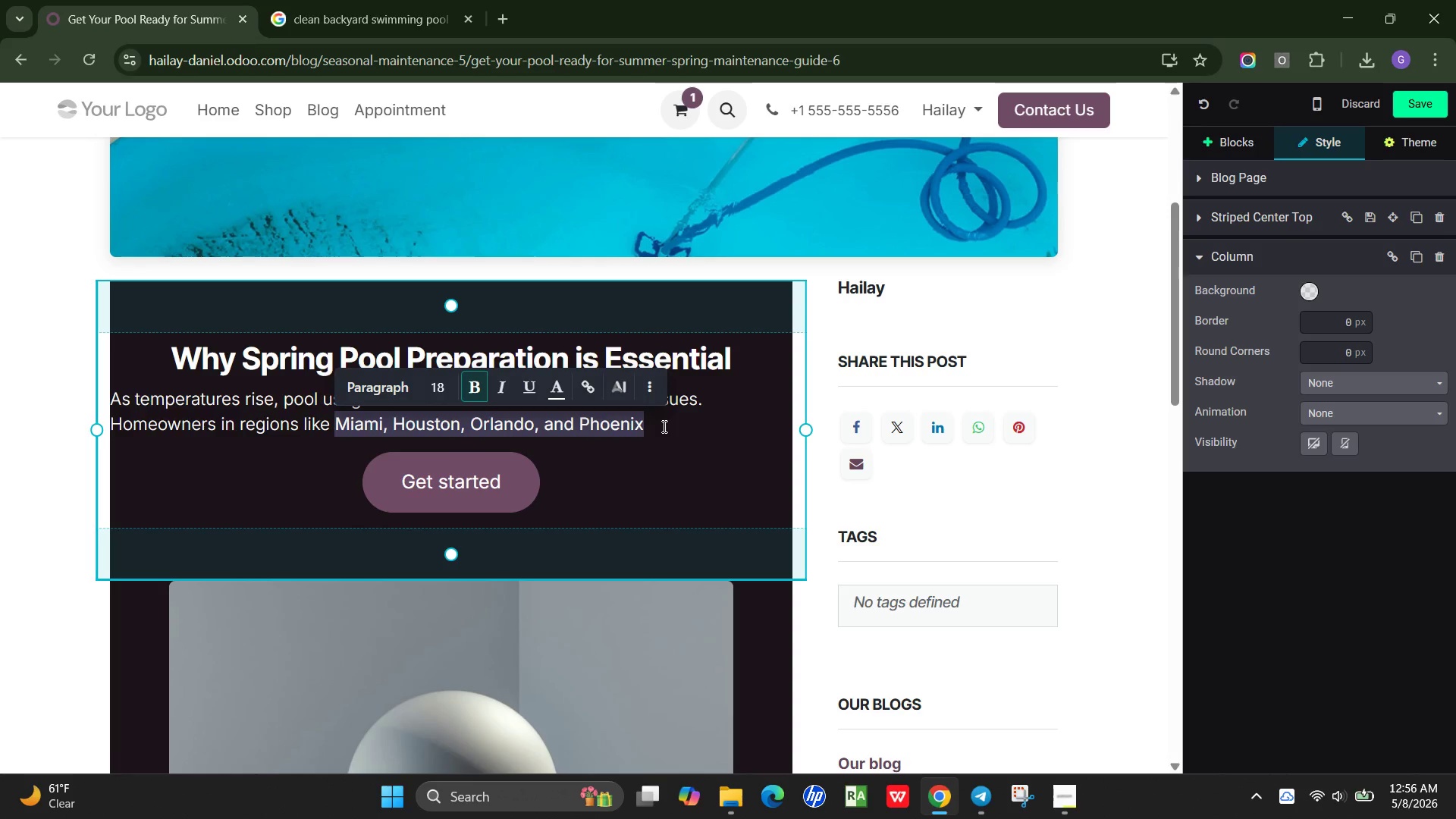 
left_click([663, 426])
 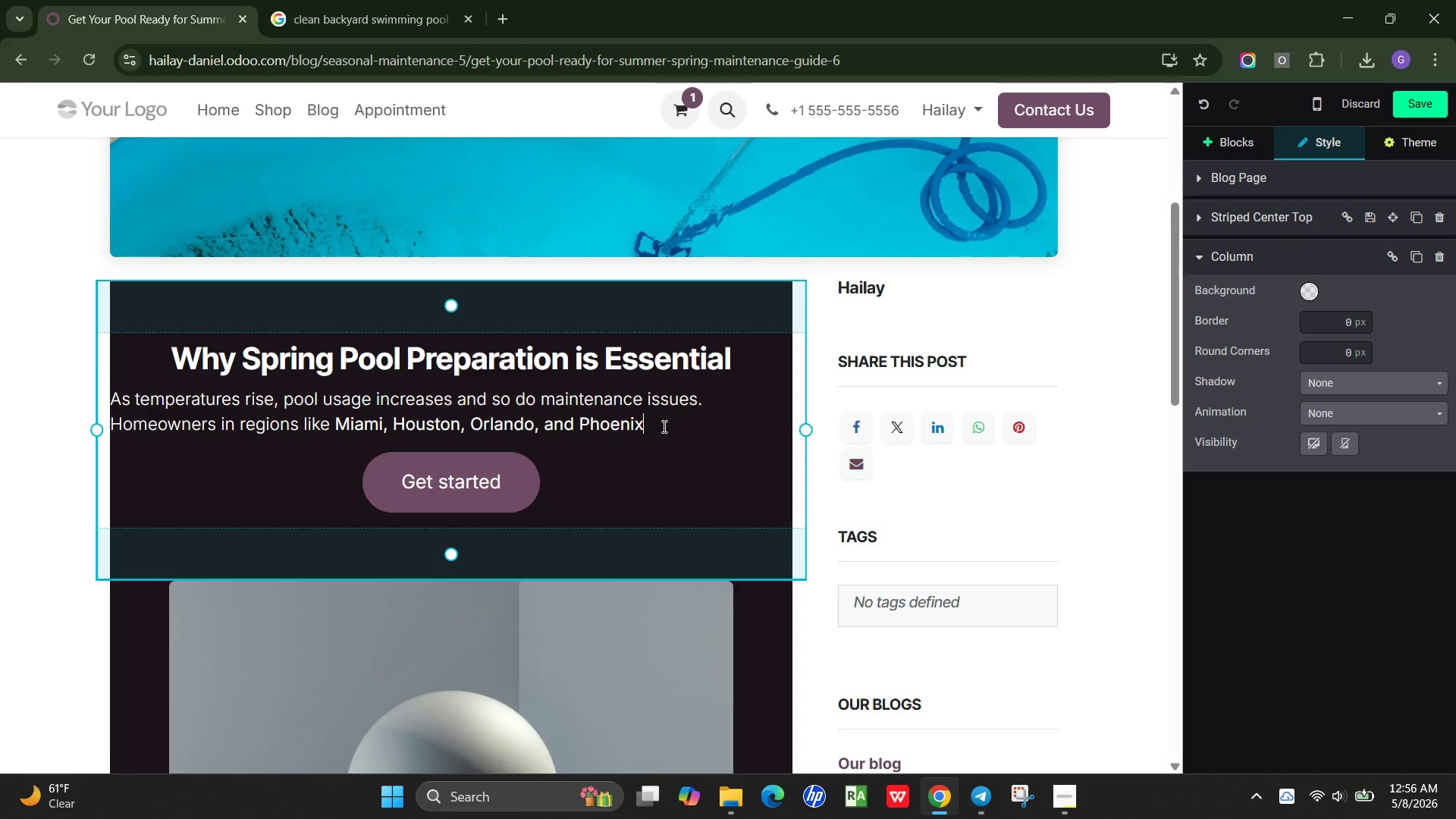 
type( often experience problems such as cloudy water, cloged filters, and incl)
key(Backspace)
type(reased pest activity o)
key(Backspace)
type(if pools aren't prepared early.)
 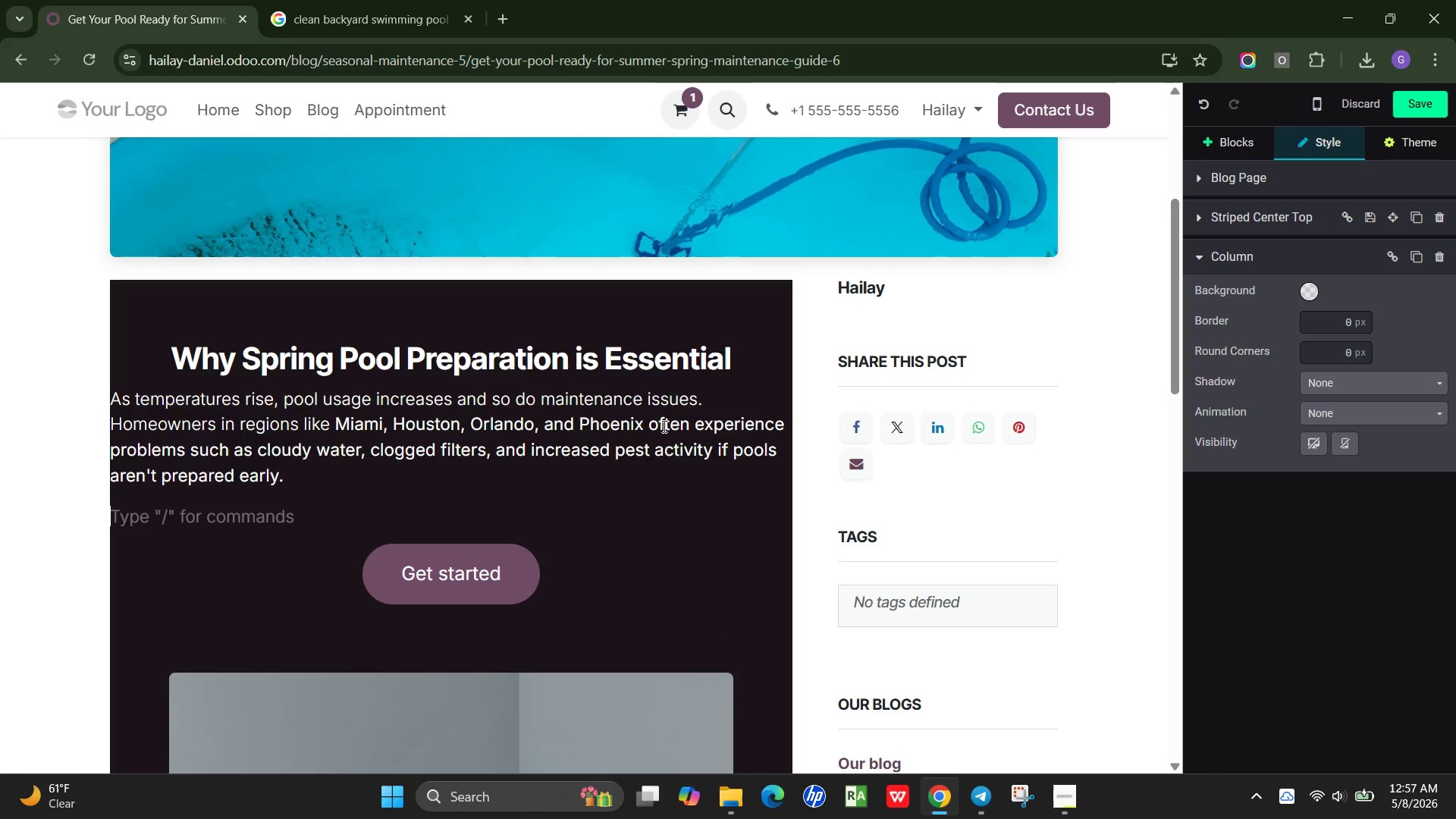 
key(Enter)
 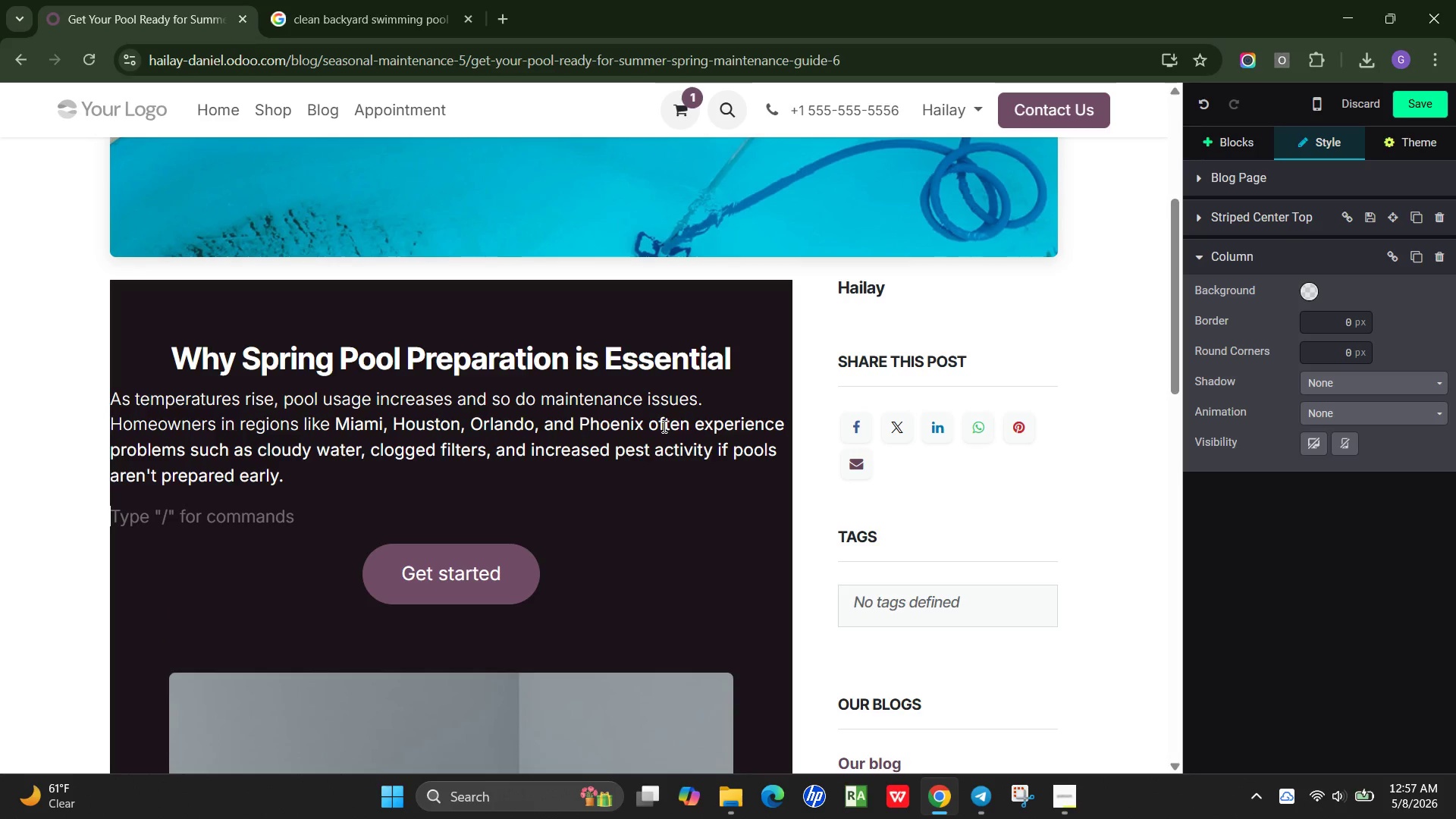 
type(Spring is the bets)
key(Backspace)
key(Backspace)
type(st time to inspect and service your pool before peak demand hits. Based o your dataset, pool maintenance costs range from $210 to over $570 depending on system condition and regional factors. Addressiong)
key(Backspace)
key(Backspace)
key(Backspace)
type(ng issures early helps)
 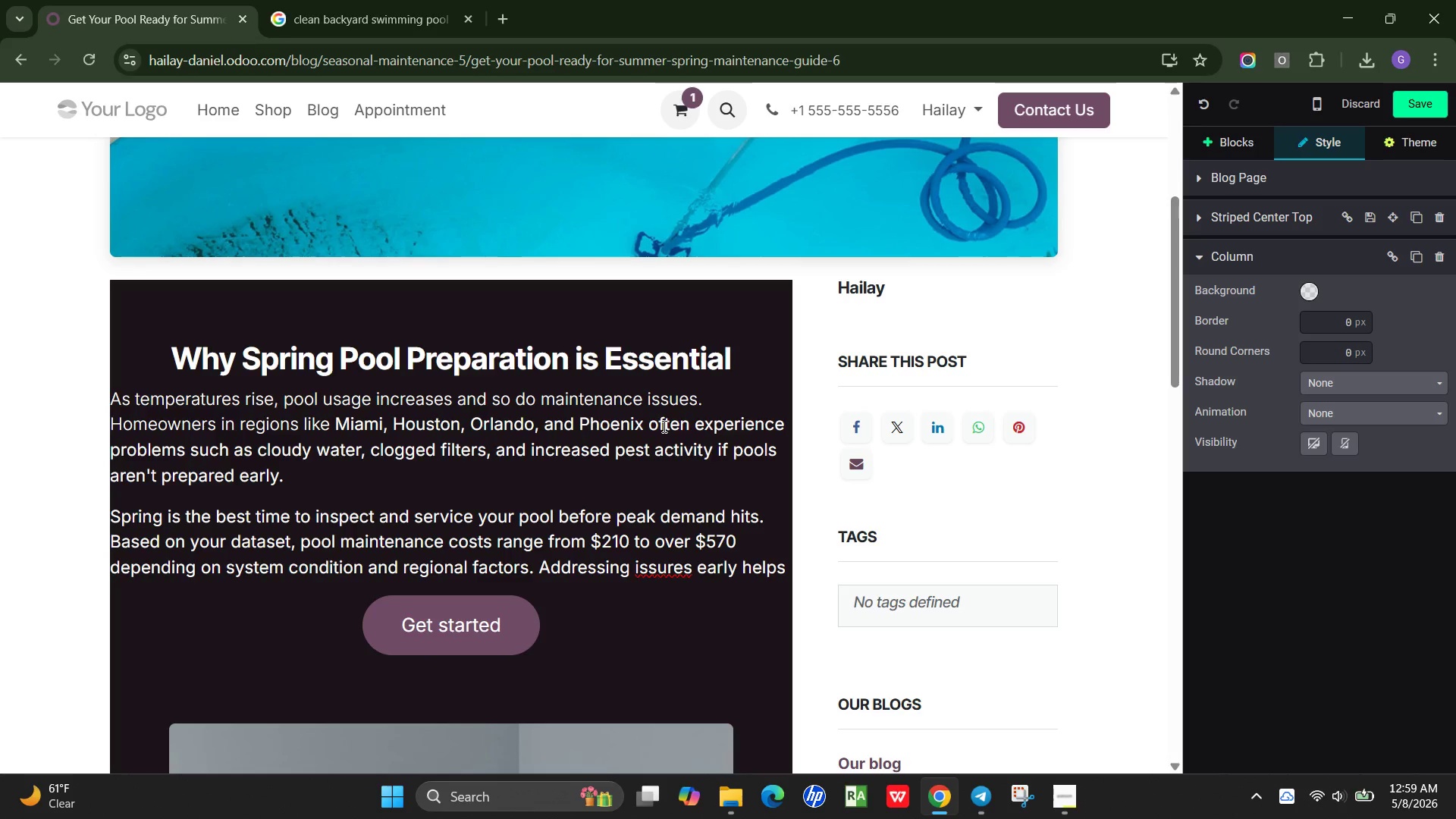 
wait(6.42)
 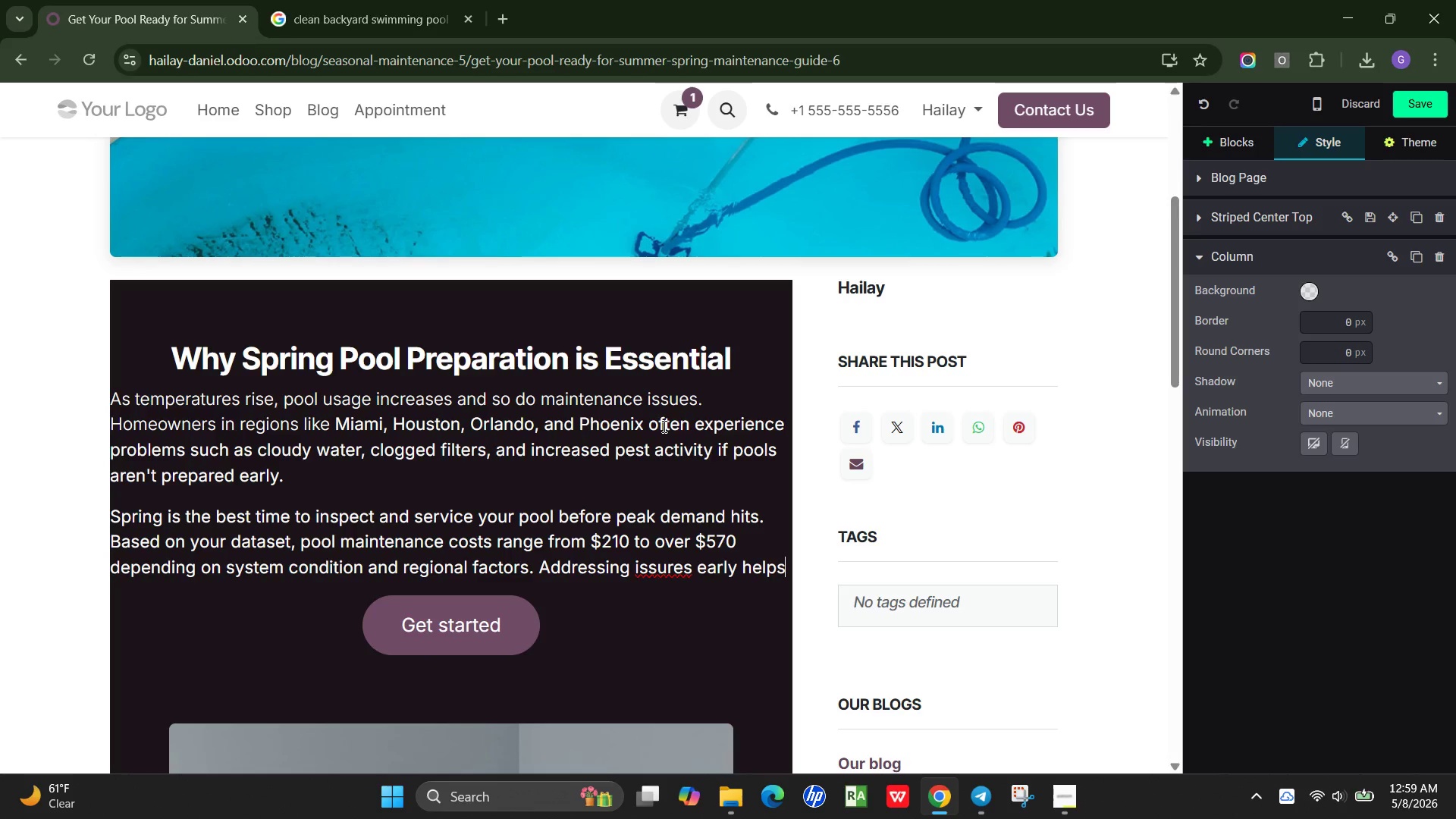 
left_click([674, 570])
 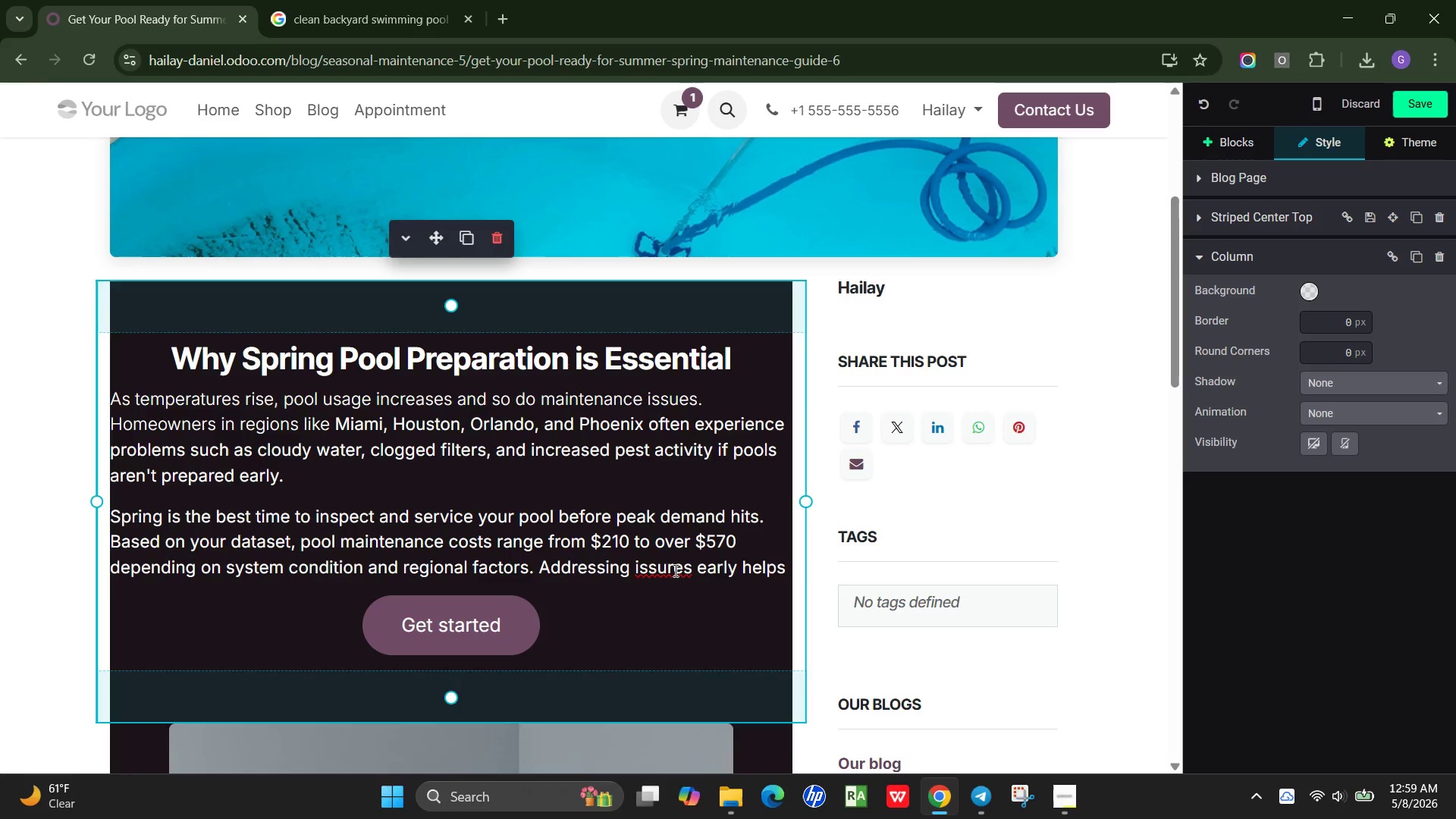 
key(Backspace)
 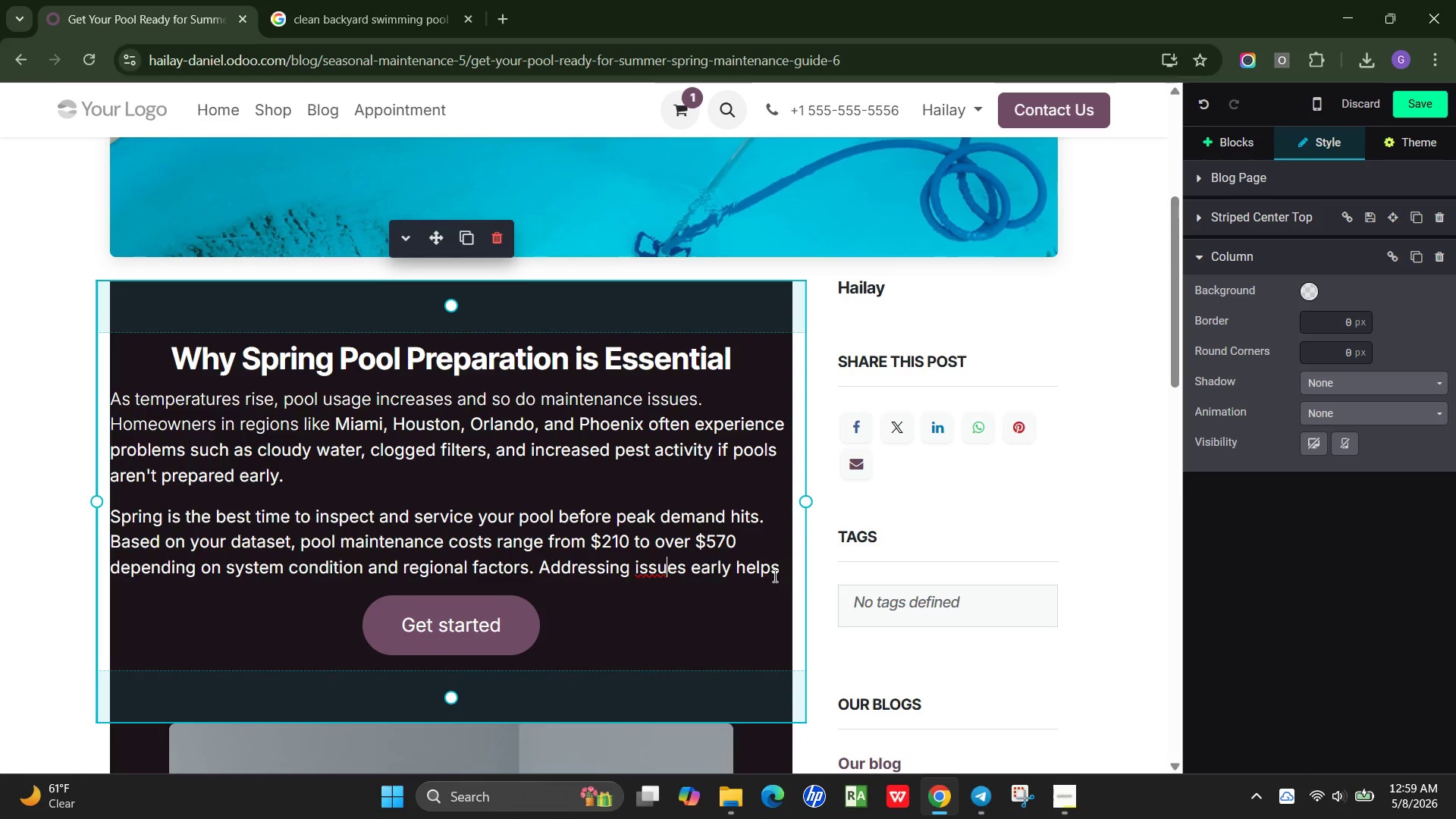 
left_click([780, 567])
 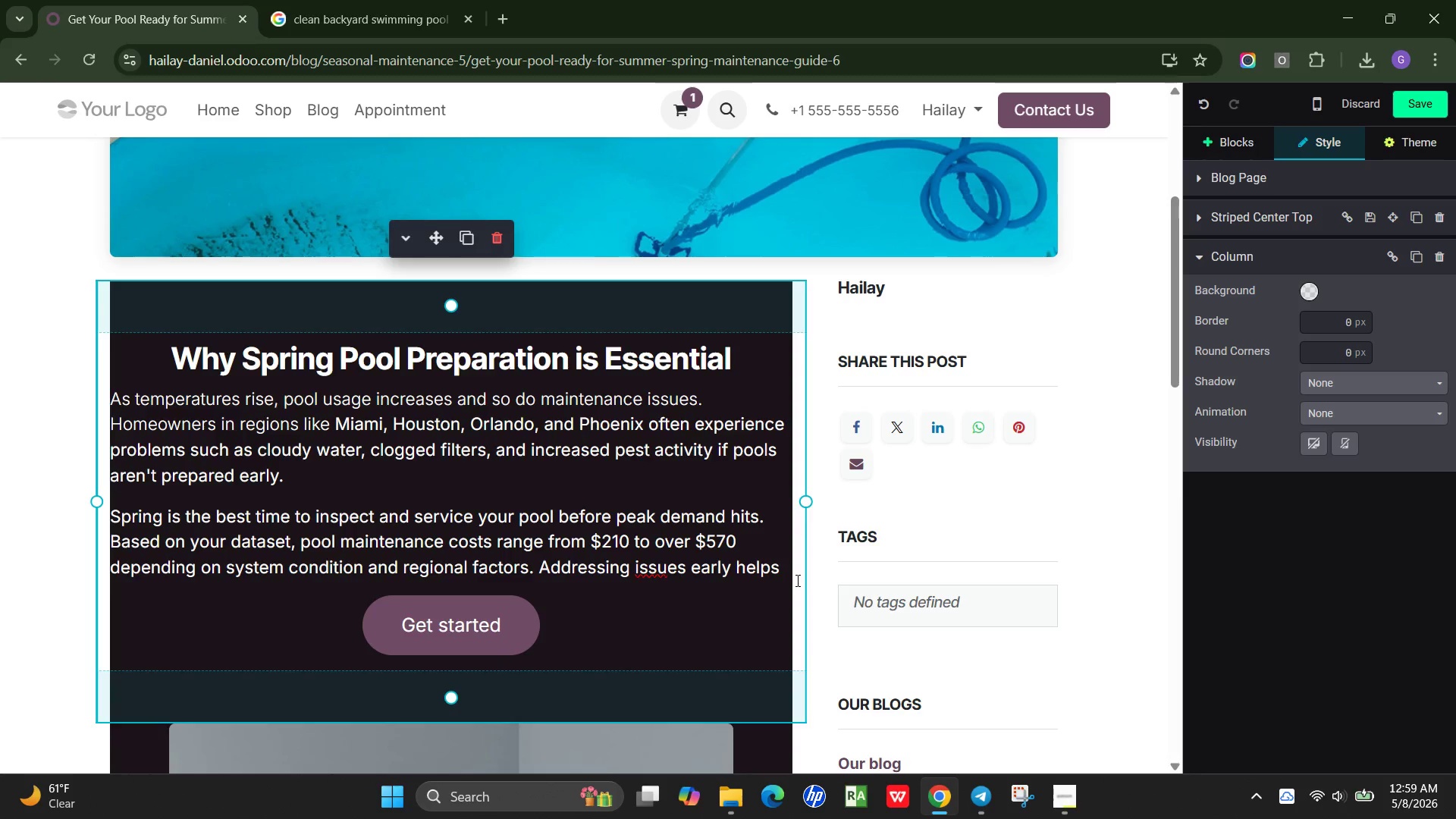 
key(Space)
 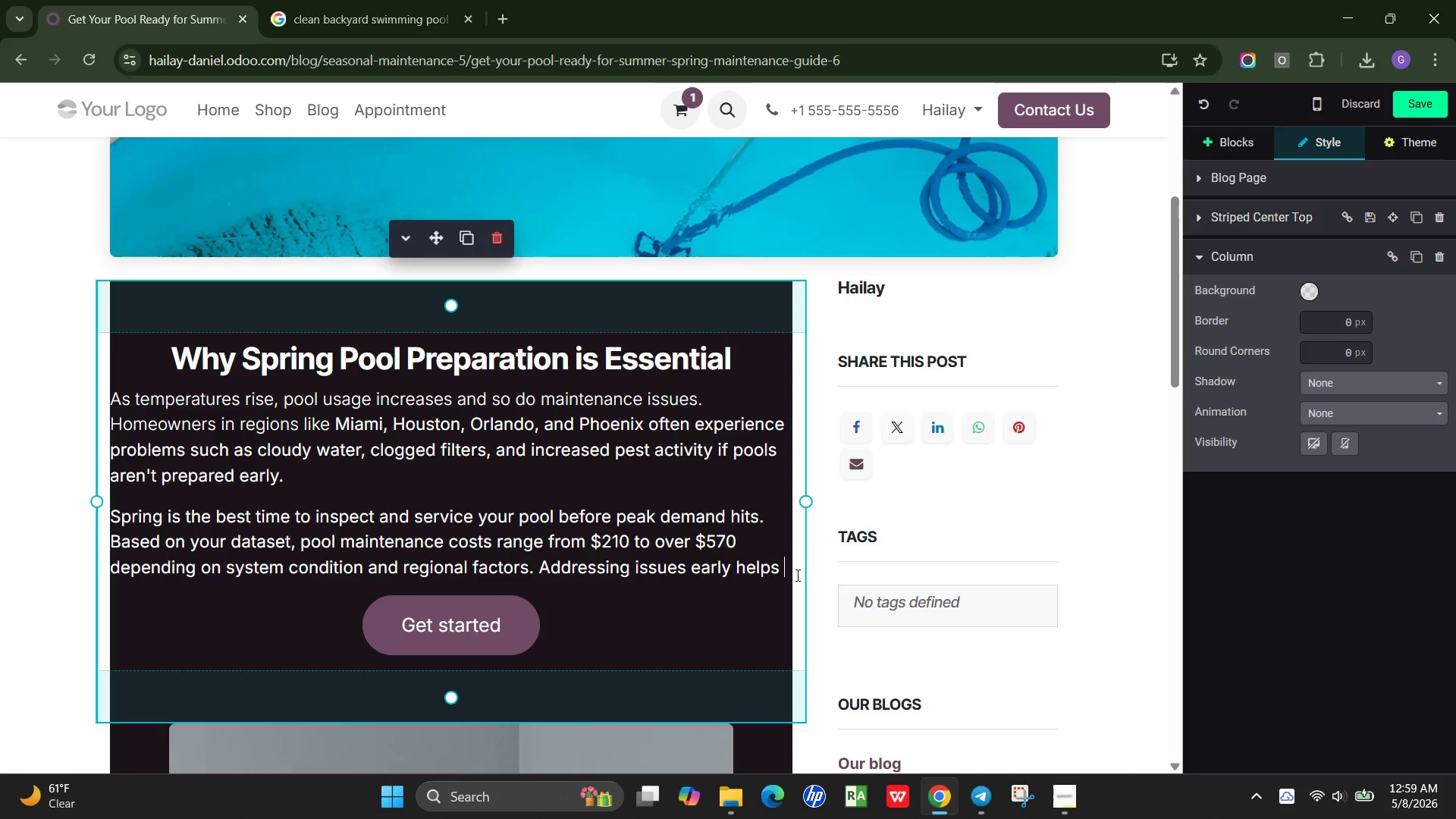 
wait(6.06)
 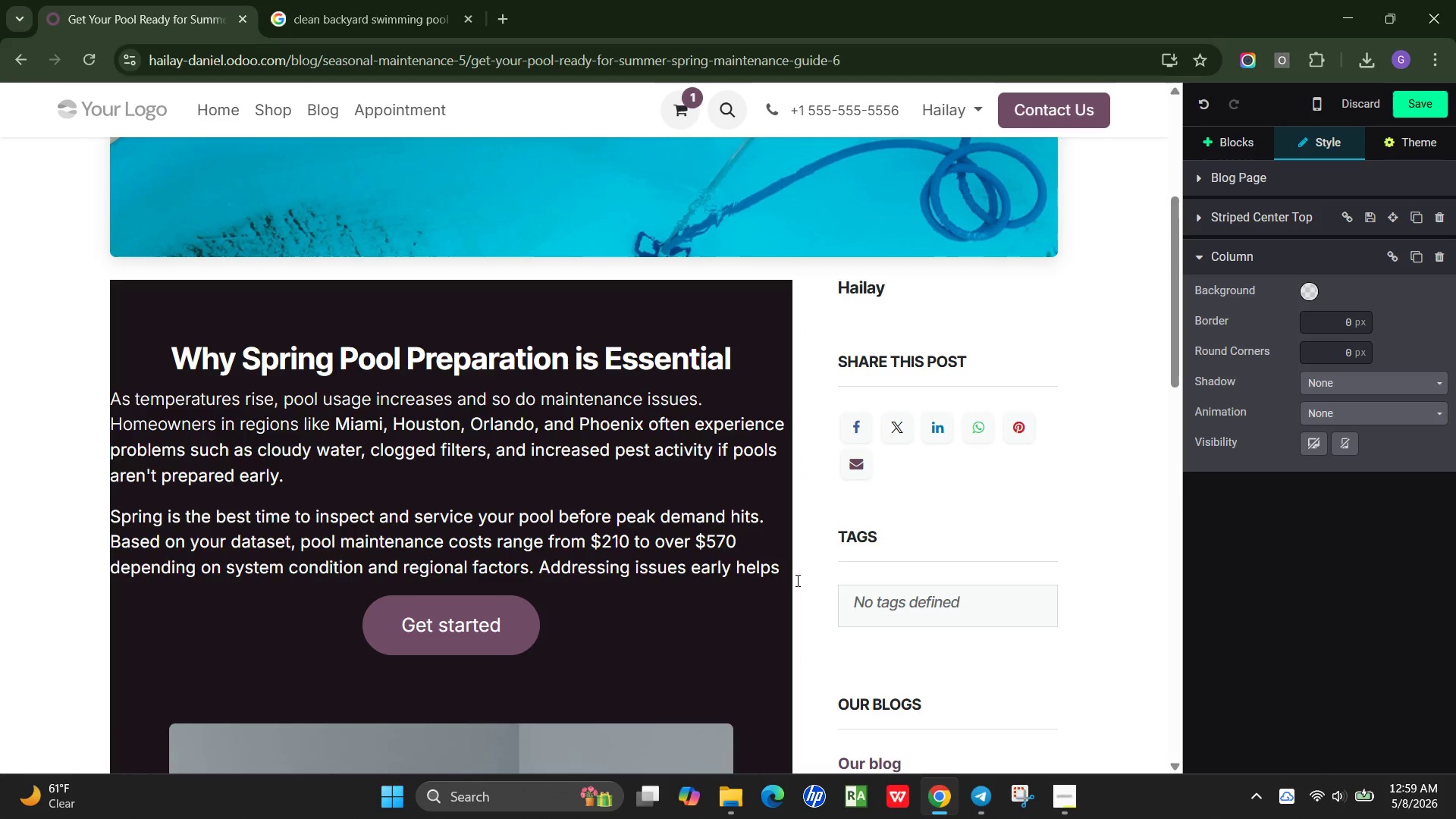 
type(aboid)
key(Backspace)
key(Backspace)
key(Backspace)
key(Backspace)
type(void higher repair coste)
key(Backspace)
type(s and ensures your pool is ready when you need it most.)
 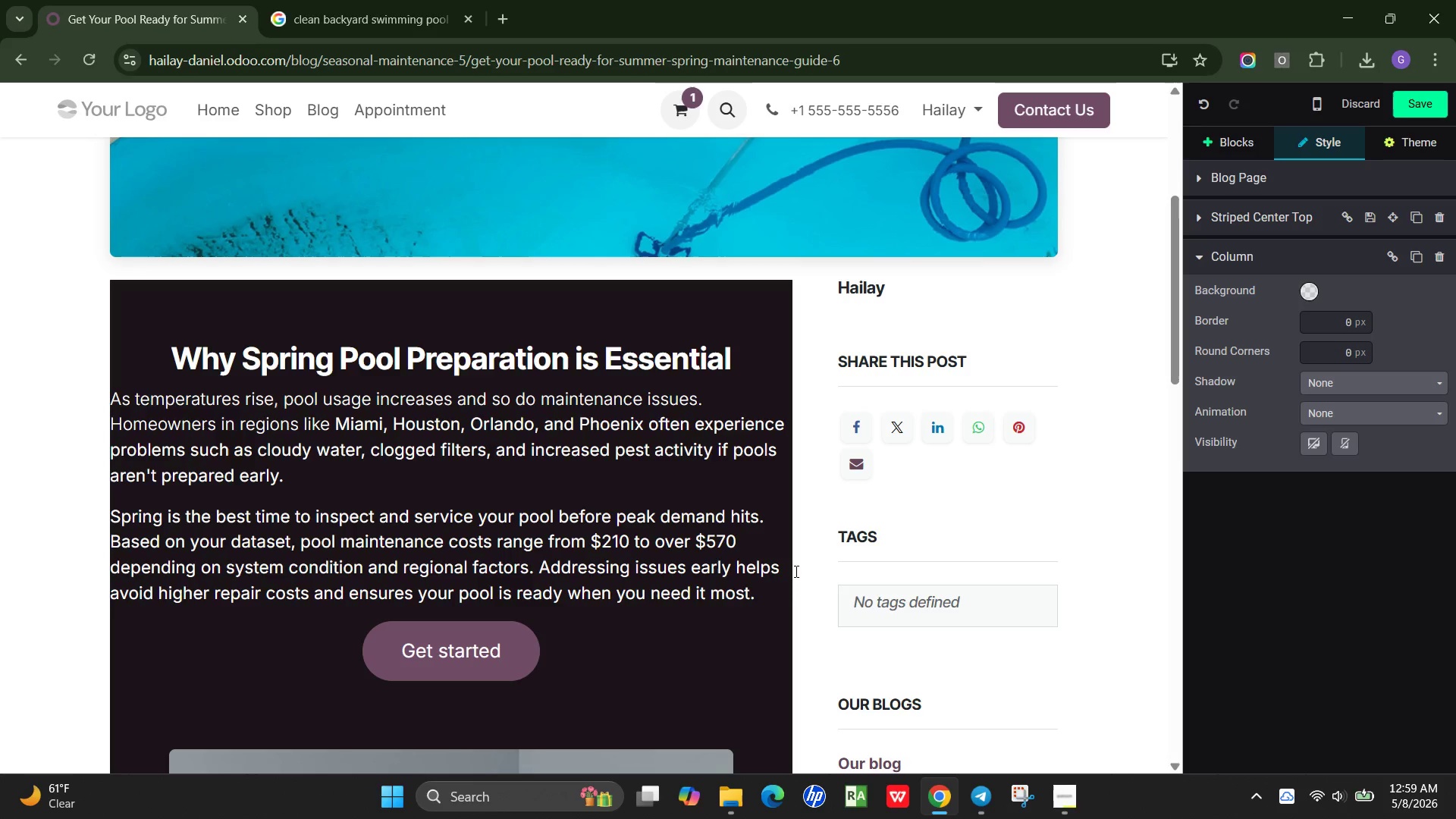 
wait(5.28)
 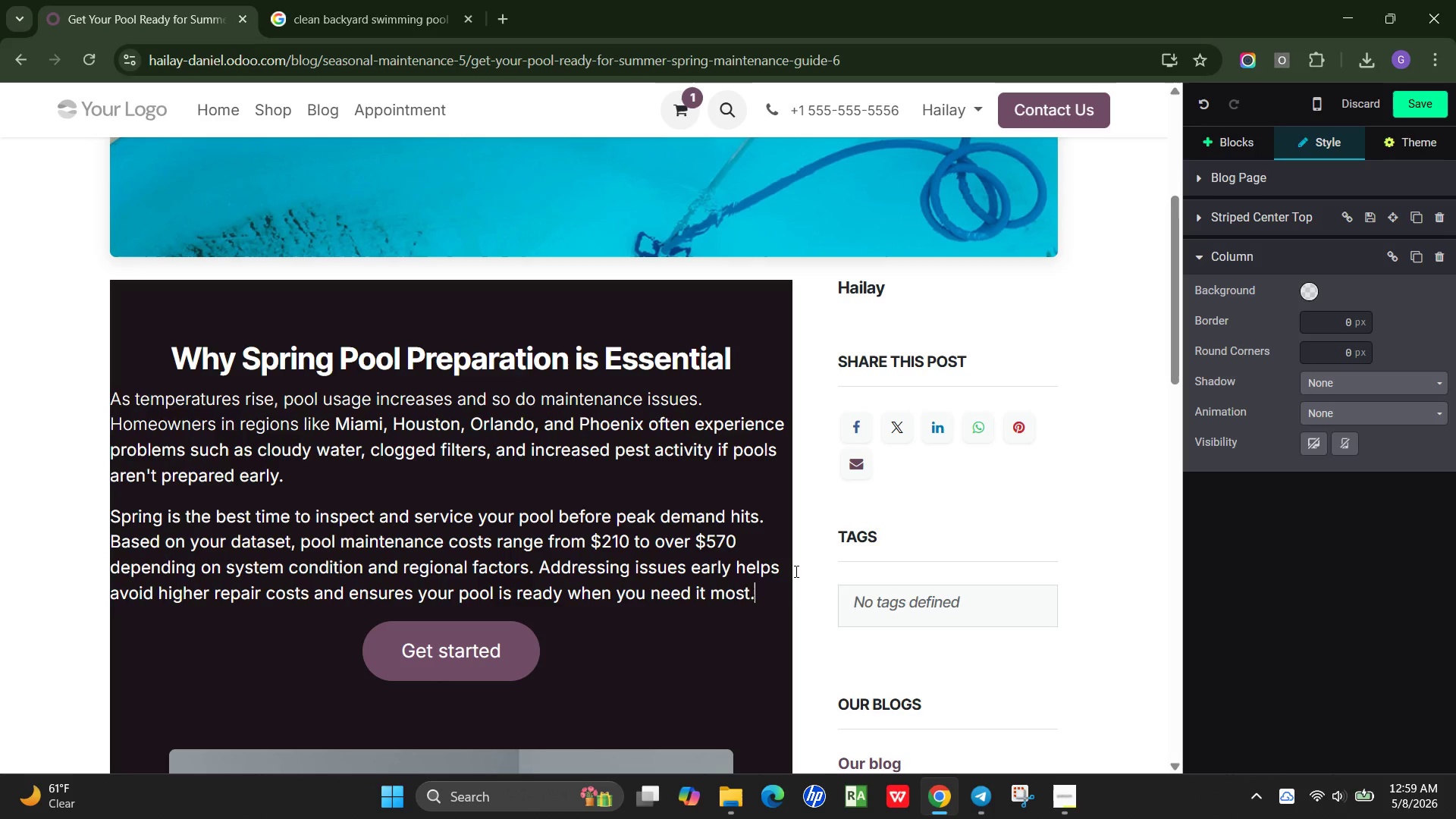 
scroll: coordinate [698, 670], scroll_direction: down, amount: 6.0
 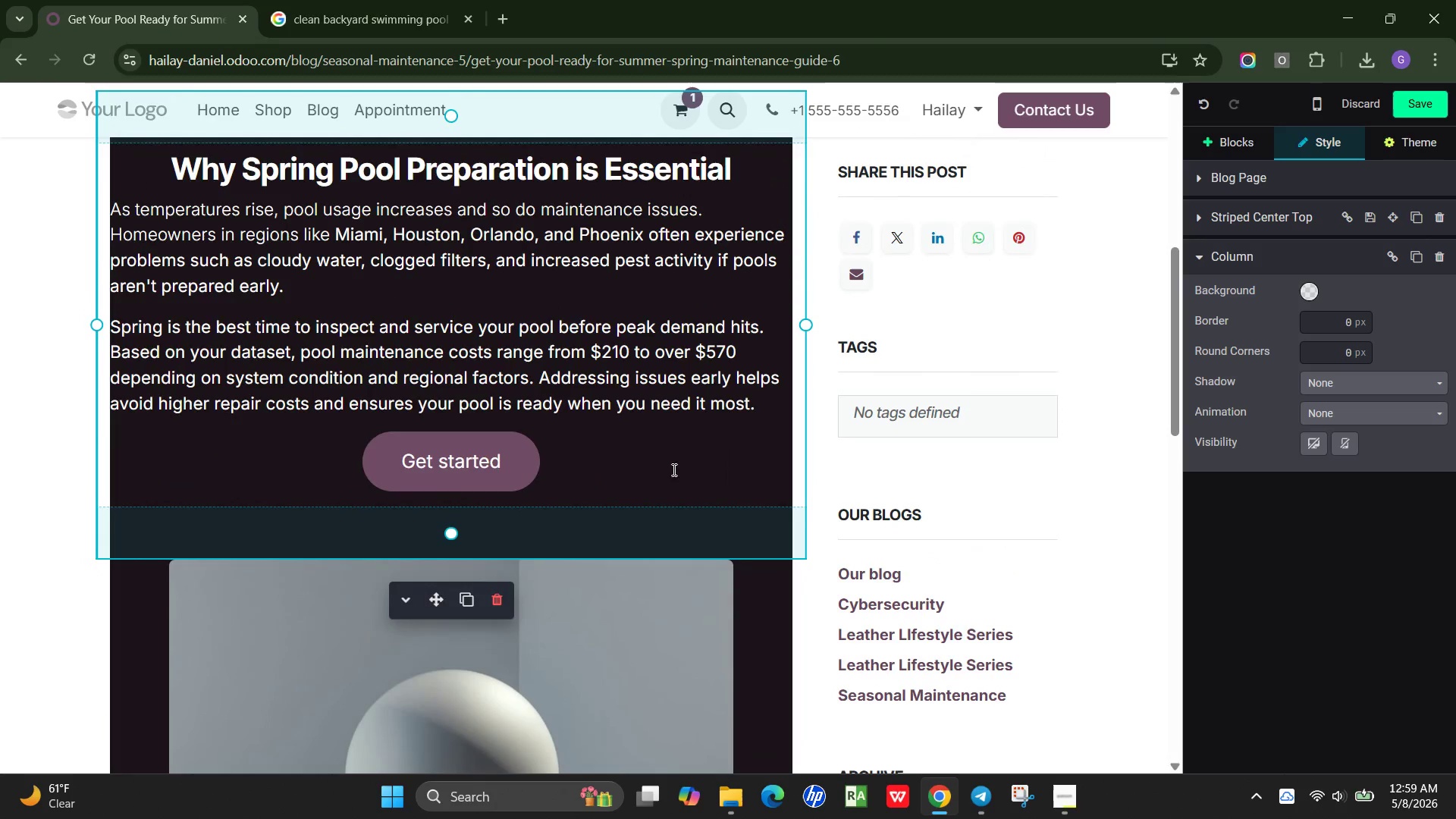 
left_click([688, 458])
 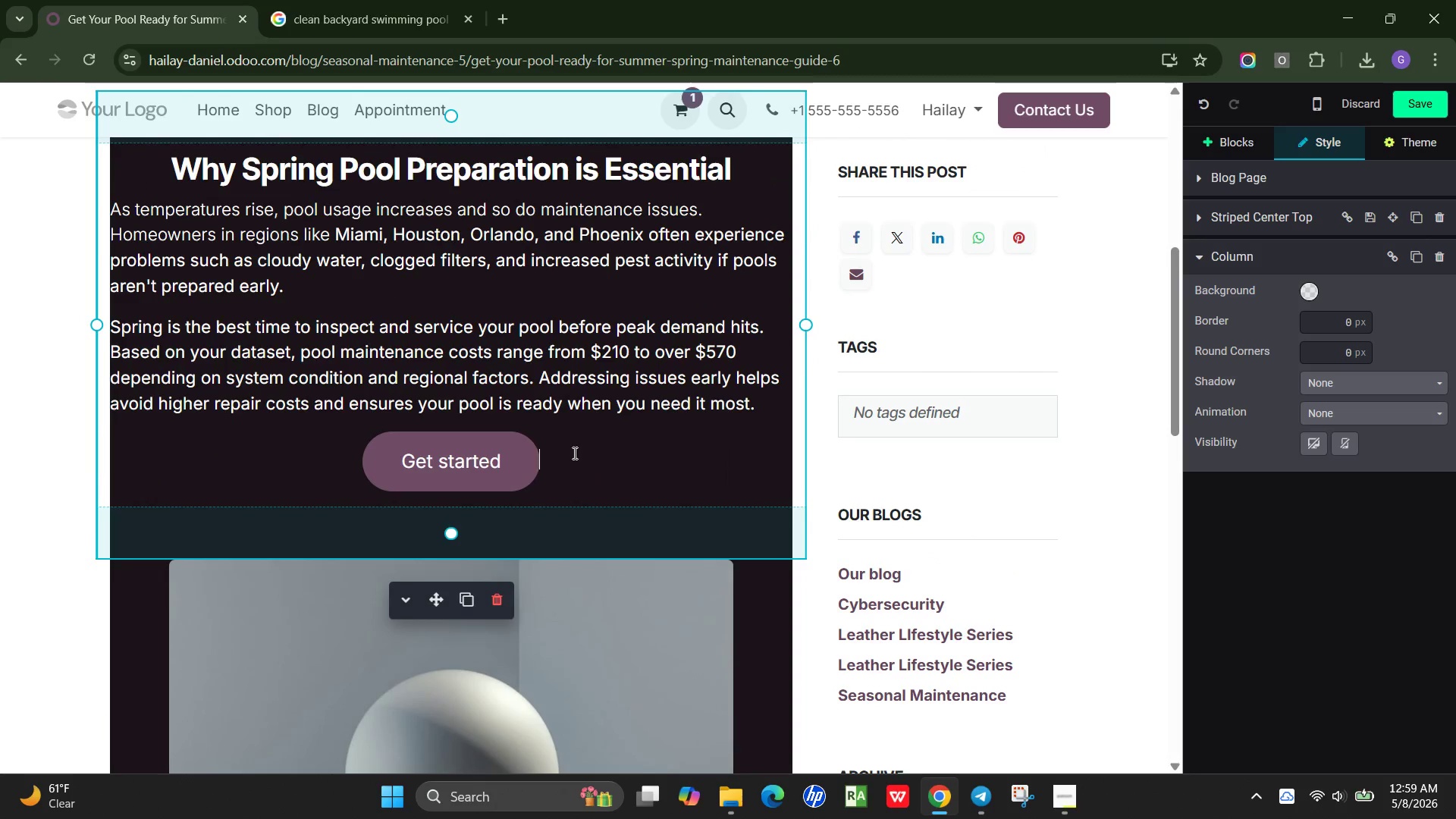 
left_click_drag(start_coordinate=[573, 453], to_coordinate=[544, 454])
 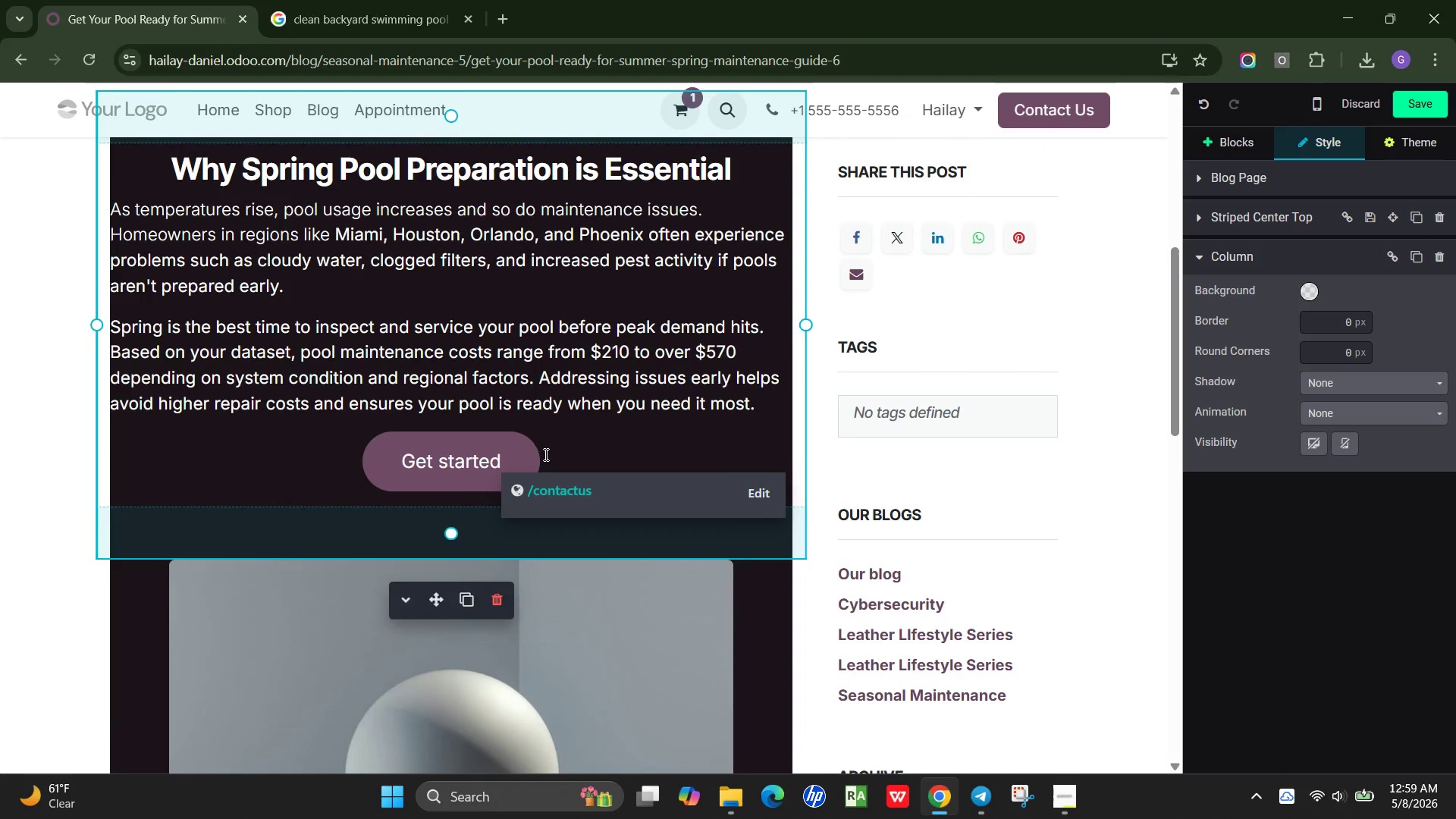 
key(Backspace)
 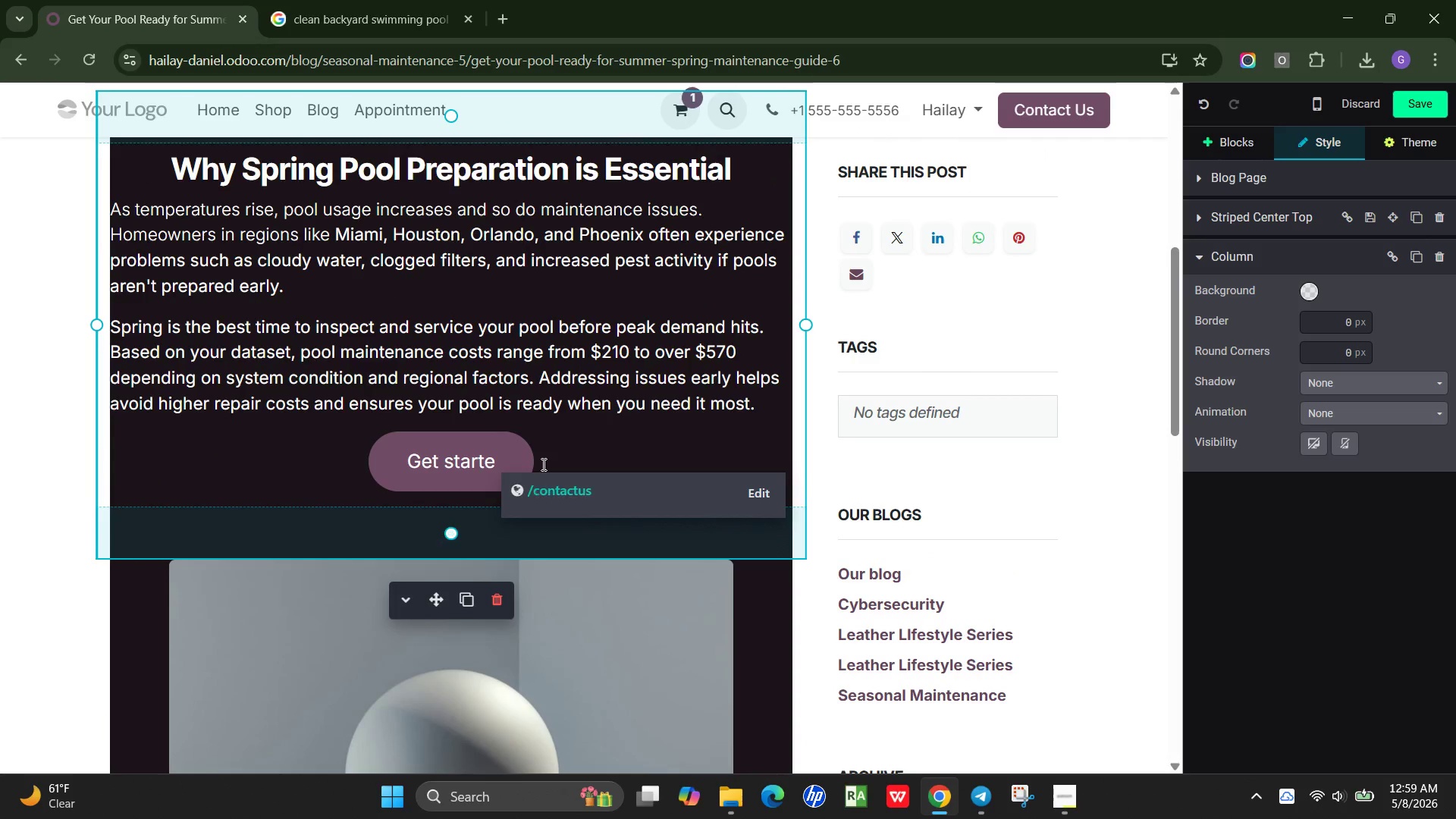 
left_click_drag(start_coordinate=[561, 450], to_coordinate=[362, 438])
 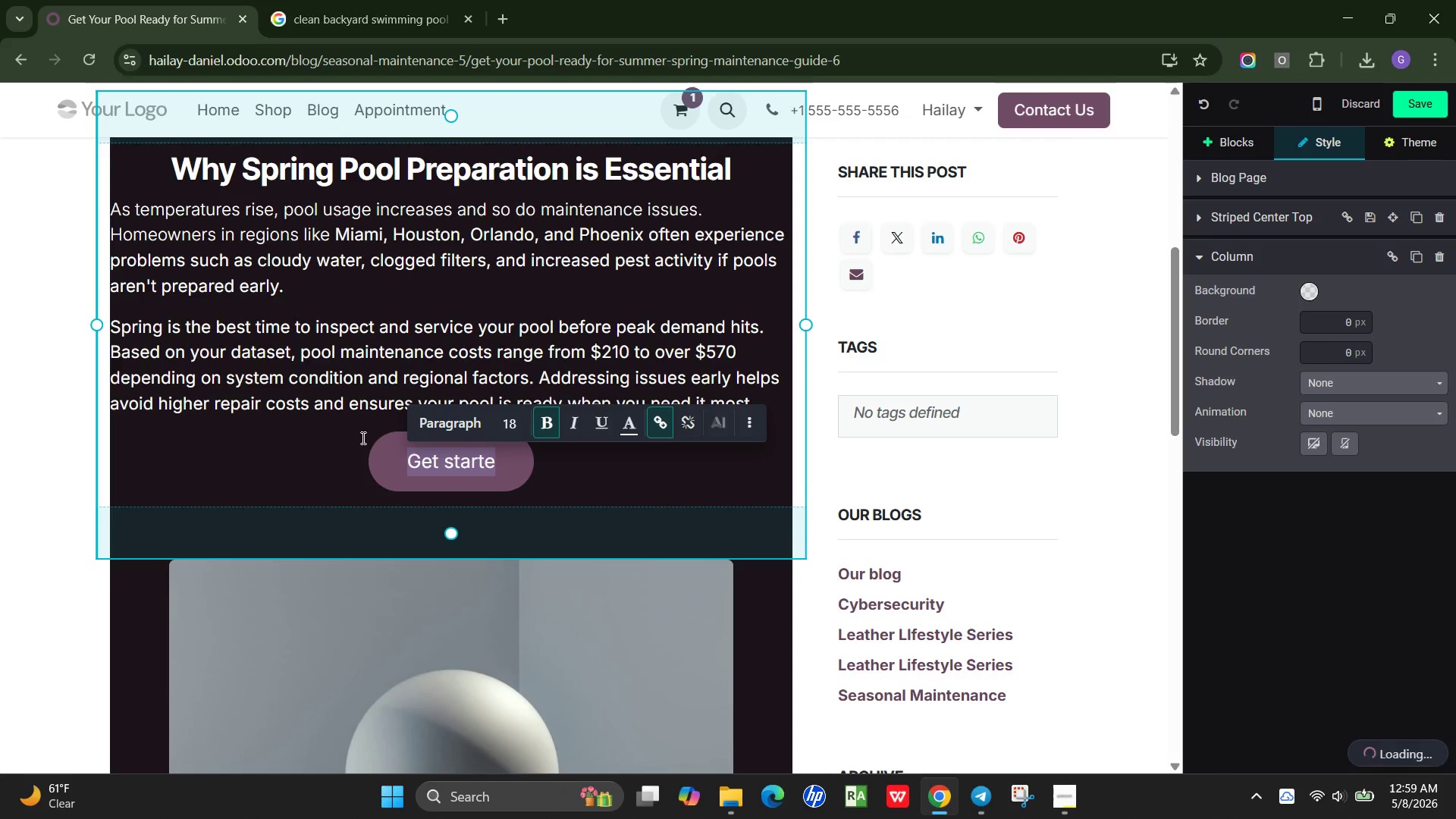 
key(Backspace)
 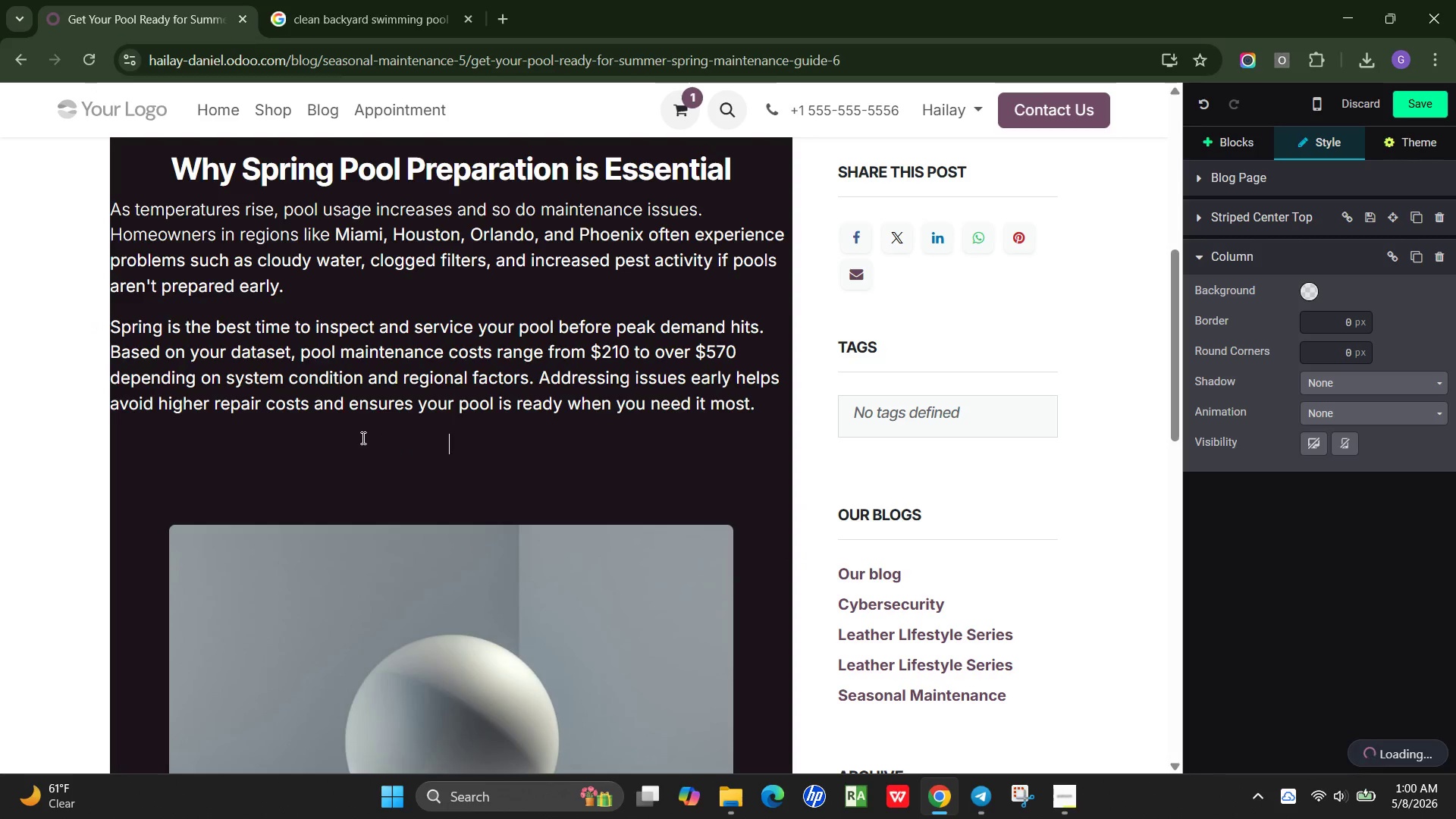 
key(Backspace)
 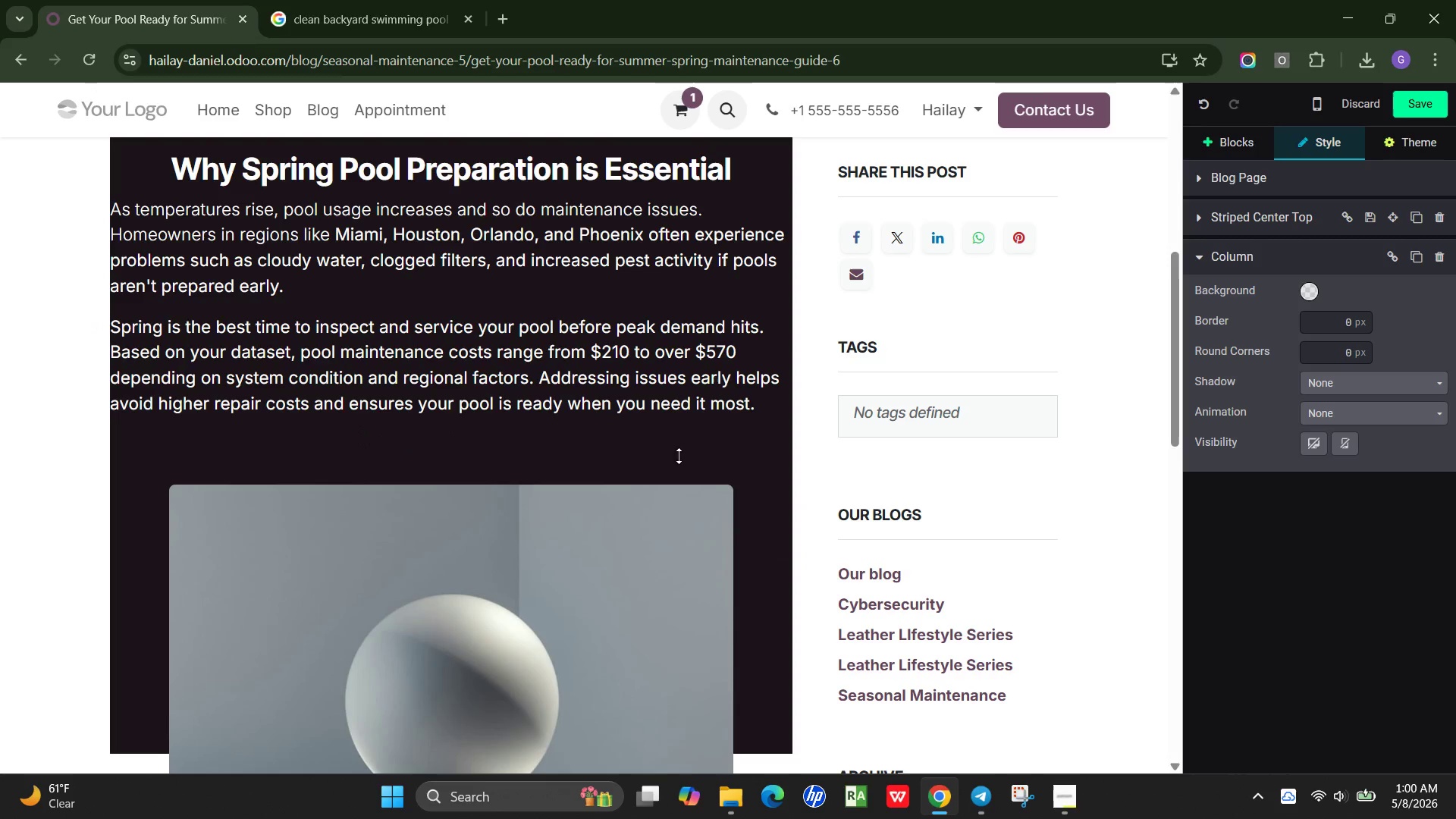 
left_click([685, 442])
 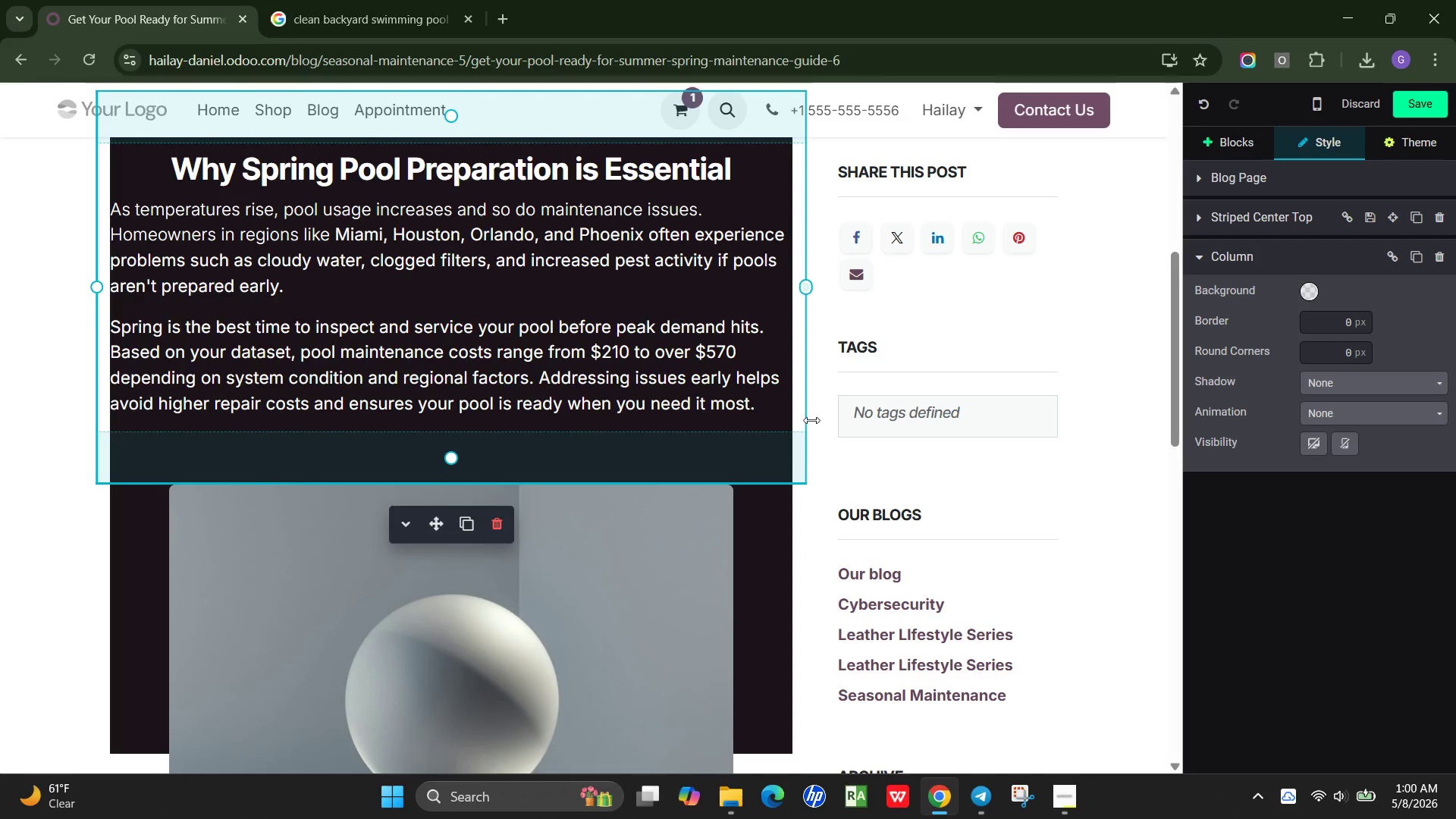 
left_click([758, 528])
 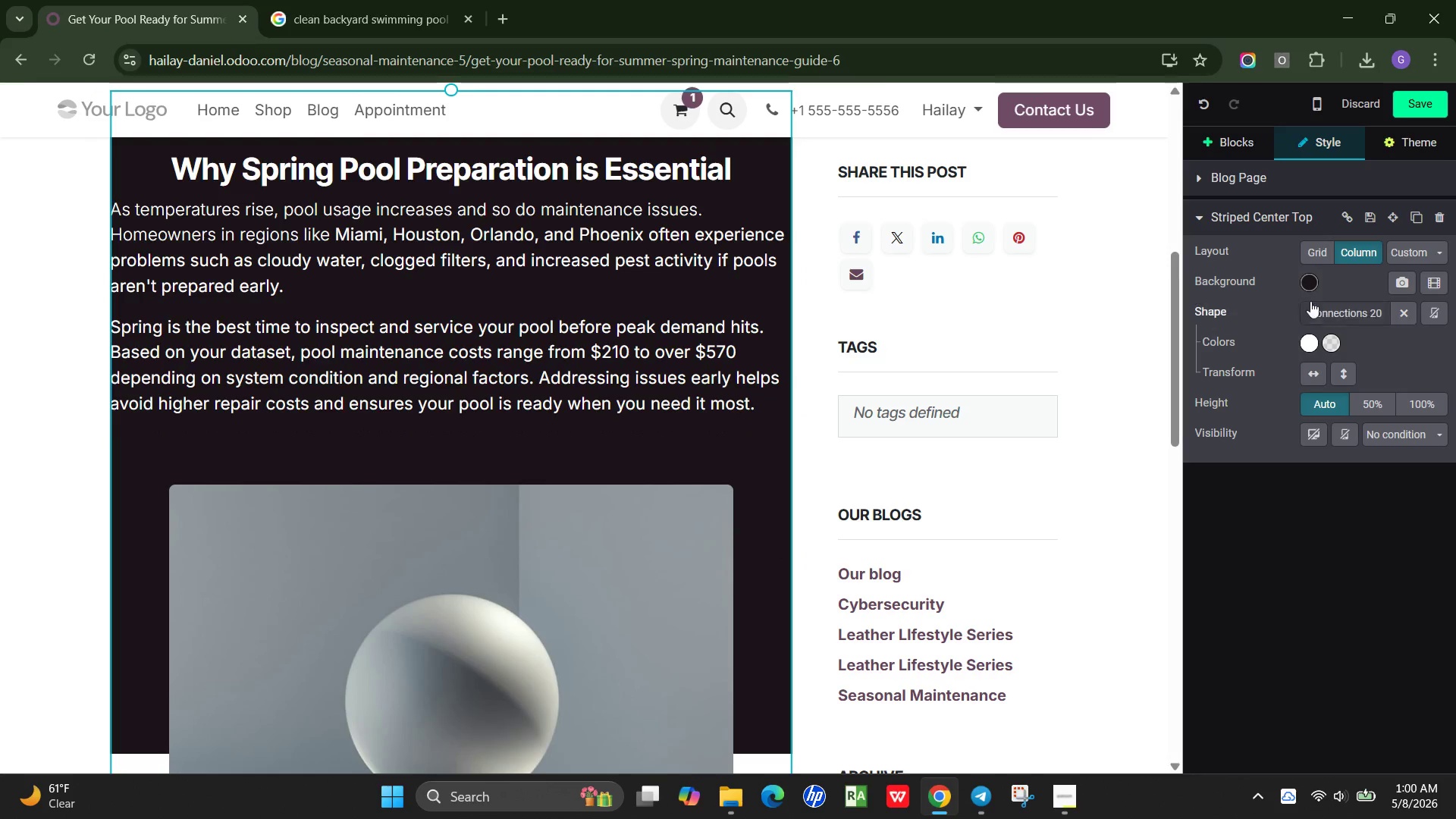 
left_click([1308, 284])
 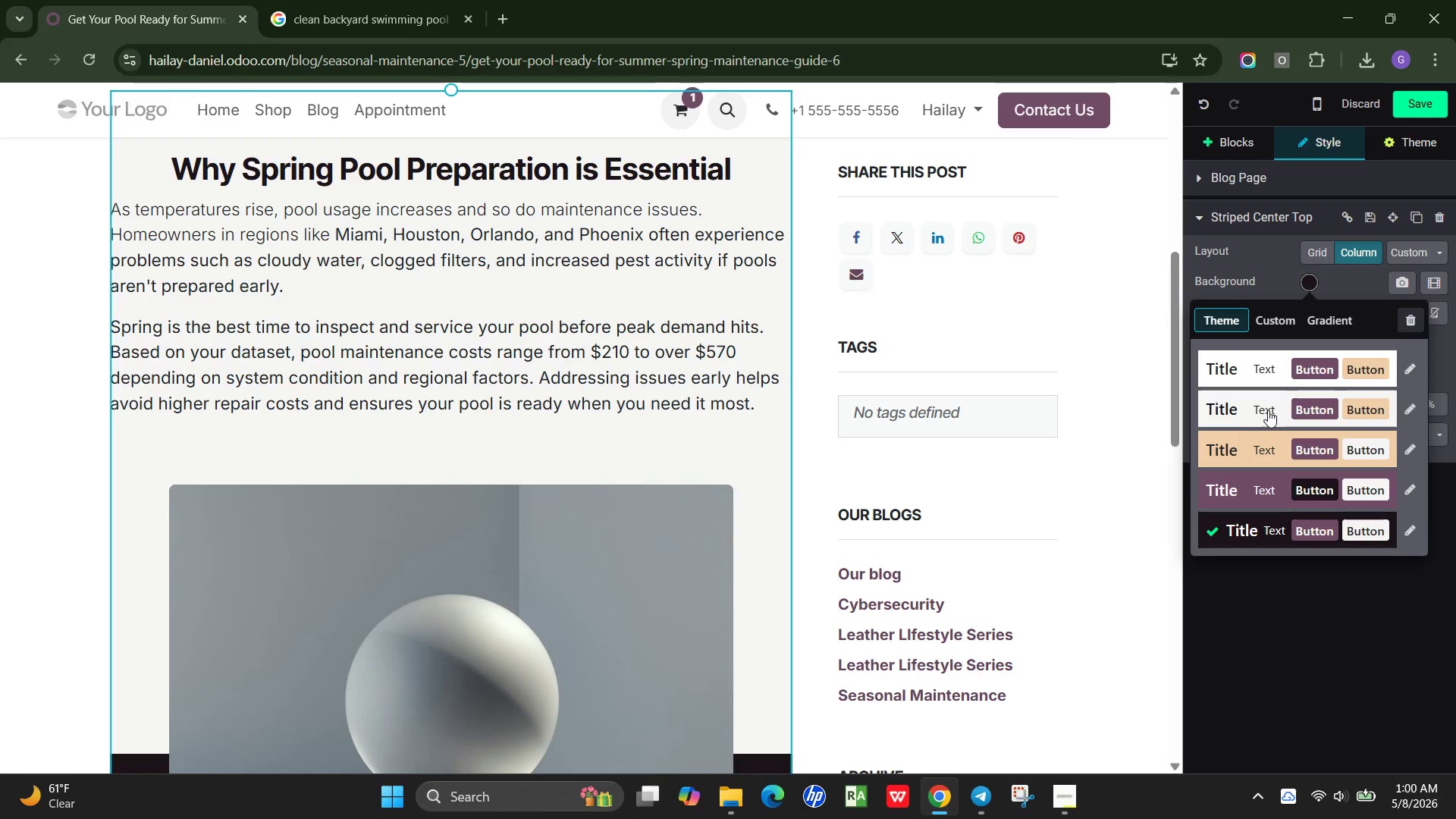 
left_click([1268, 411])
 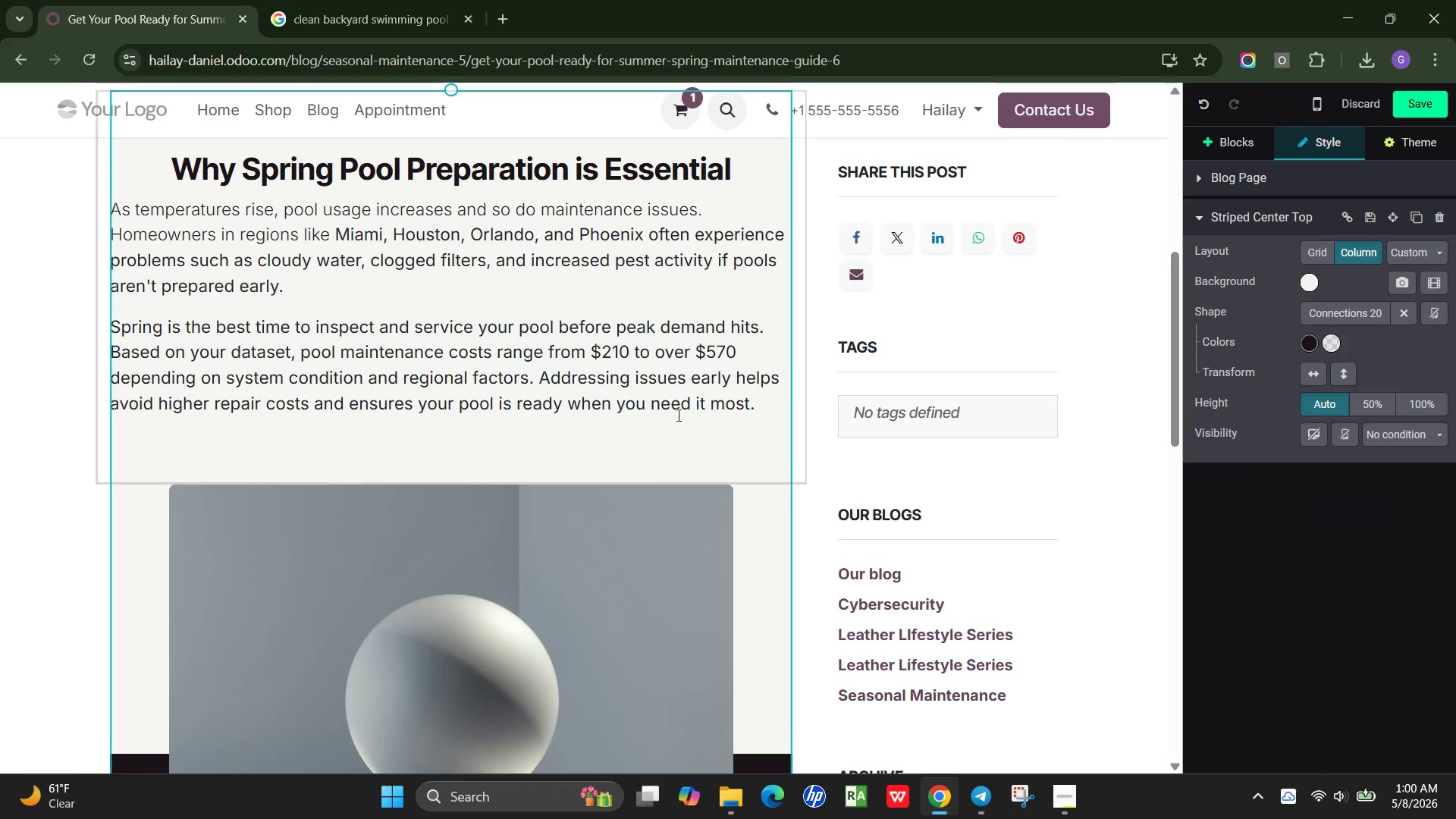 
scroll: coordinate [670, 423], scroll_direction: up, amount: 3.0
 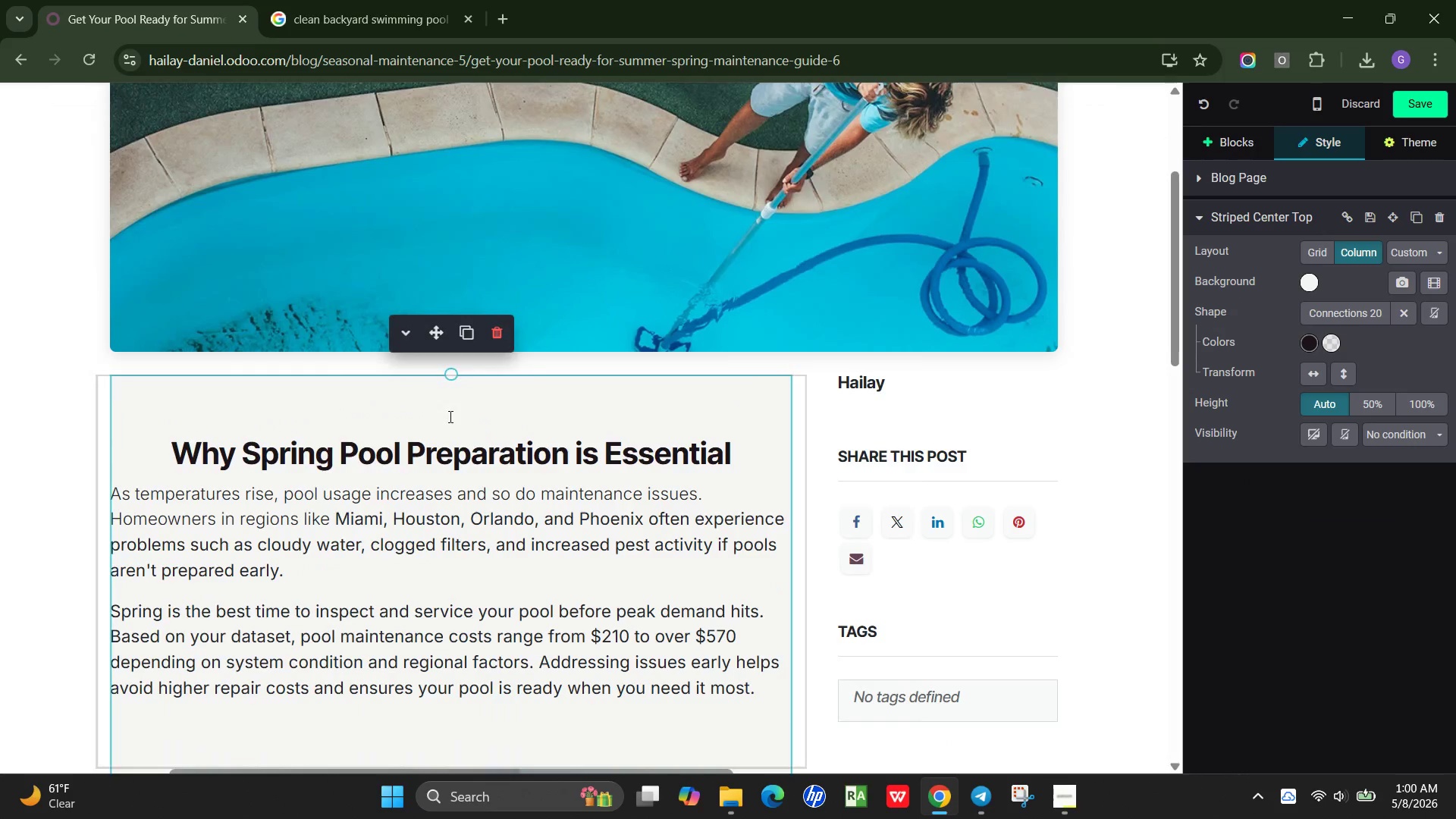 
left_click([452, 415])
 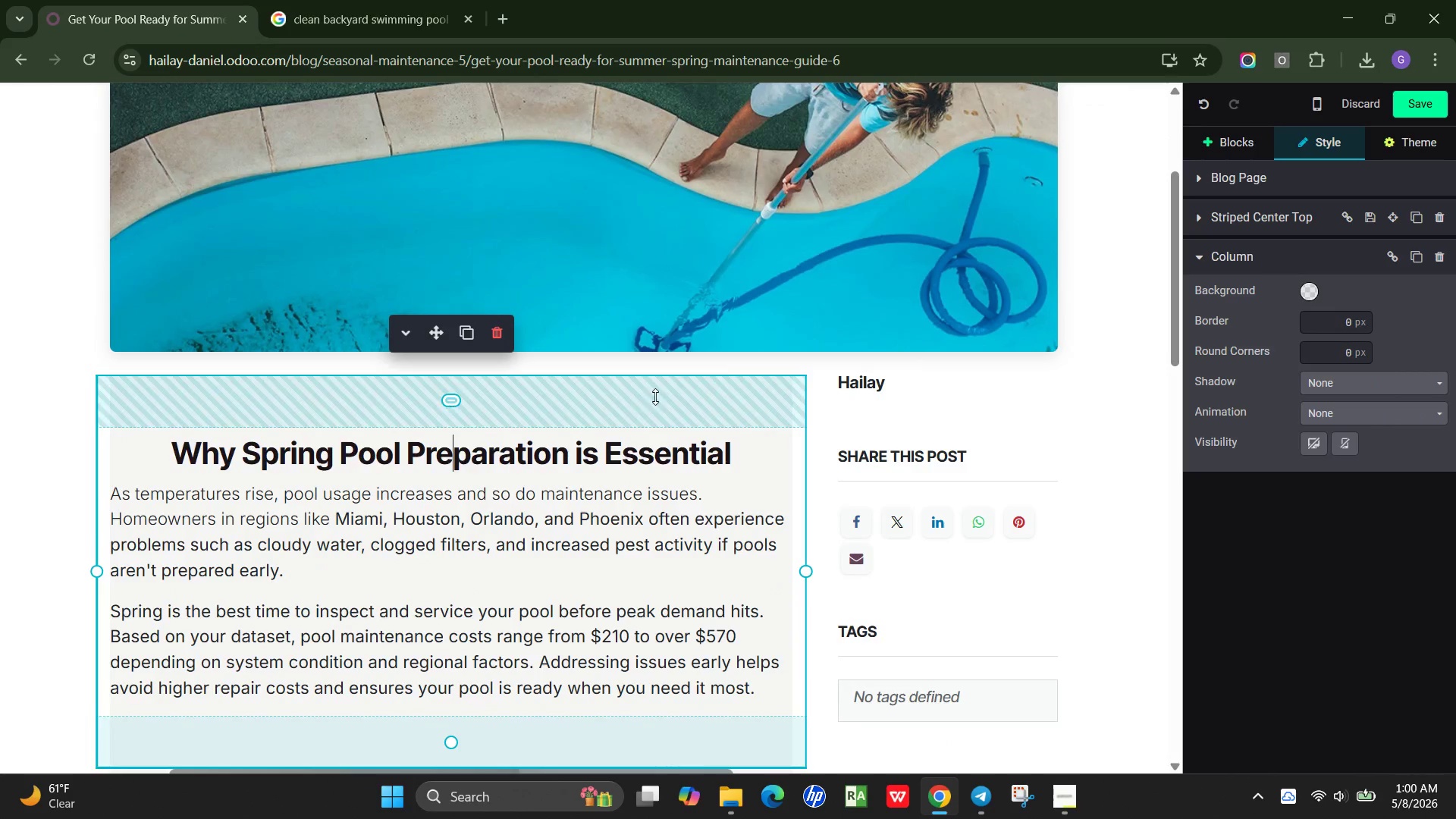 
left_click_drag(start_coordinate=[646, 409], to_coordinate=[645, 360])
 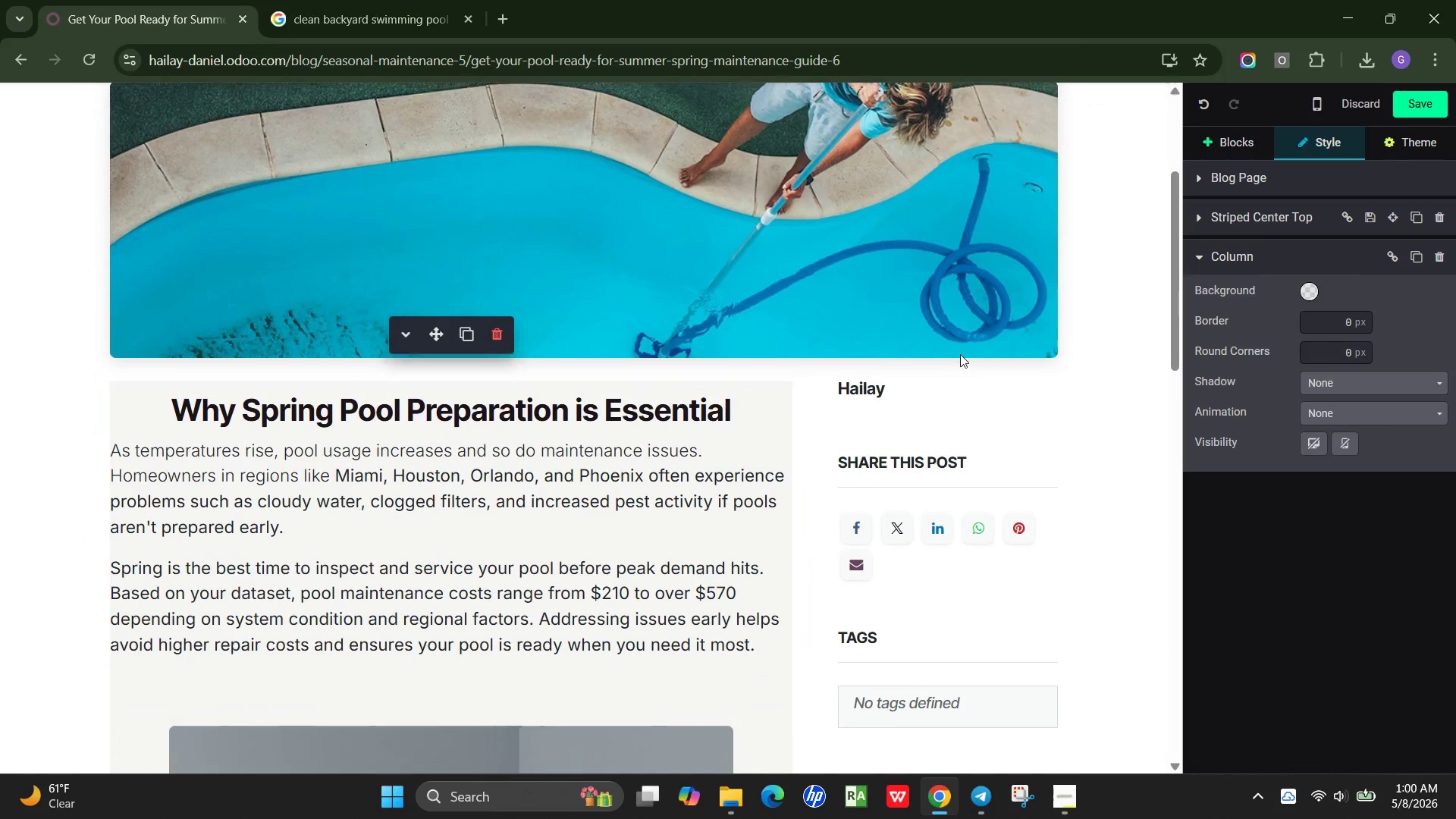 
scroll: coordinate [960, 354], scroll_direction: up, amount: 3.0
 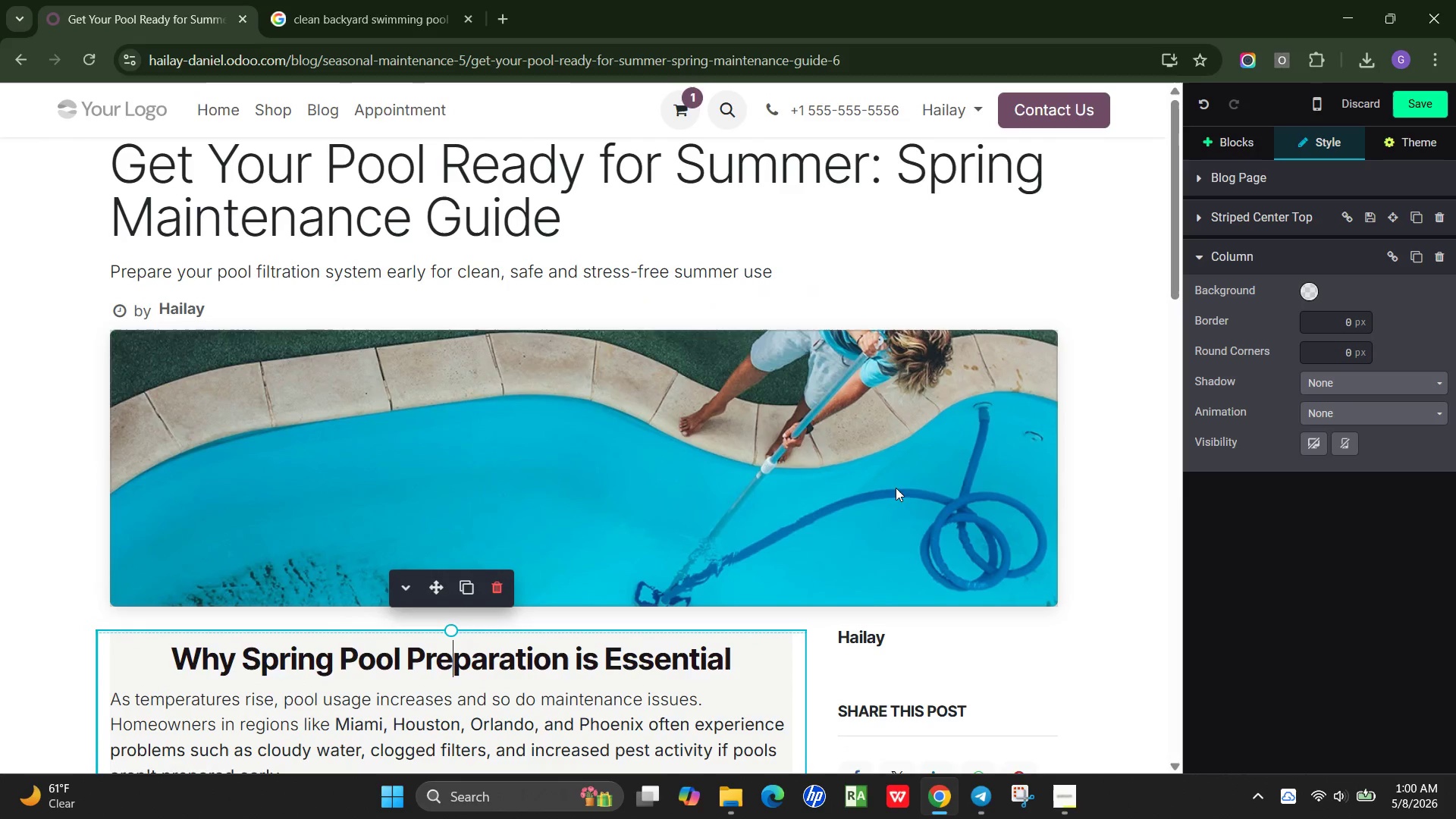 
scroll: coordinate [736, 564], scroll_direction: down, amount: 5.0
 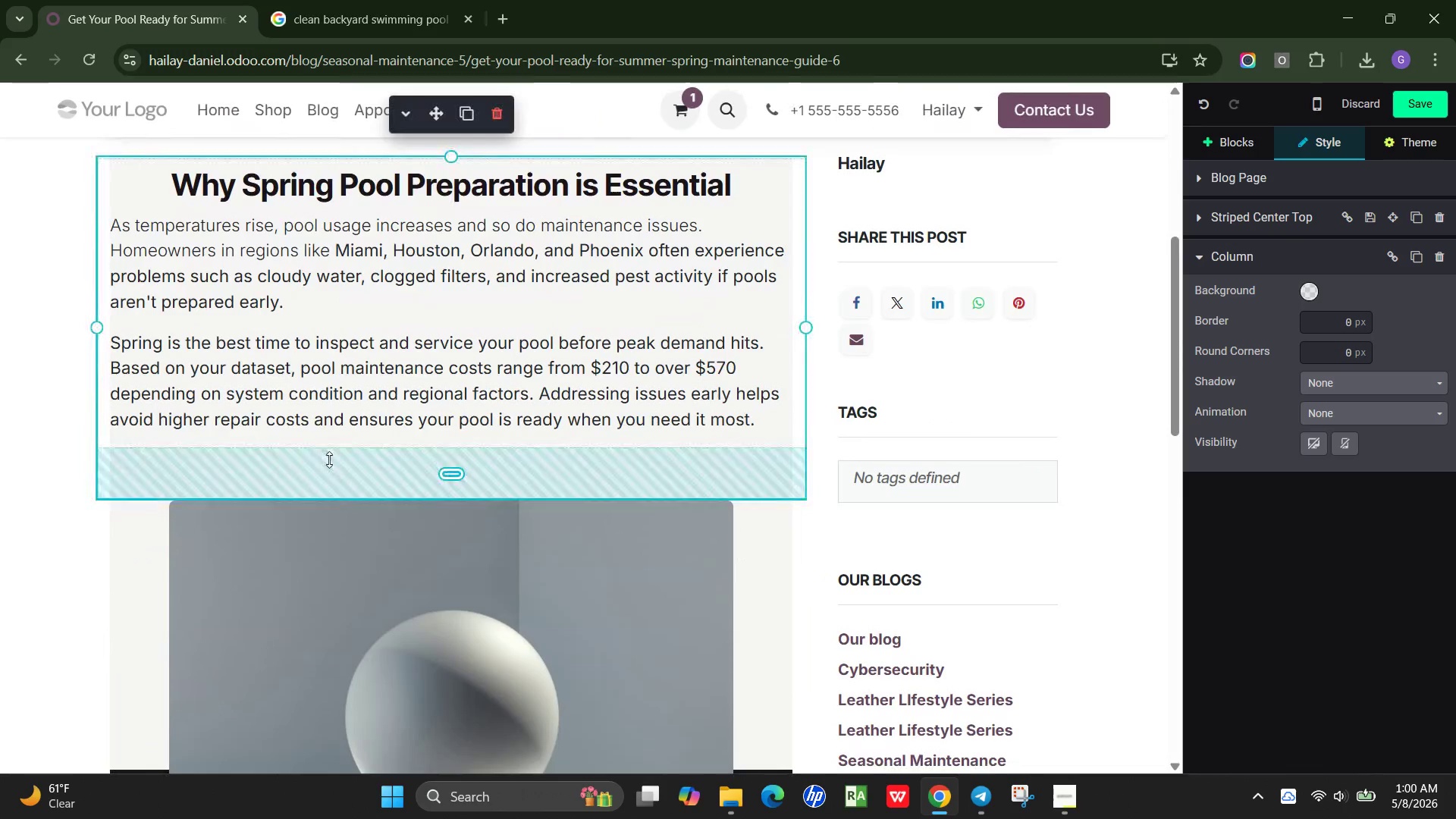 
left_click([329, 460])
 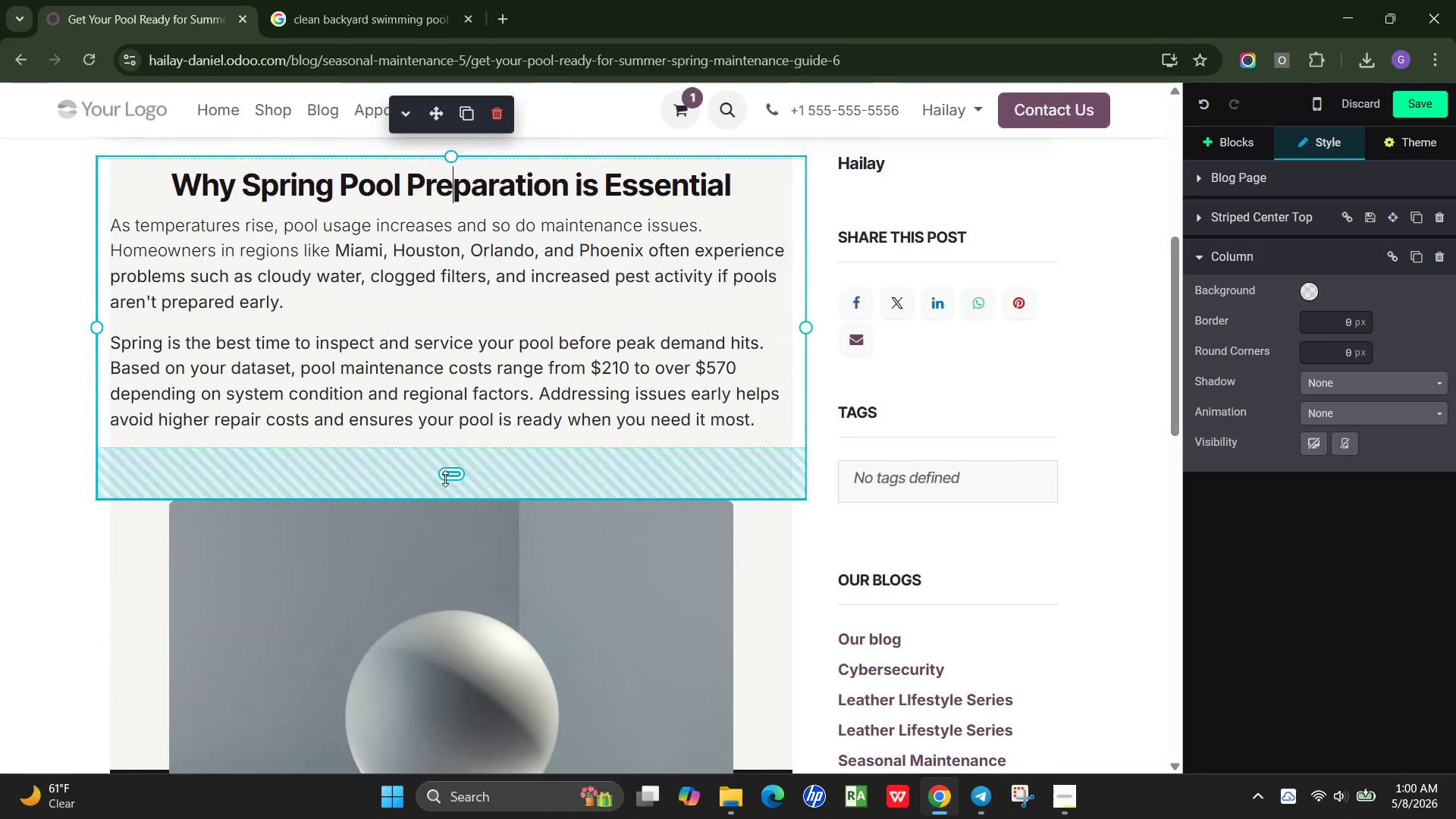 
left_click_drag(start_coordinate=[445, 479], to_coordinate=[452, 431])
 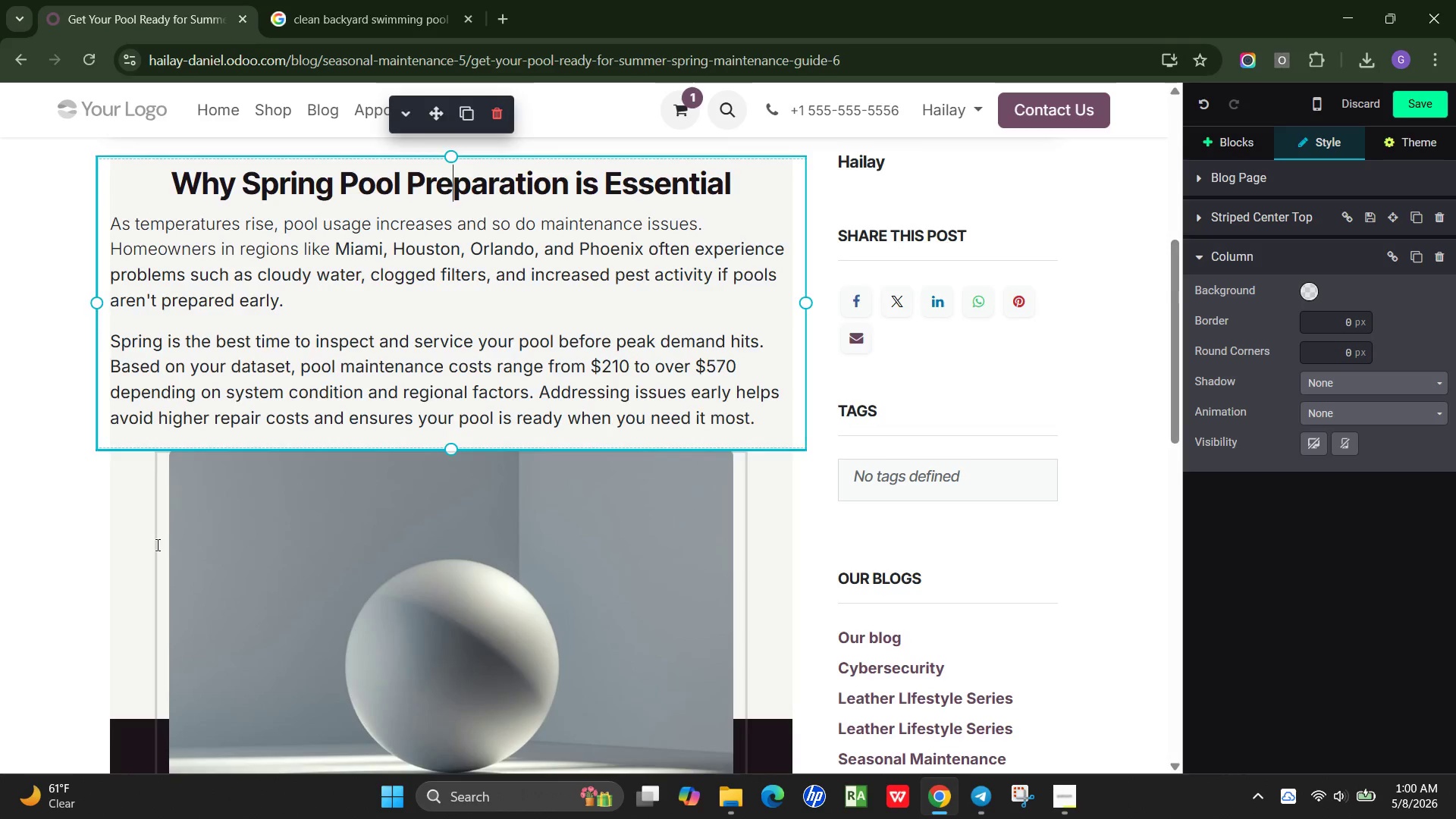 
scroll: coordinate [156, 544], scroll_direction: down, amount: 2.0
 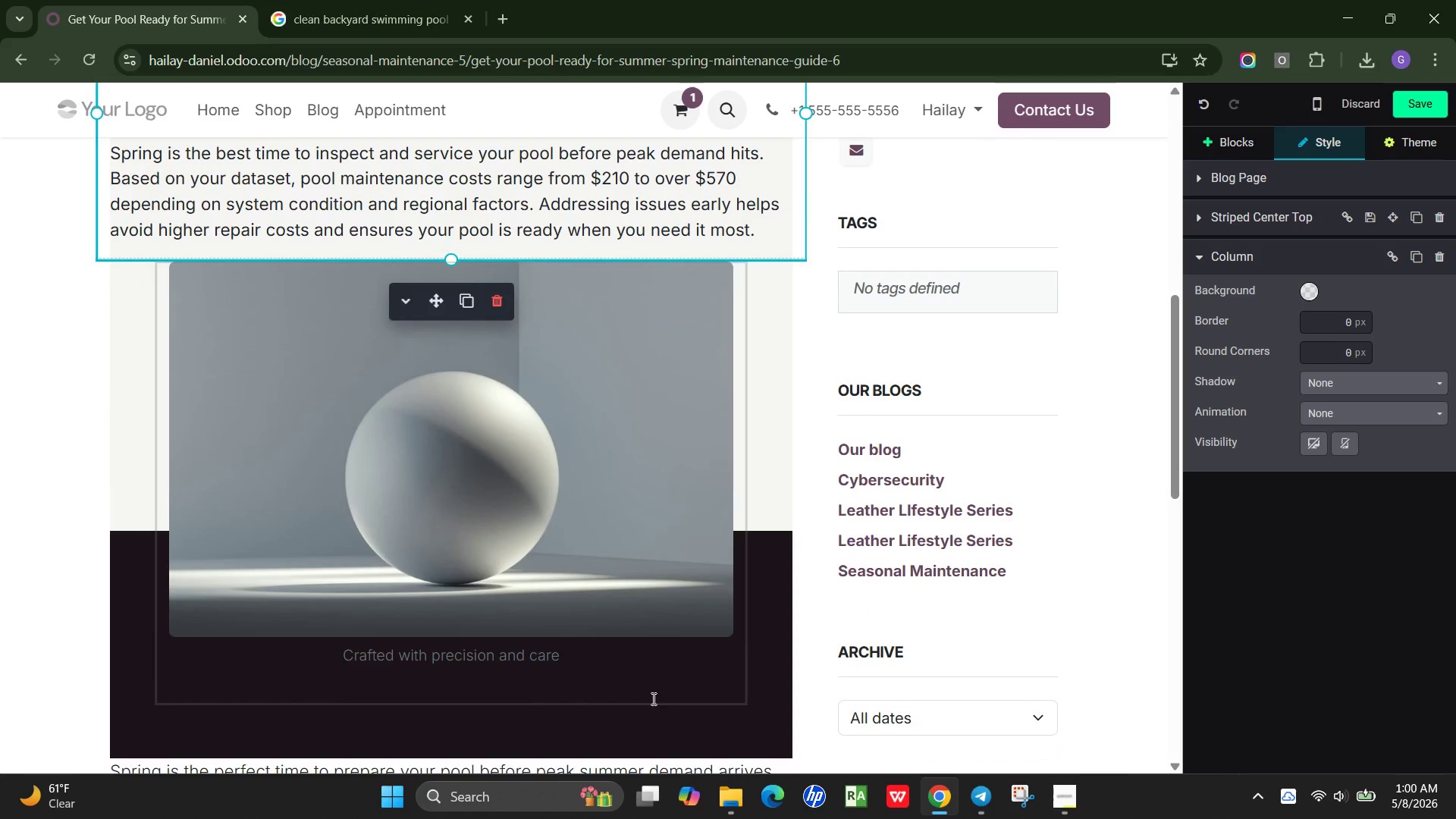 
wait(7.31)
 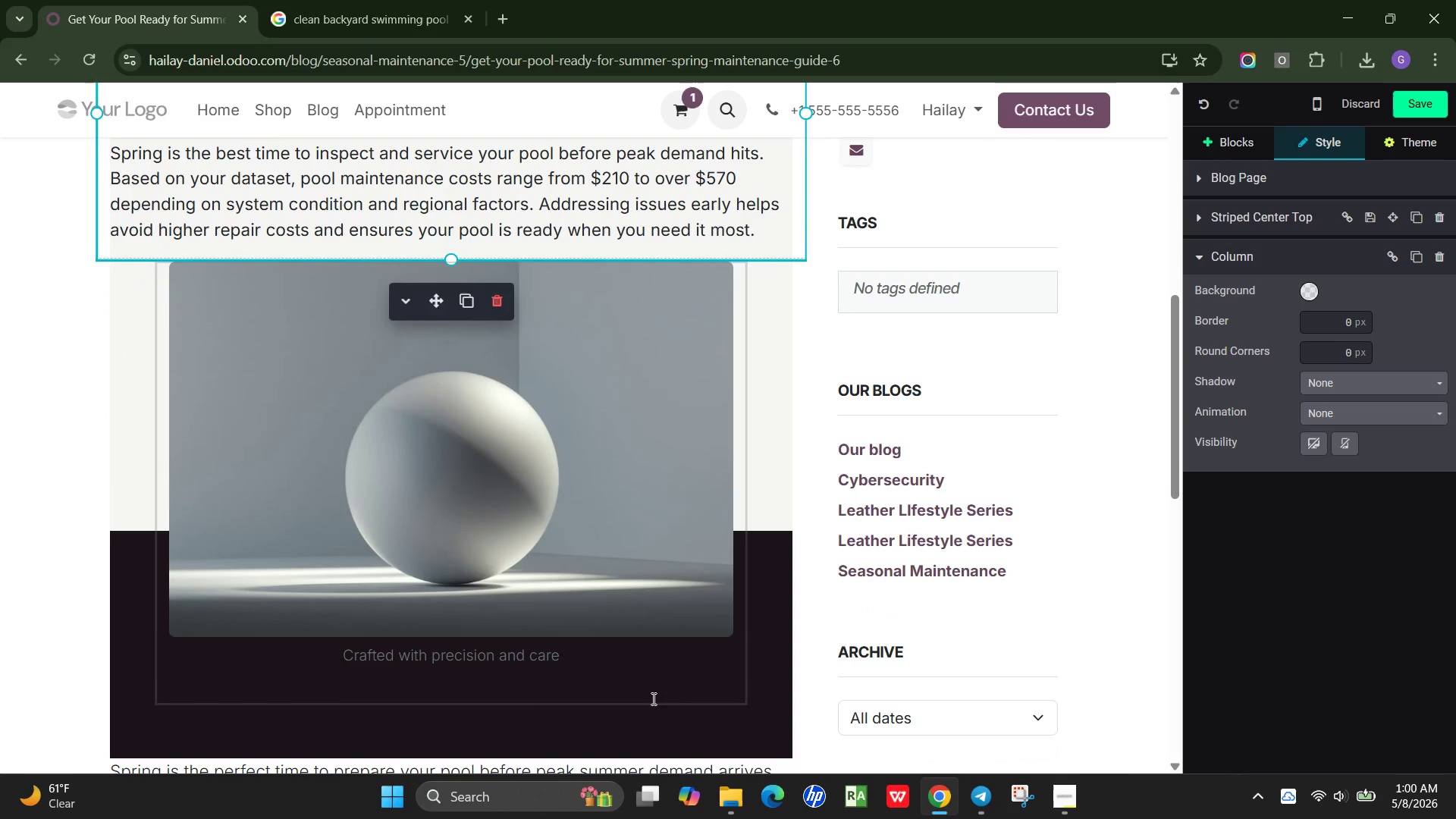 
left_click([627, 387])
 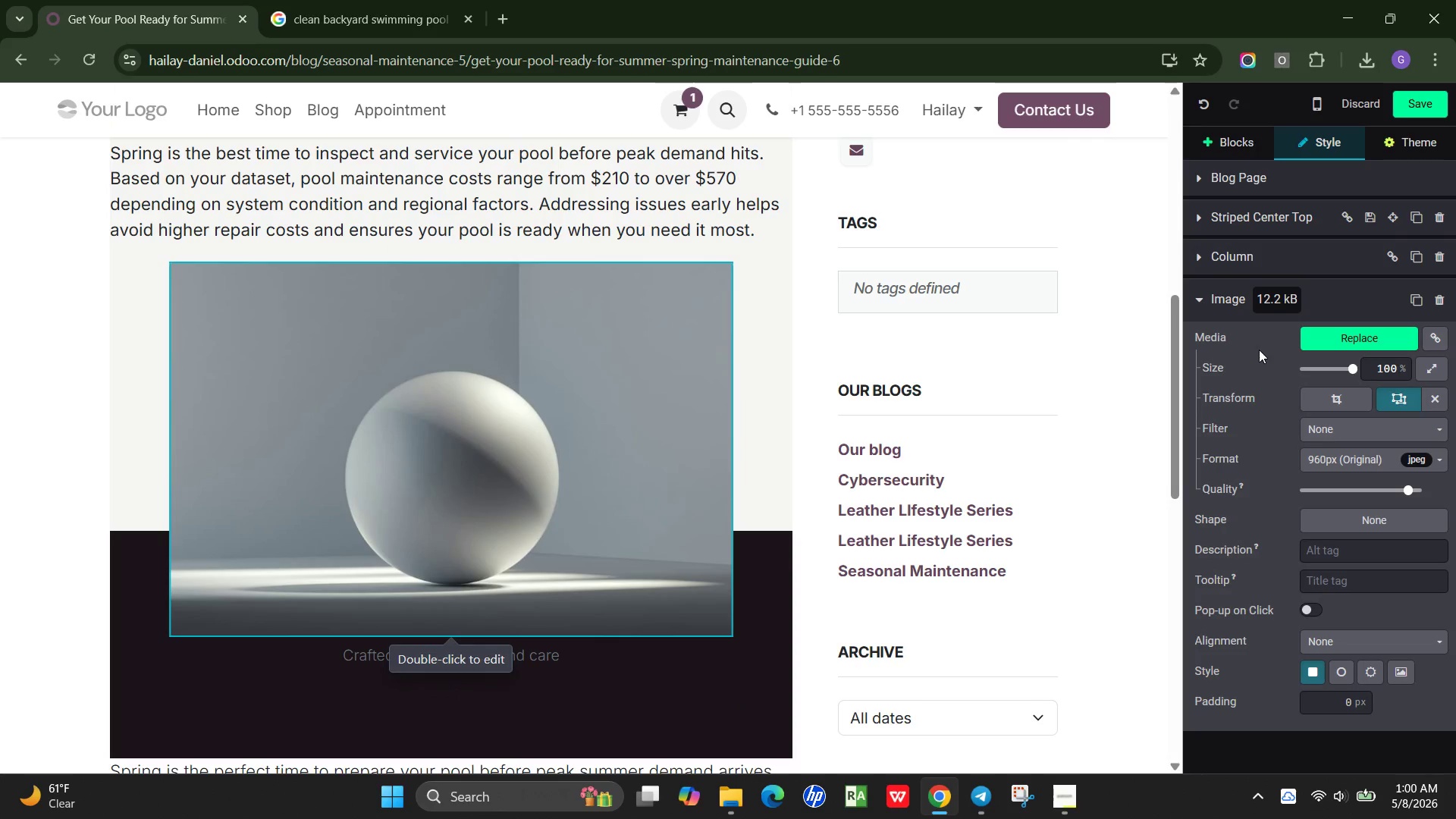 
left_click([1363, 341])
 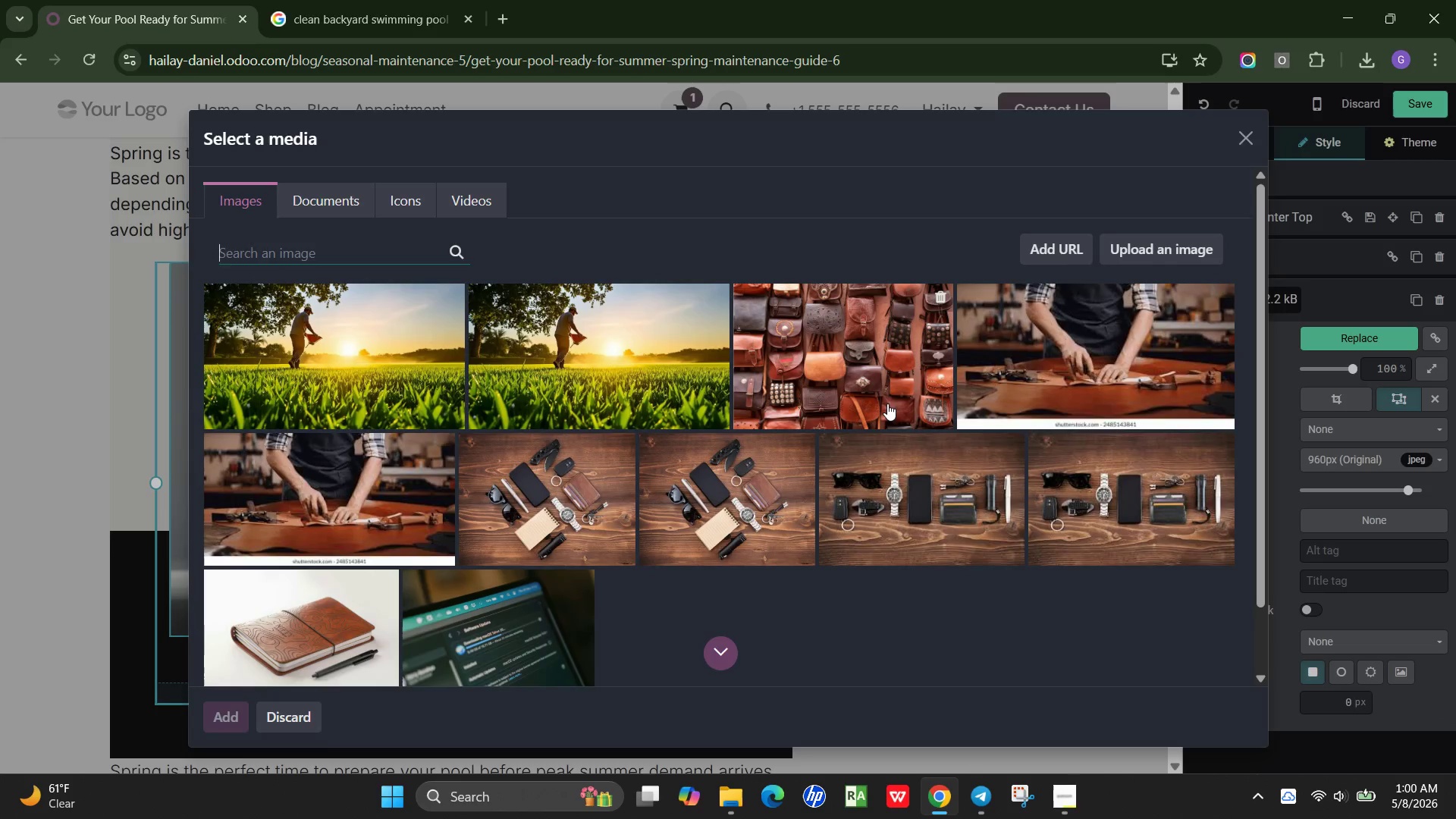 
type(pool maintenance techi)
key(Backspace)
type(nical cleaning filter system equipment)
 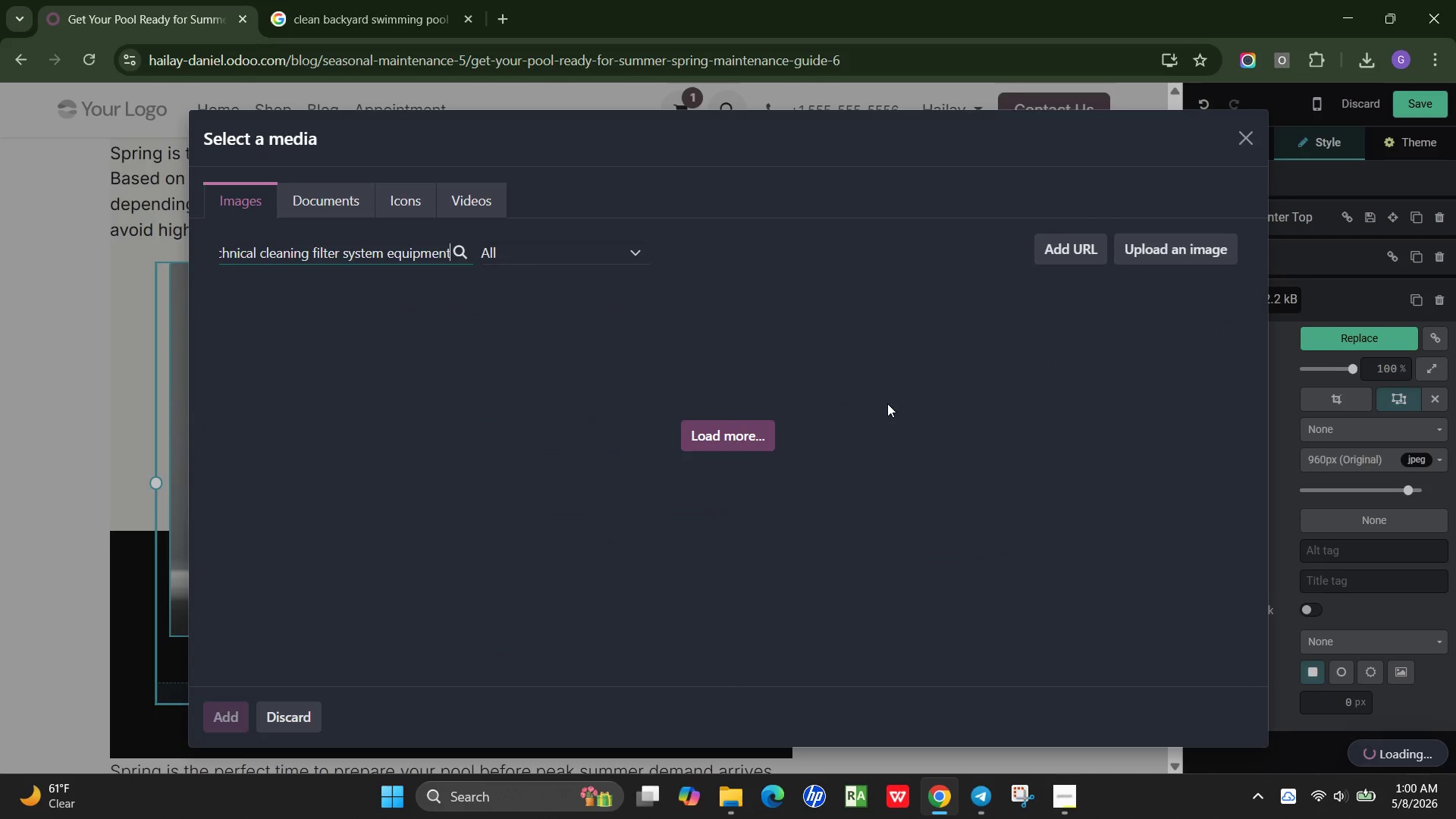 
key(Control+A)
 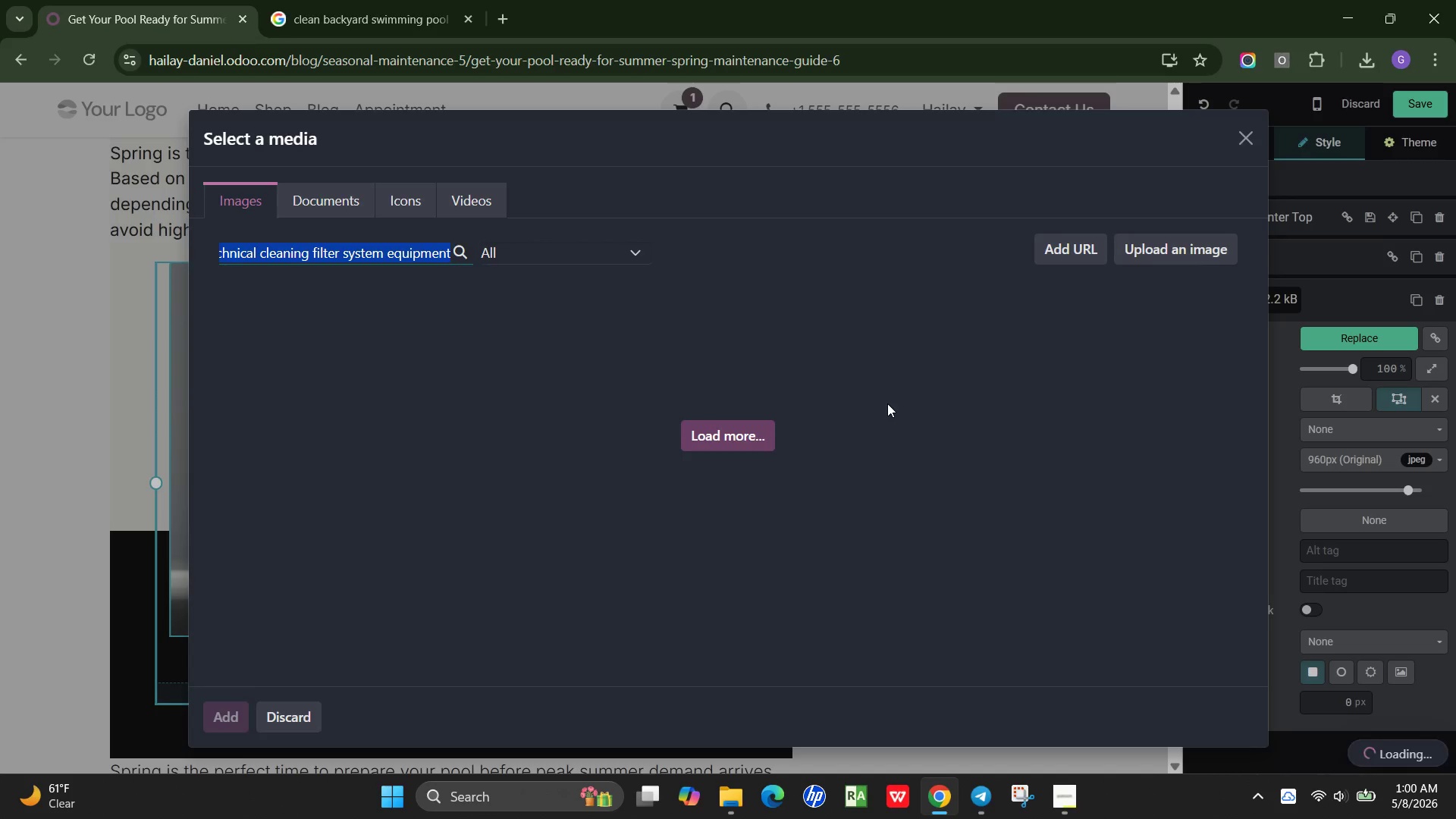 
key(Control+C)
 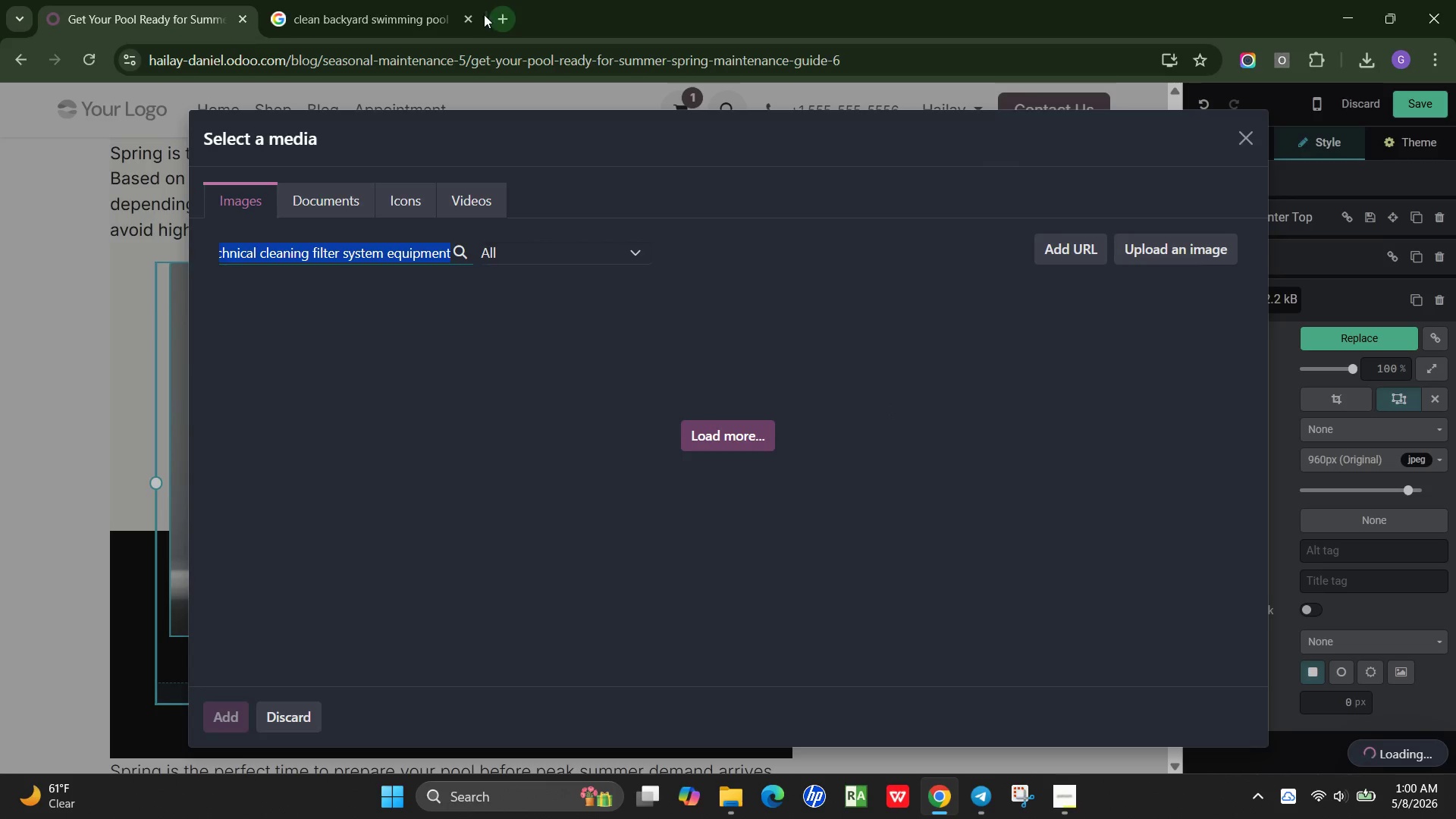 
left_click([382, 15])
 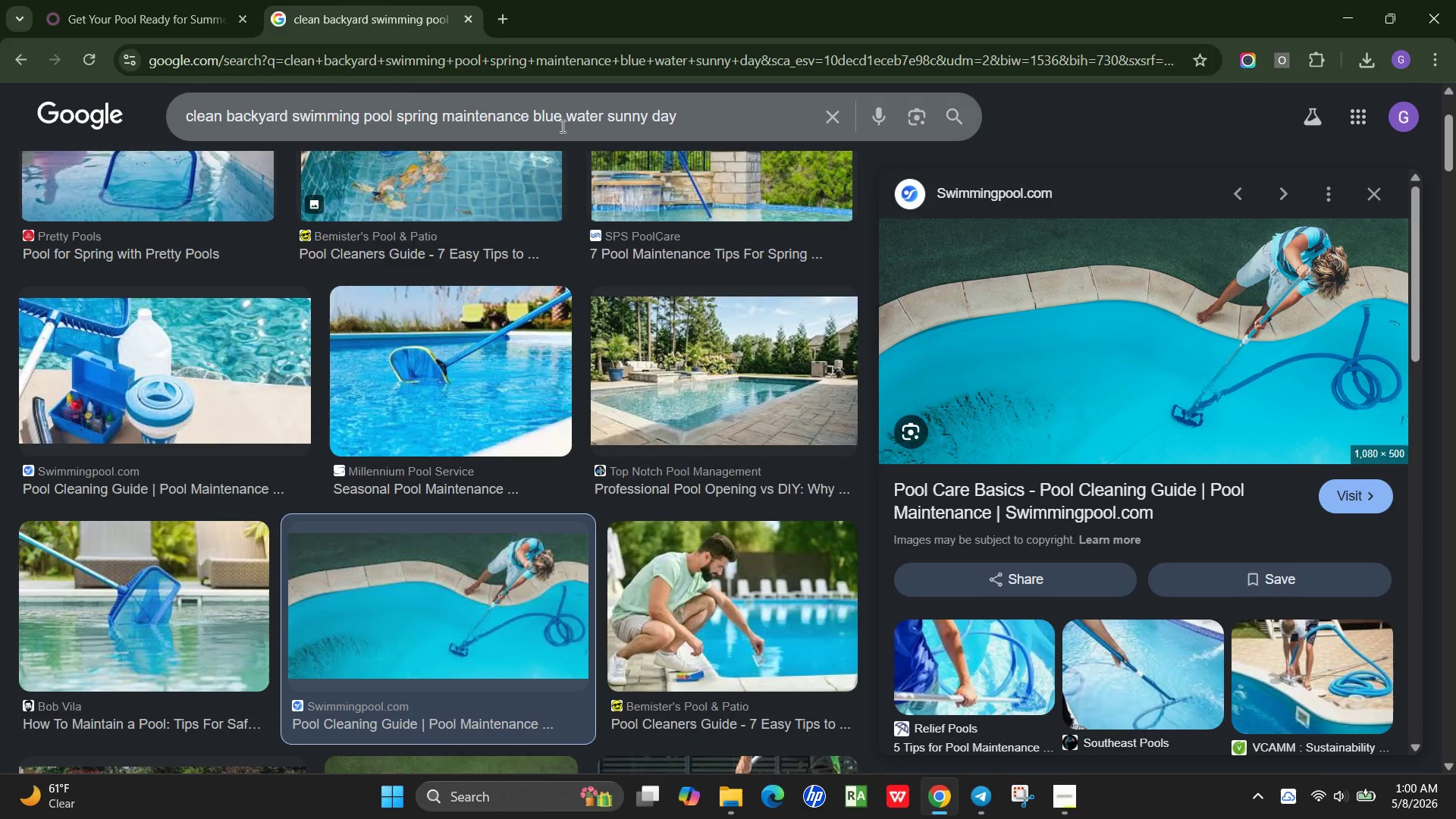 
left_click([565, 122])
 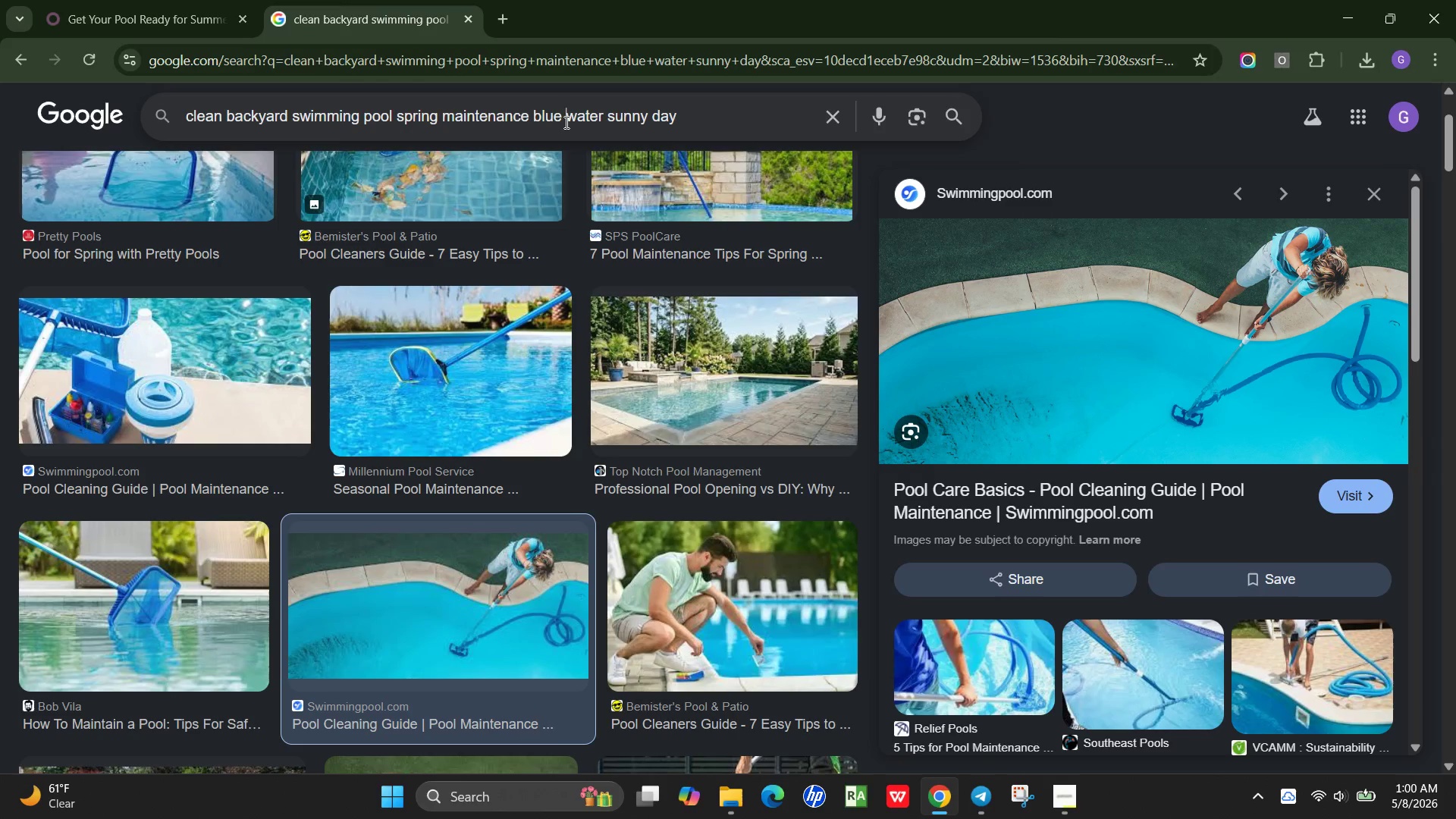 
key(Control+A)
 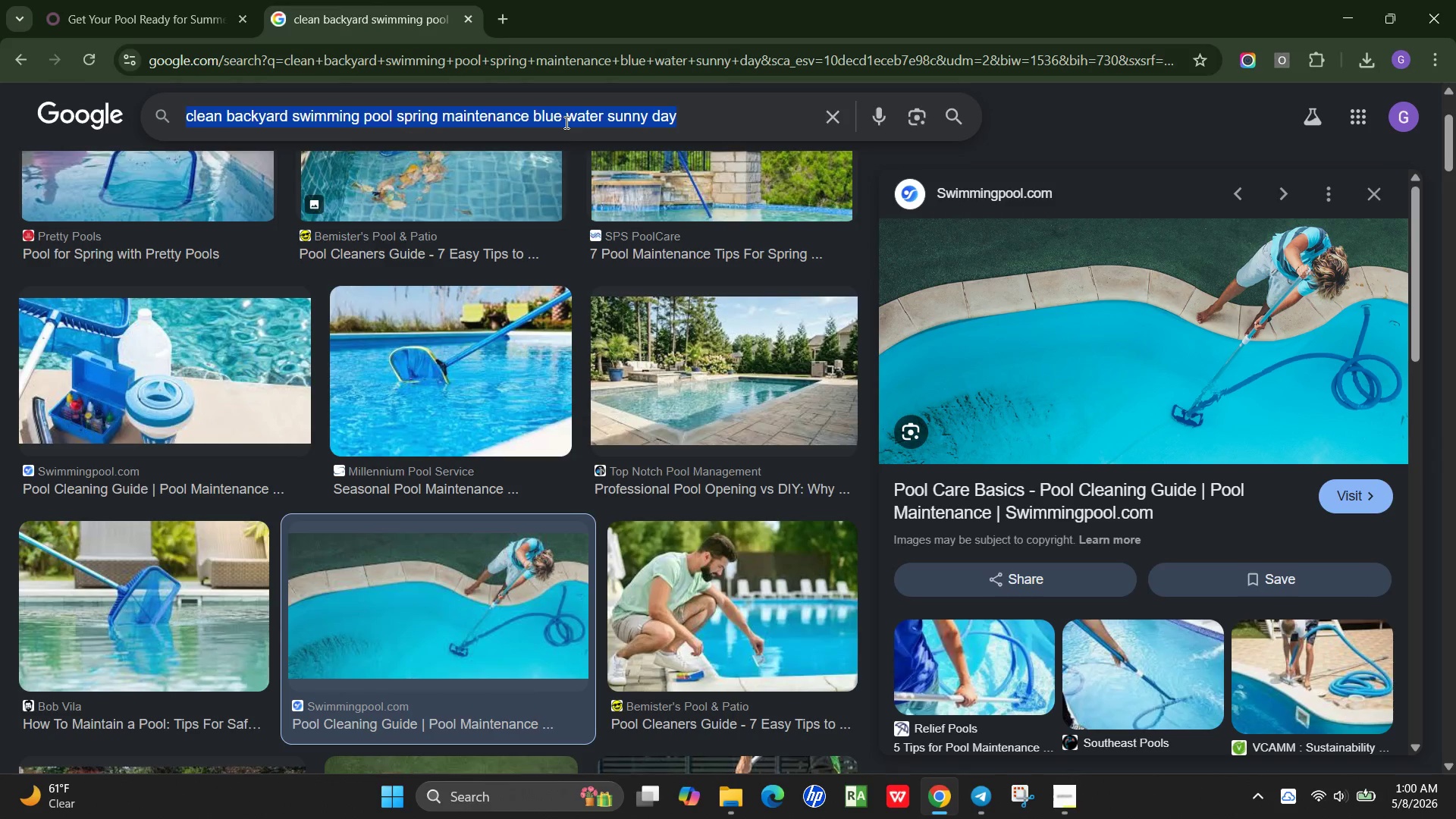 
key(Control+V)
 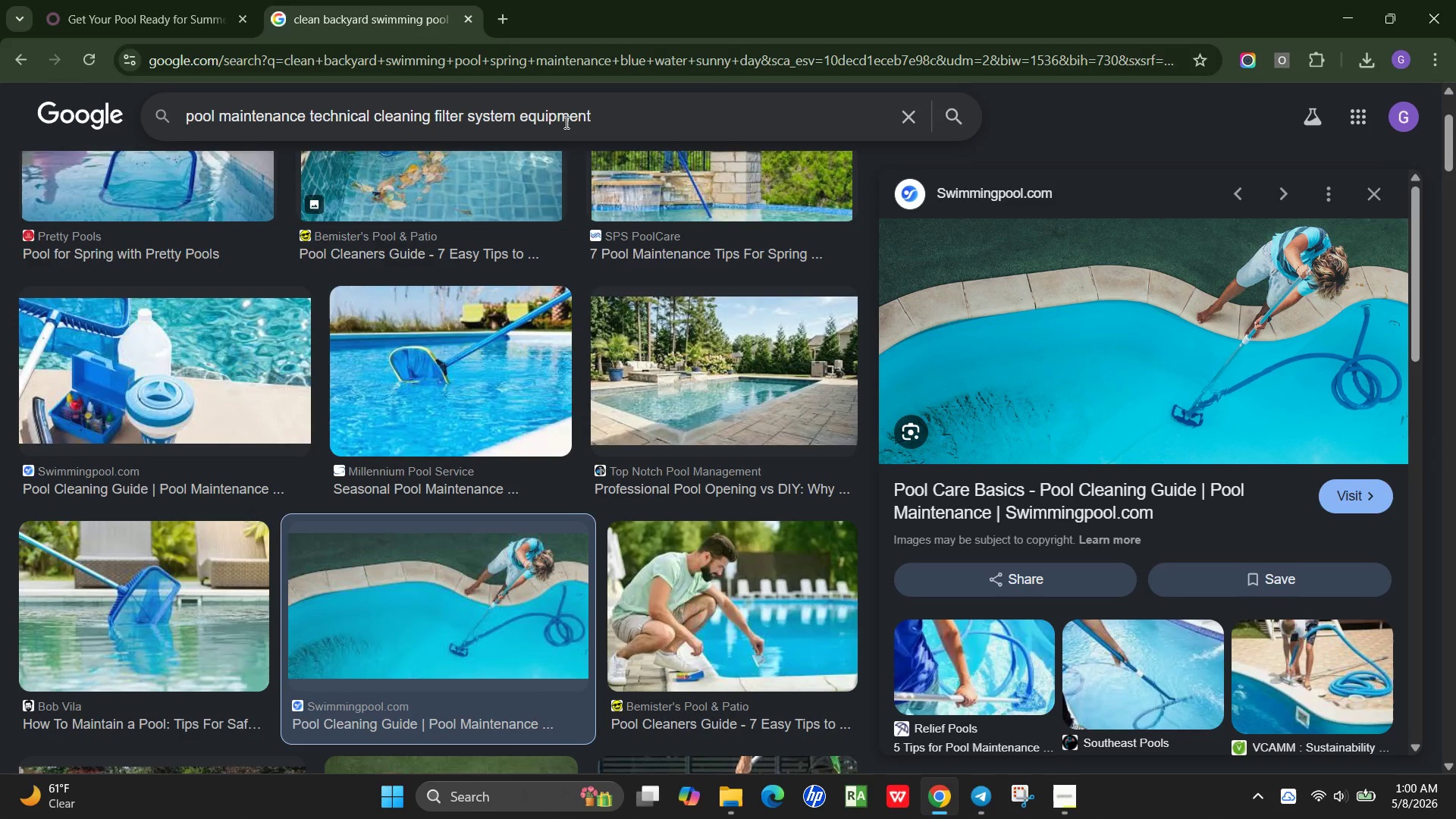 
key(Enter)
 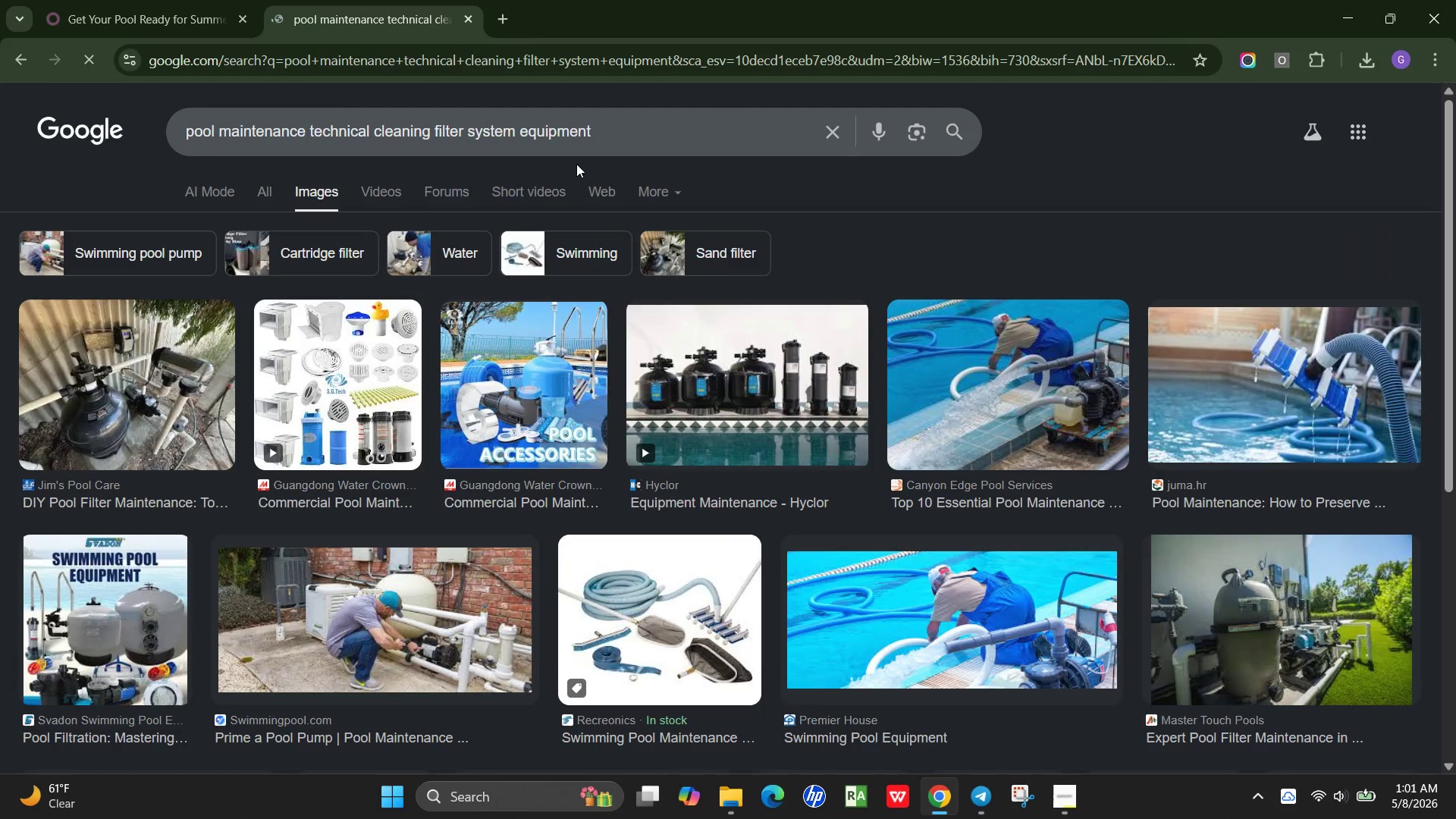 
wait(8.78)
 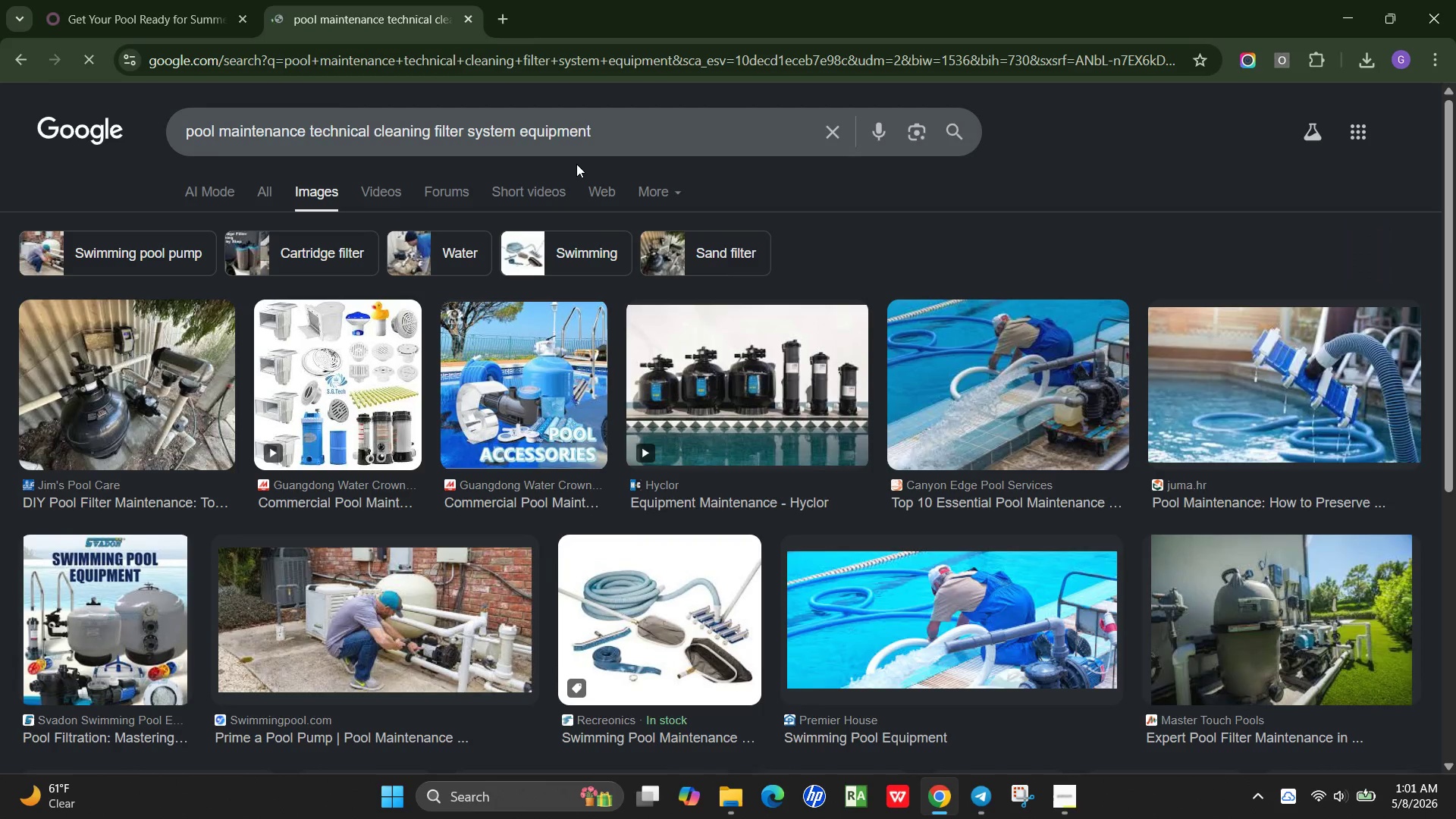 
scroll: coordinate [516, 391], scroll_direction: down, amount: 3.0
 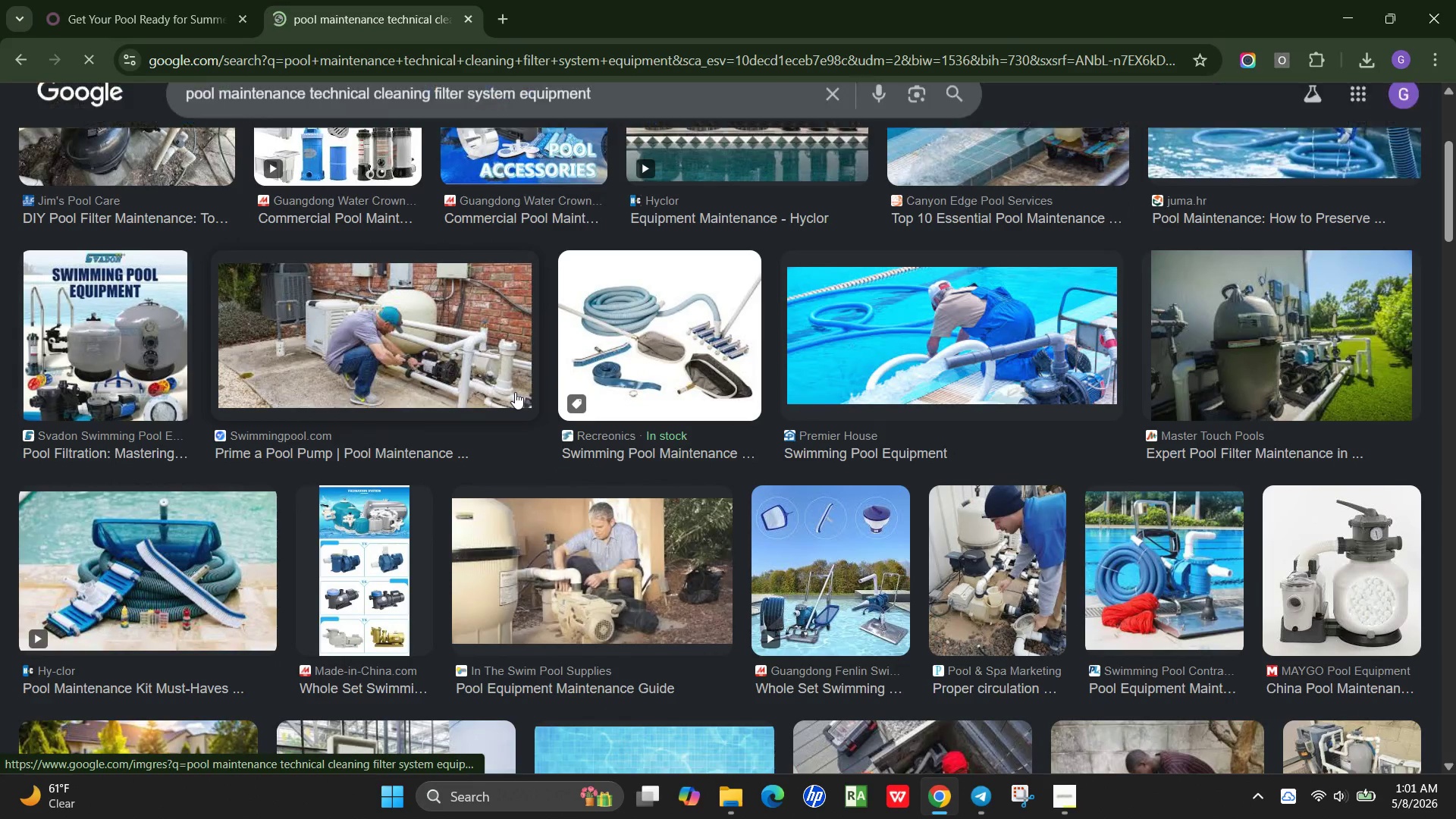 
scroll: coordinate [515, 392], scroll_direction: up, amount: 3.0
 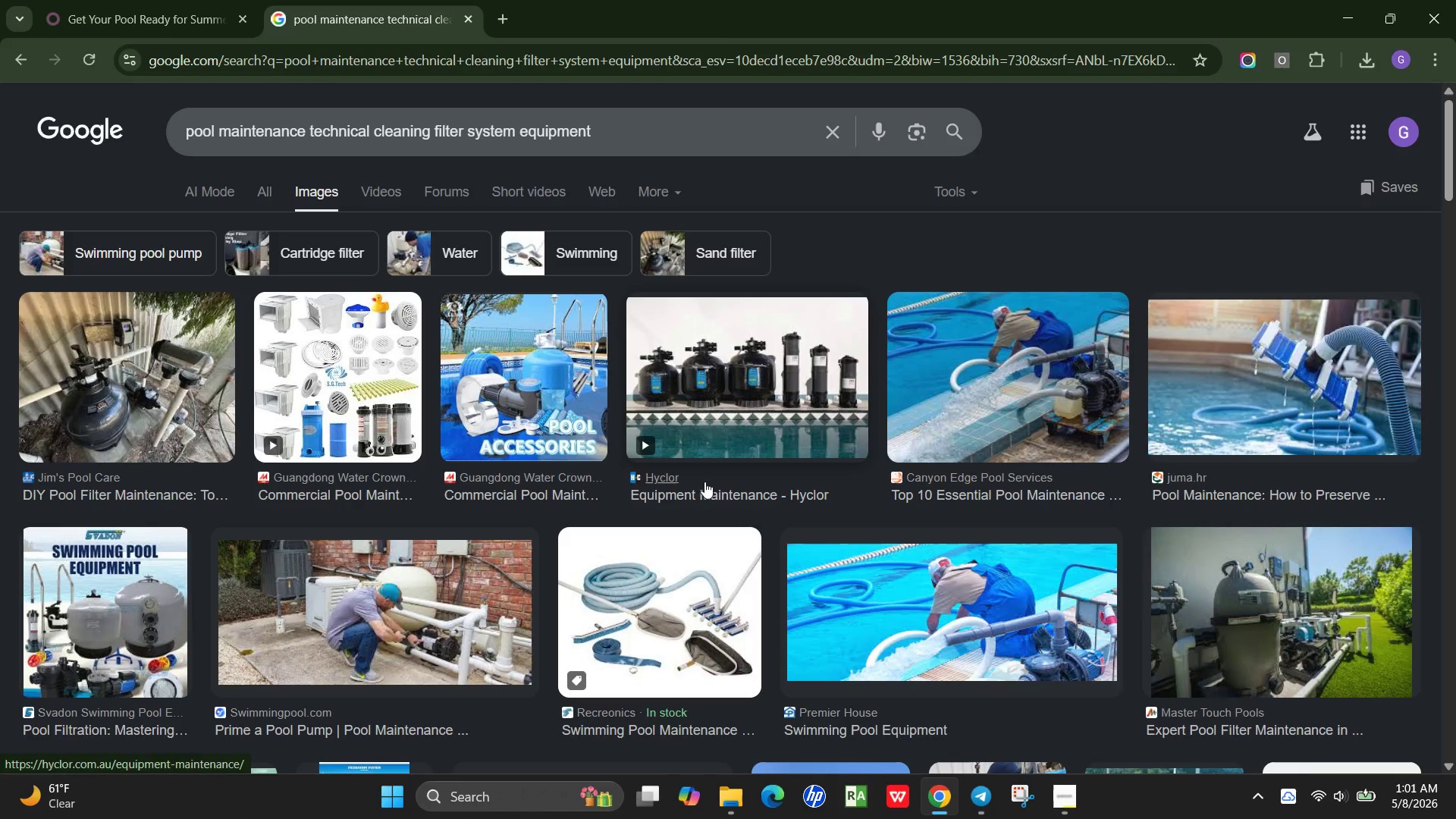 
scroll: coordinate [721, 498], scroll_direction: down, amount: 5.0
 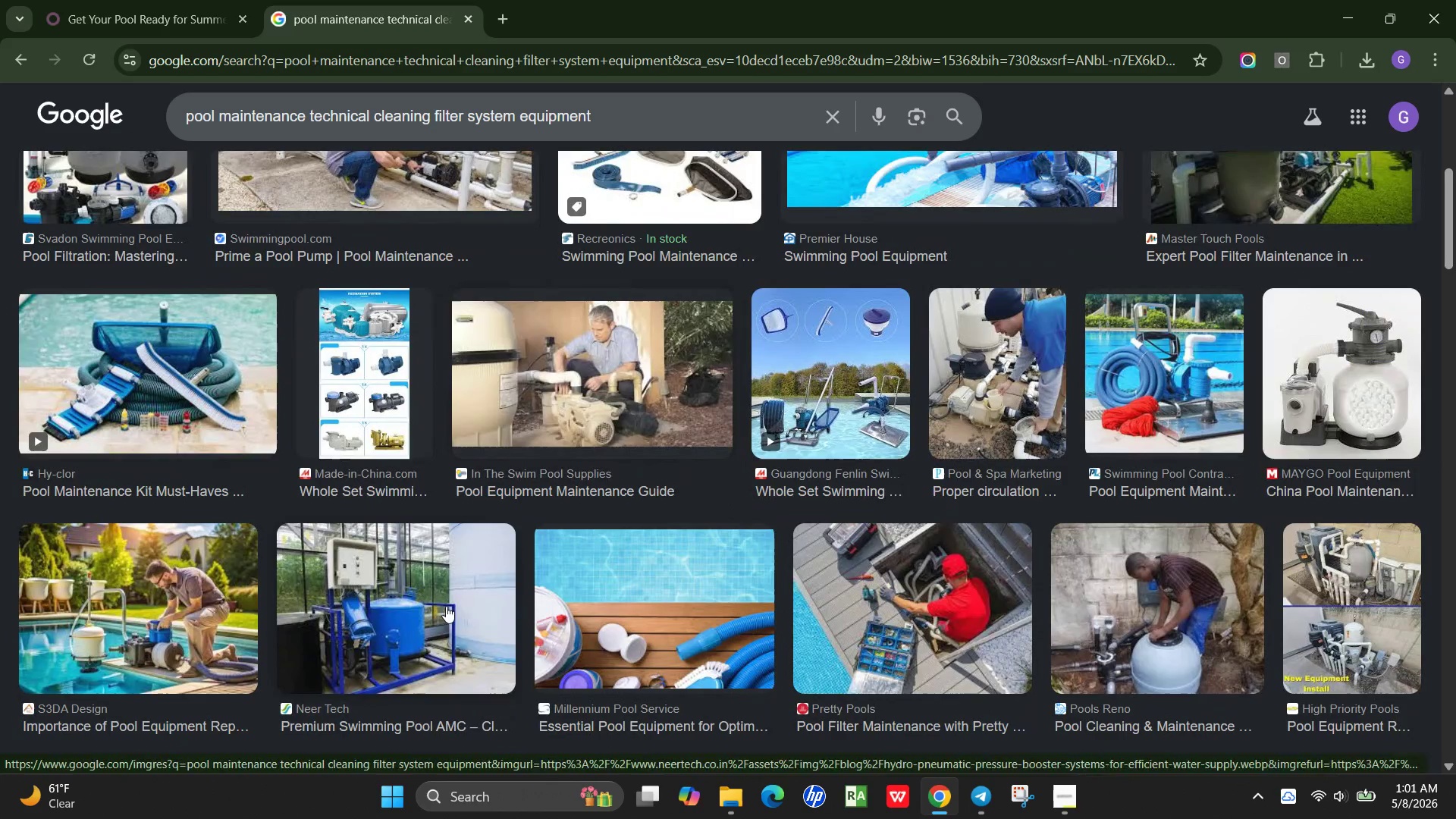 
scroll: coordinate [541, 613], scroll_direction: up, amount: 4.0
 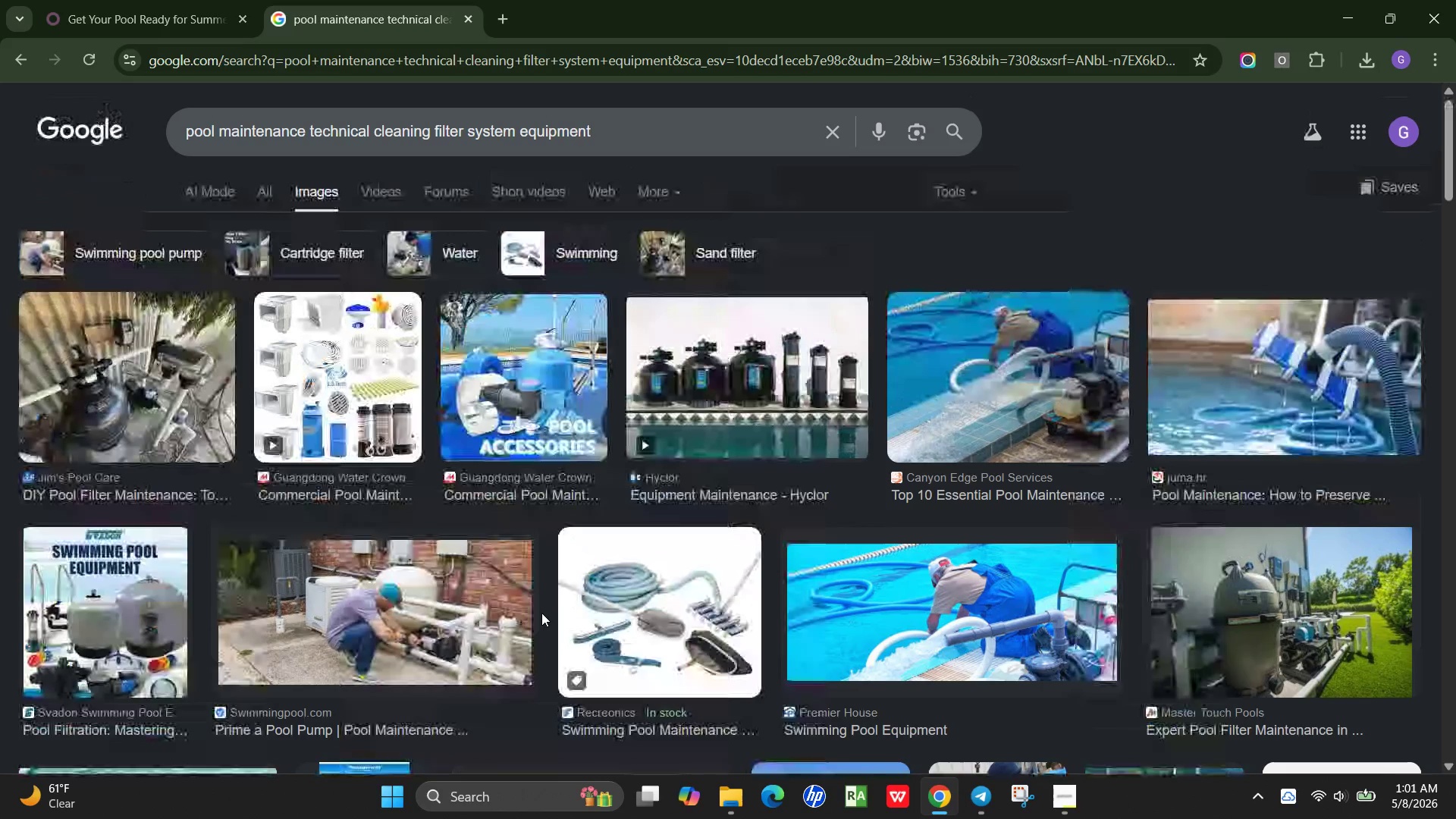 
scroll: coordinate [228, 551], scroll_direction: down, amount: 7.0
 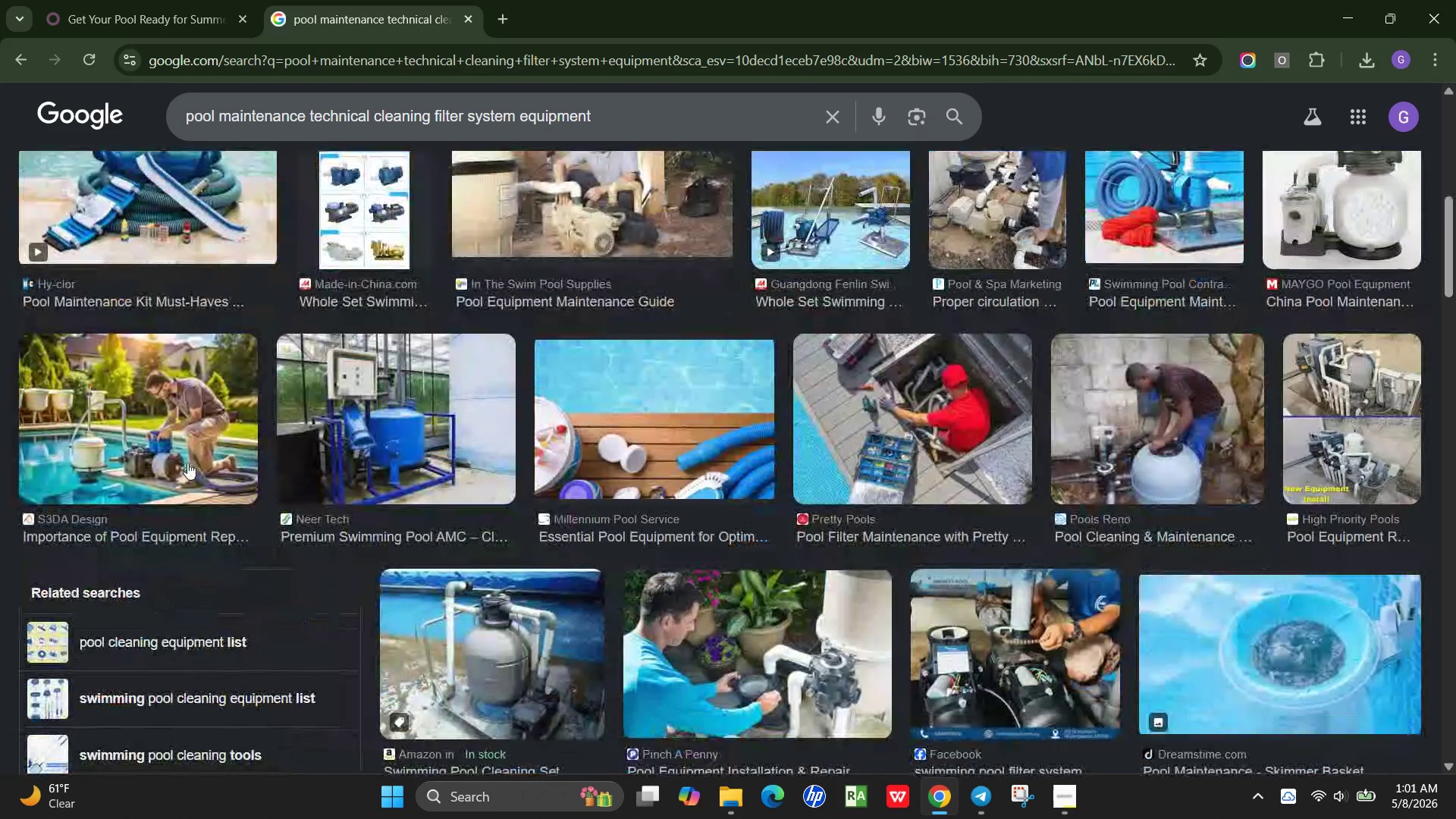 
left_click([149, 423])
 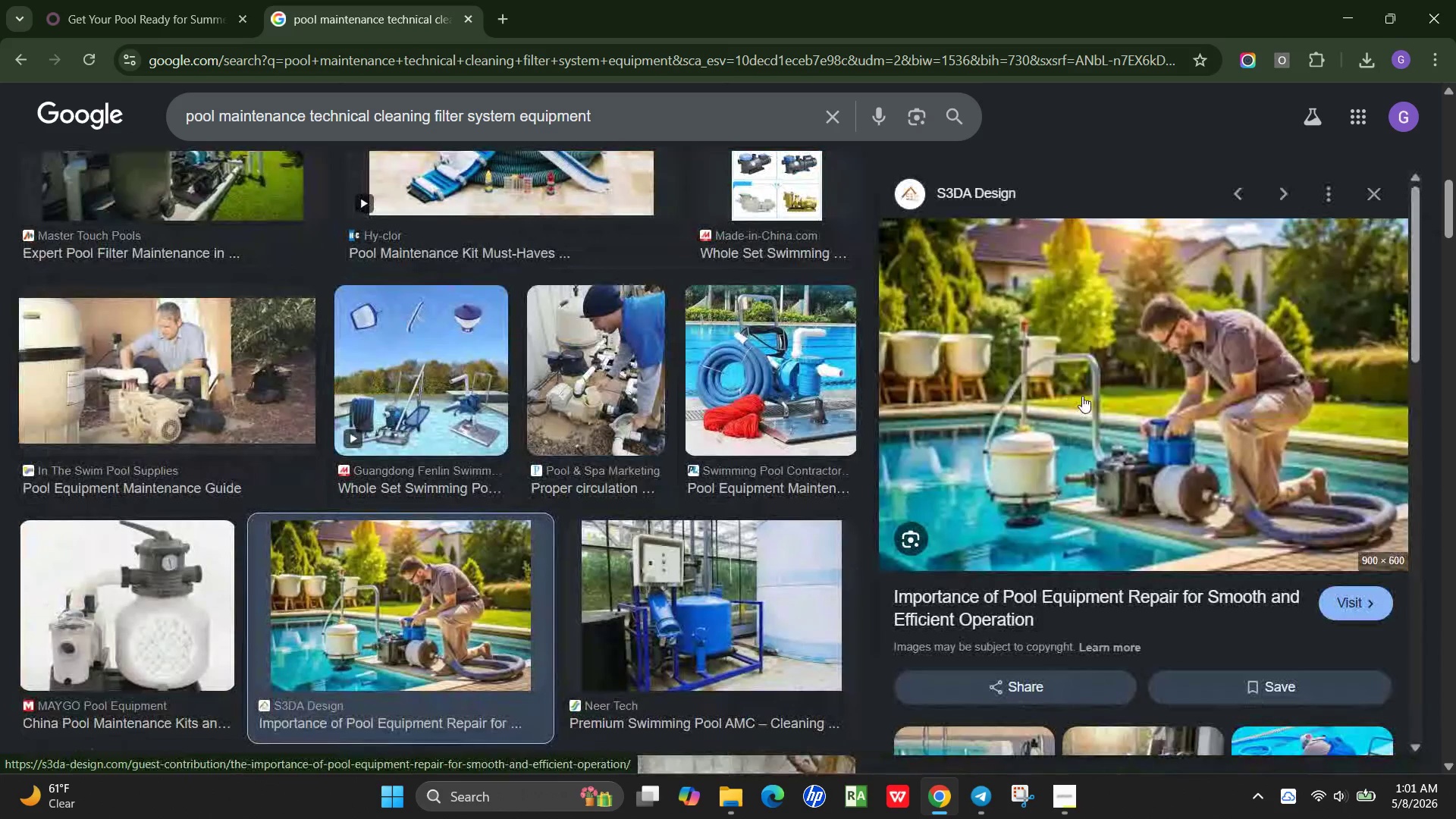 
mouse_move([1075, 406])
 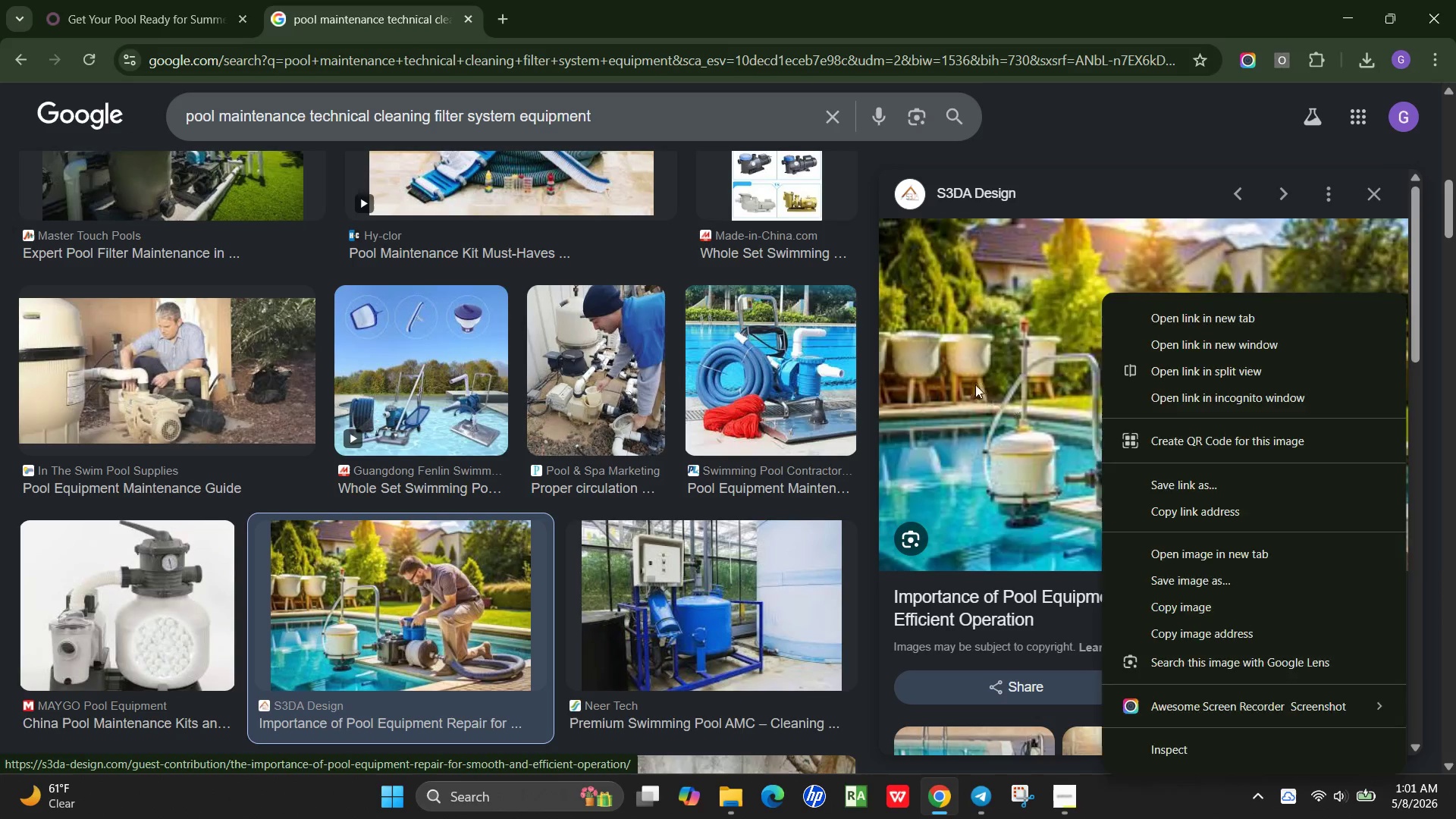 
right_click([975, 384])
 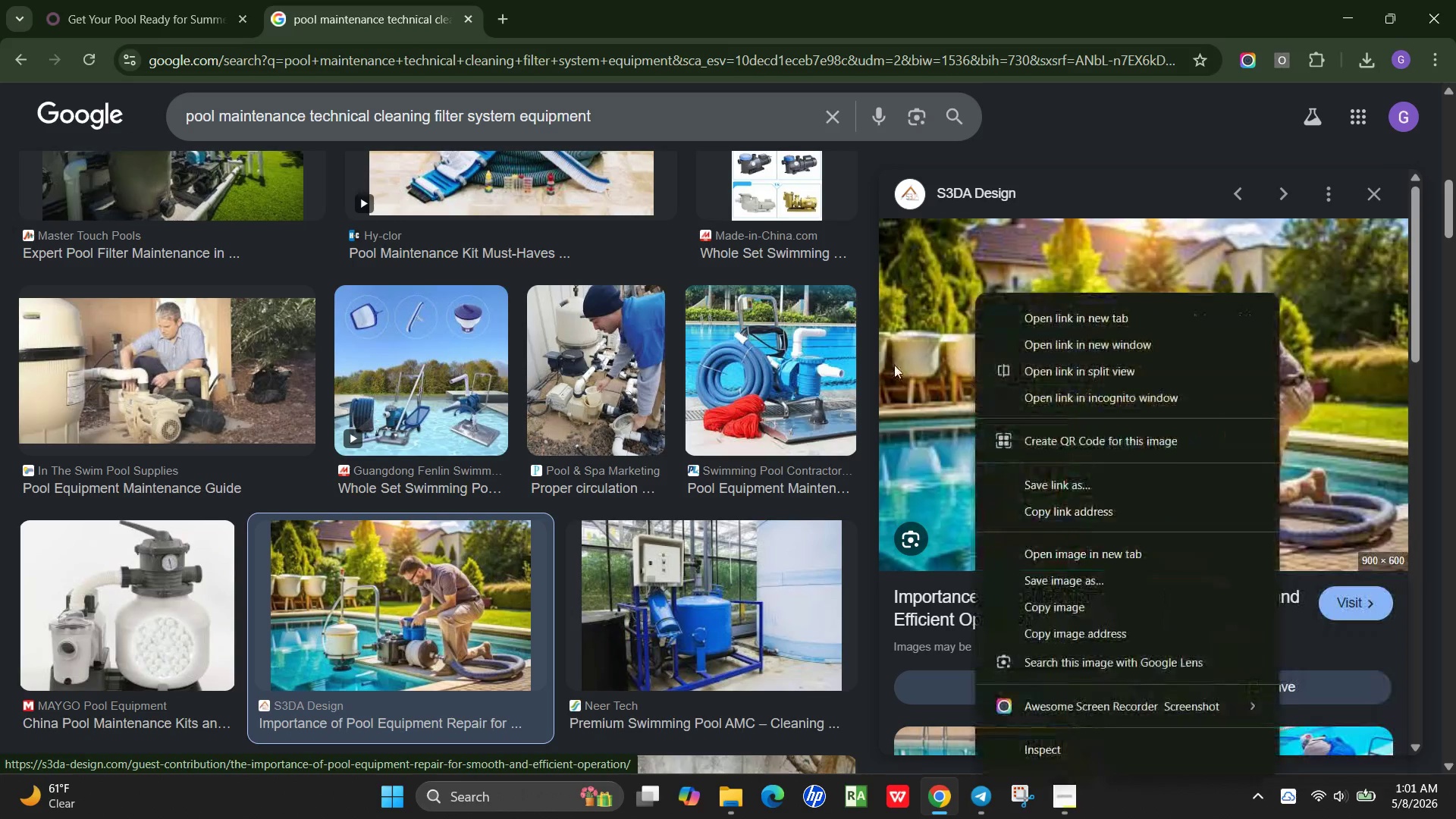 
right_click([894, 365])
 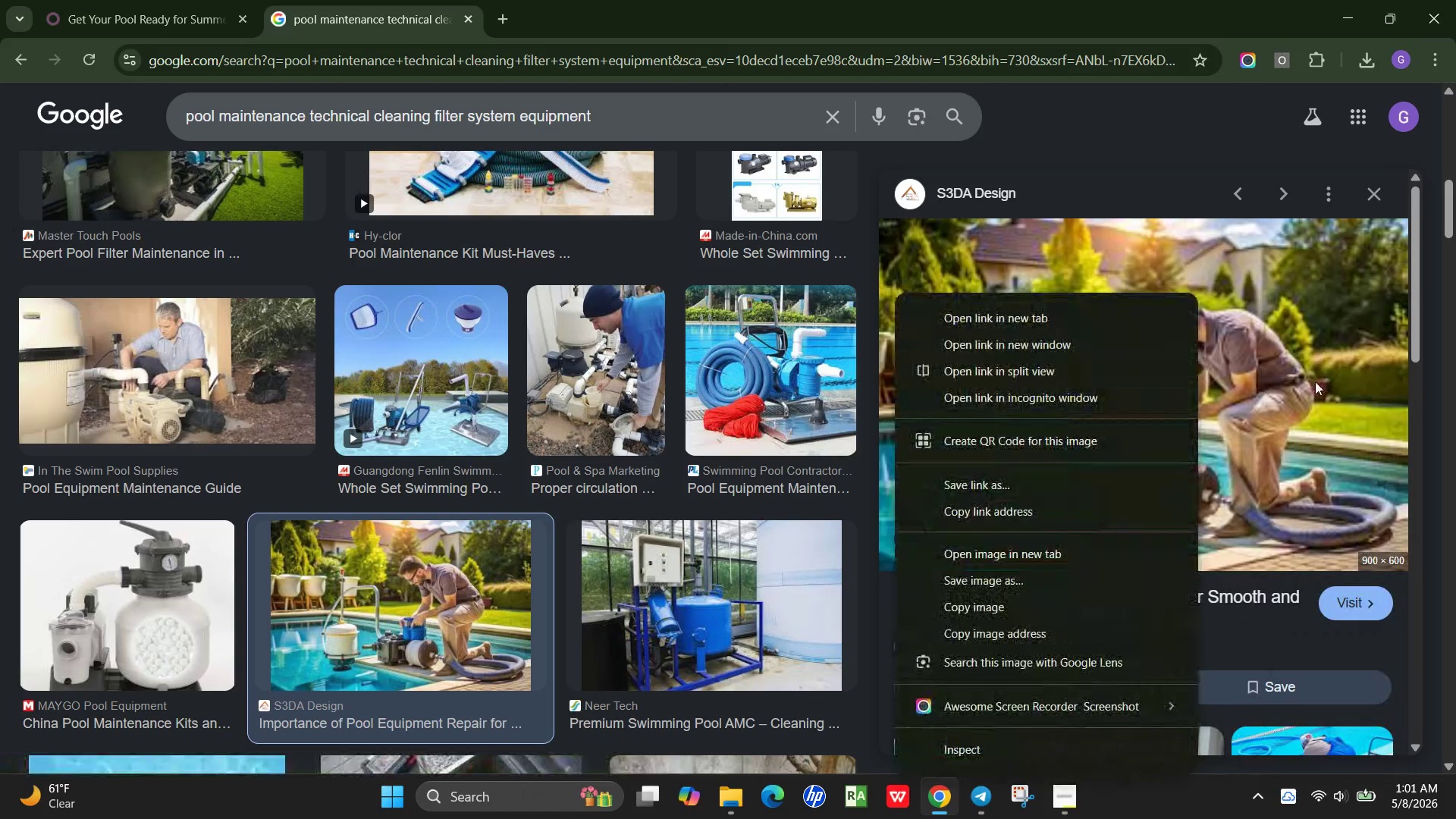 
right_click([1316, 382])
 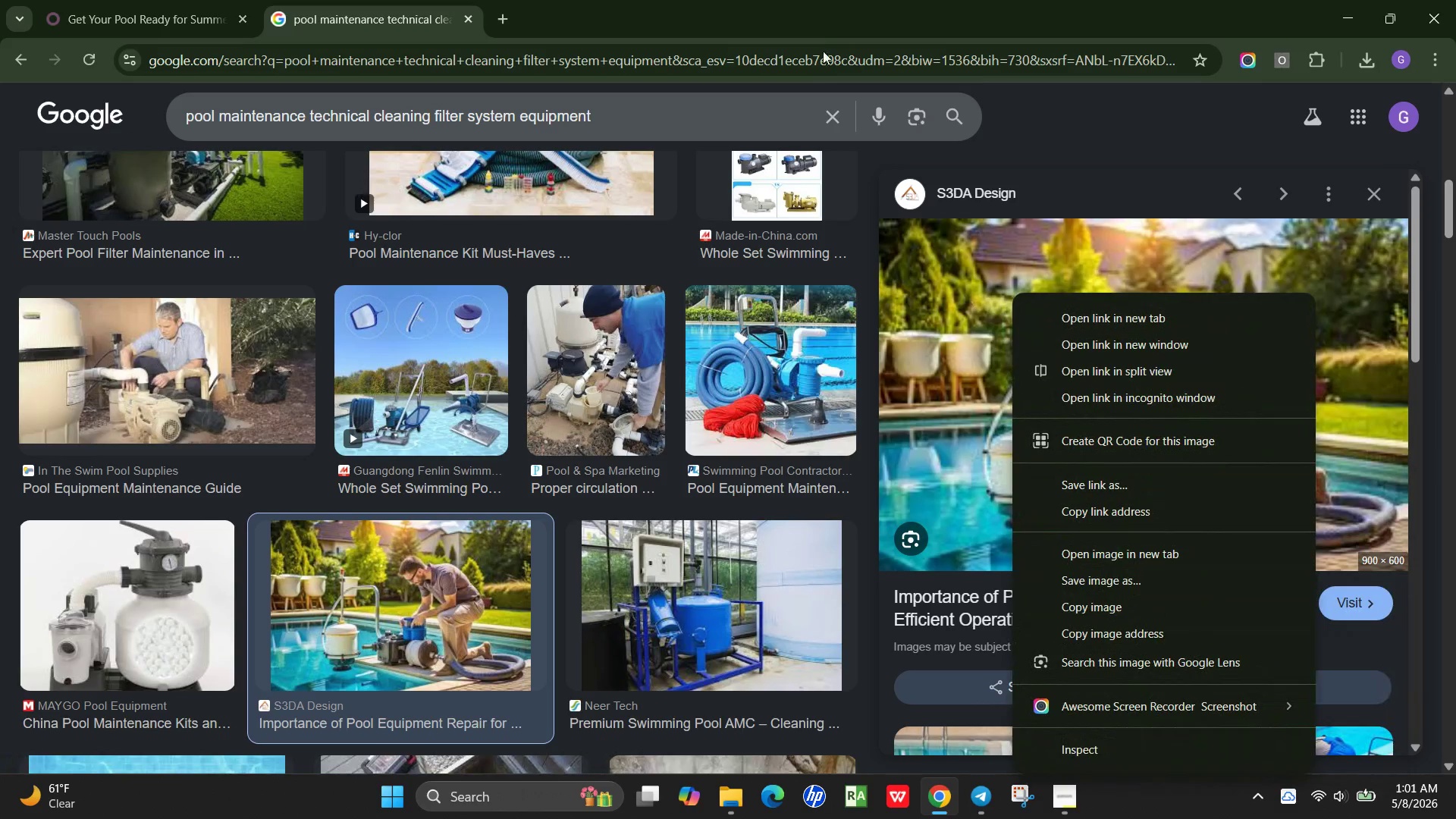 
left_click([839, 8])
 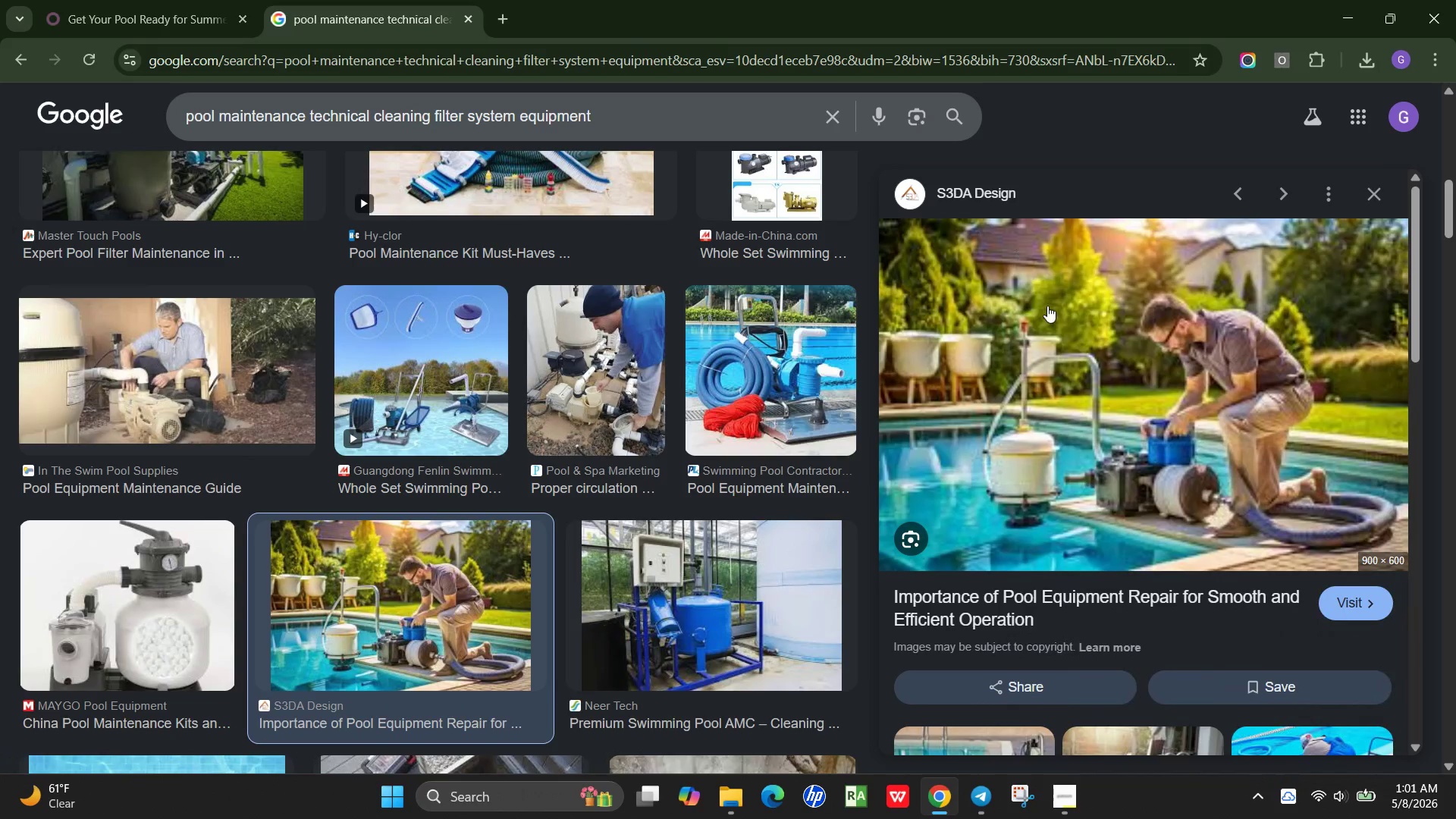 
scroll: coordinate [1057, 331], scroll_direction: down, amount: 7.0
 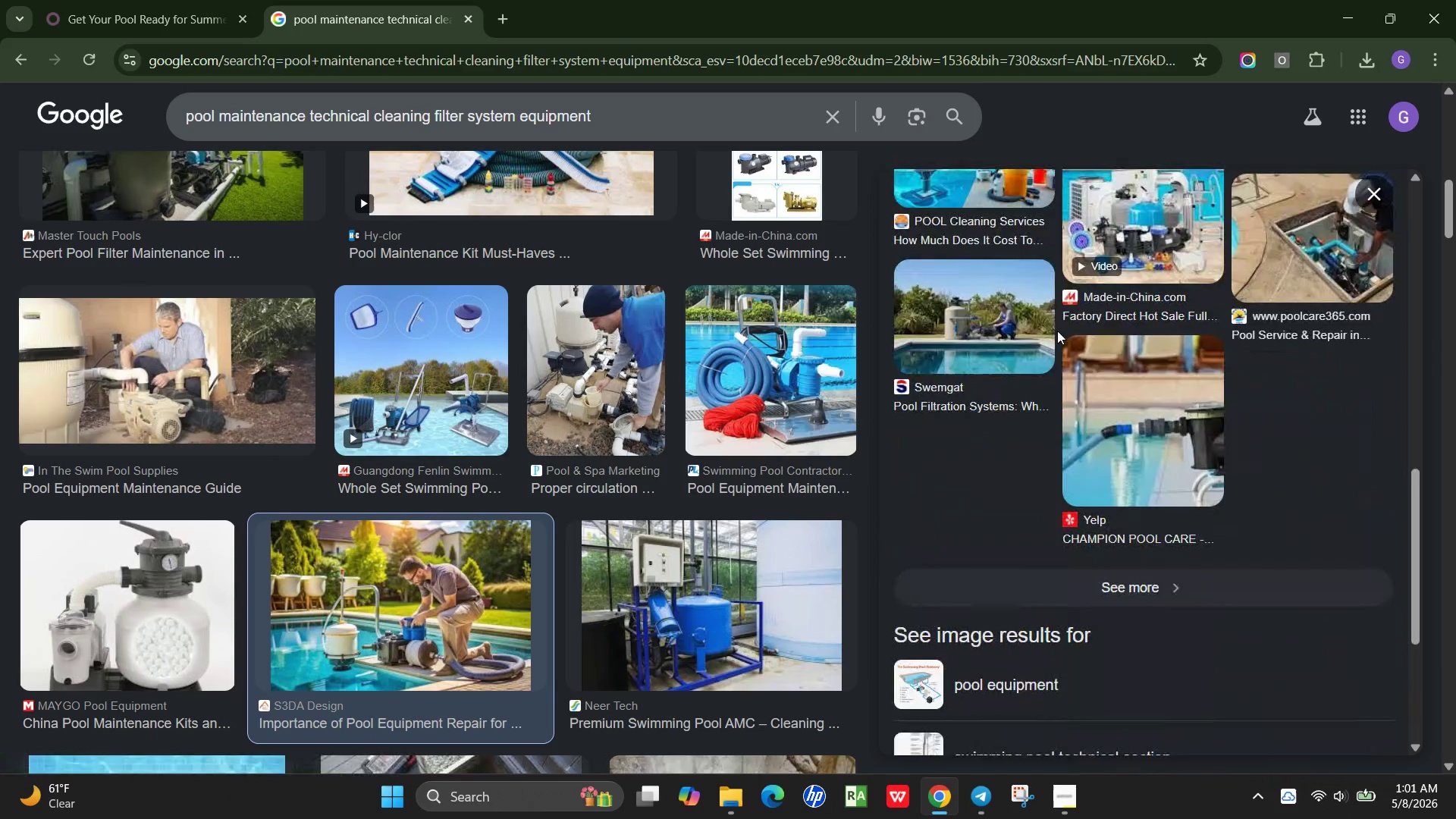 
scroll: coordinate [1051, 333], scroll_direction: up, amount: 15.0
 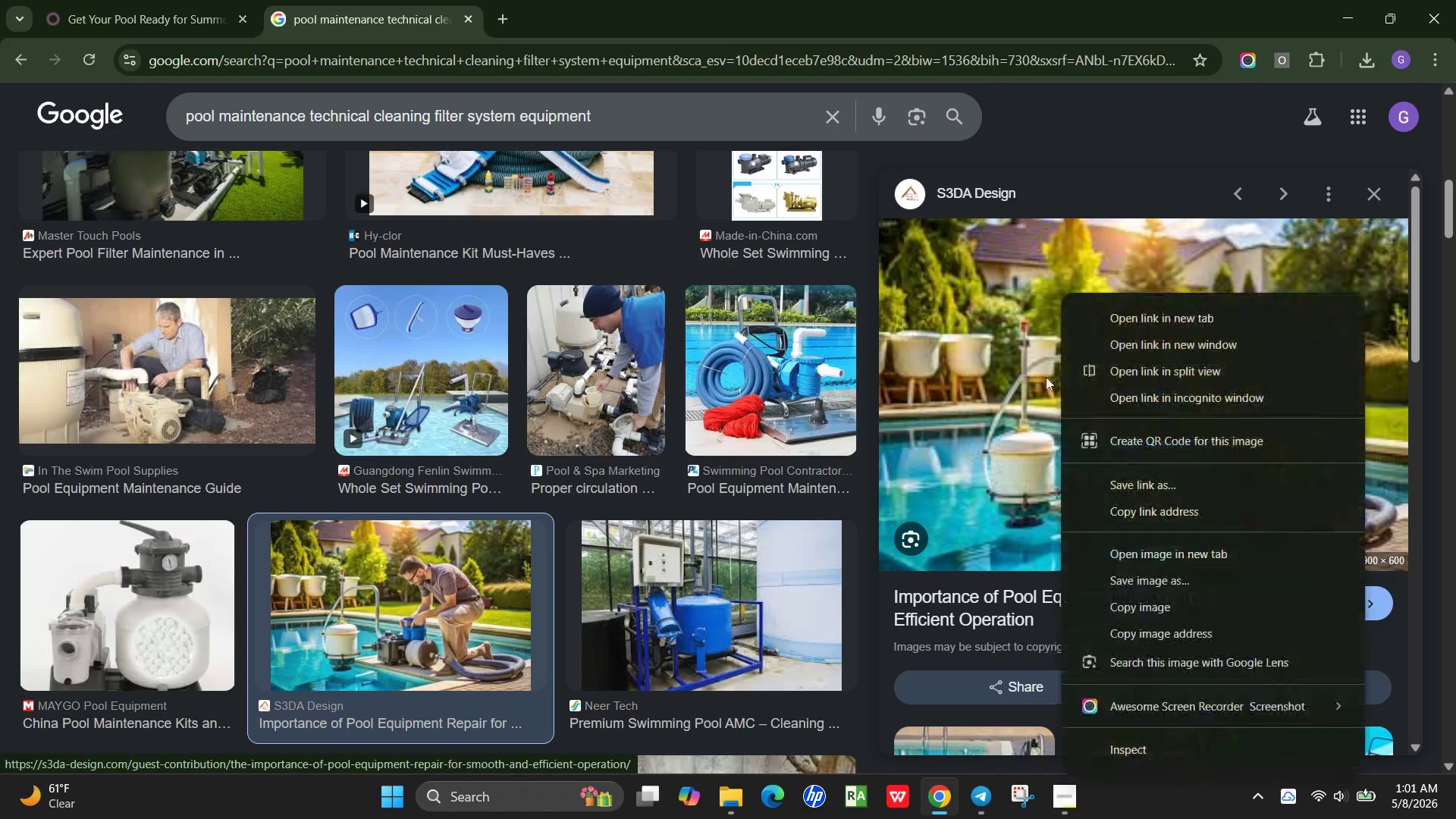 
left_click([656, 14])
 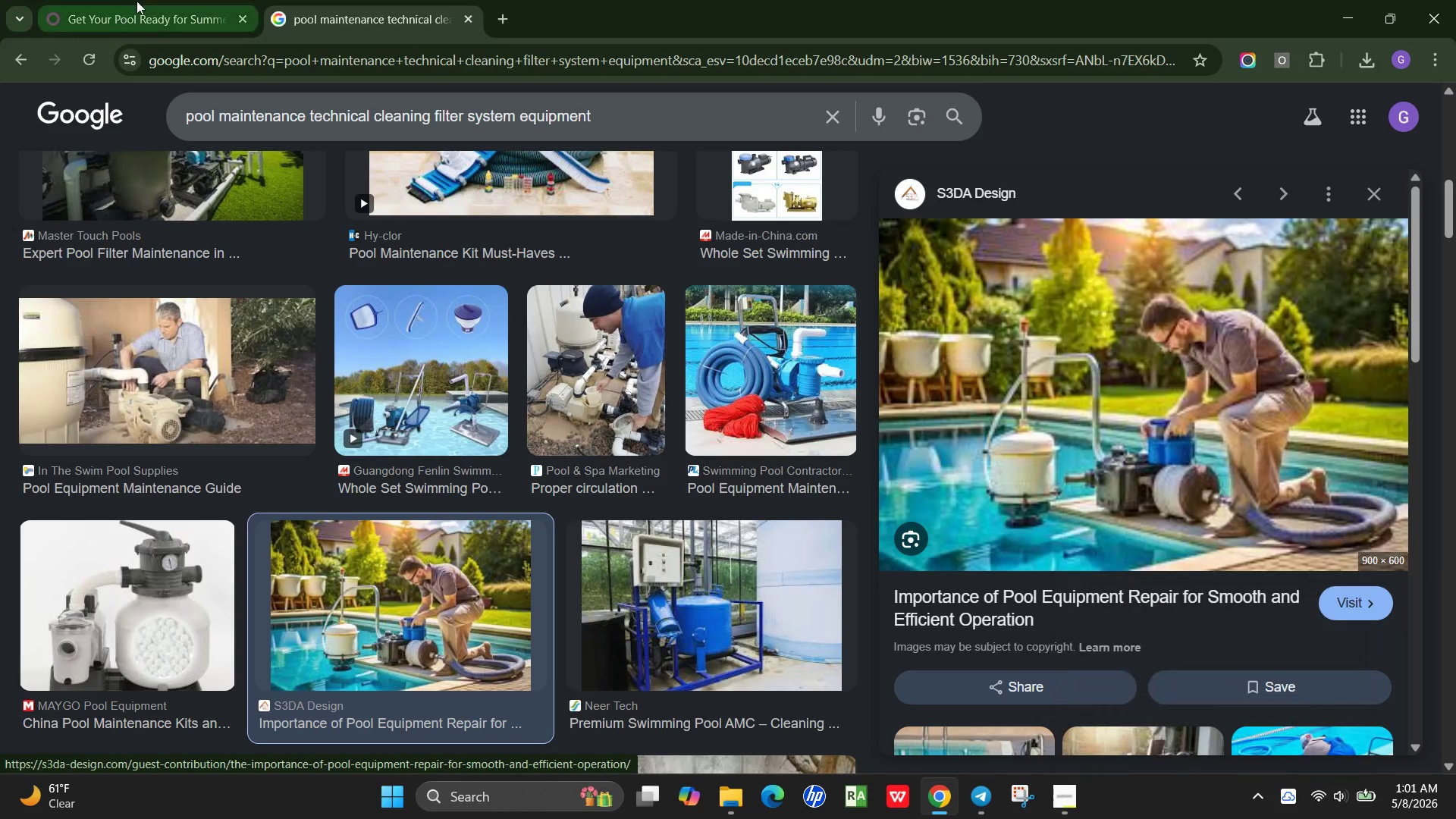 
left_click([136, 1])
 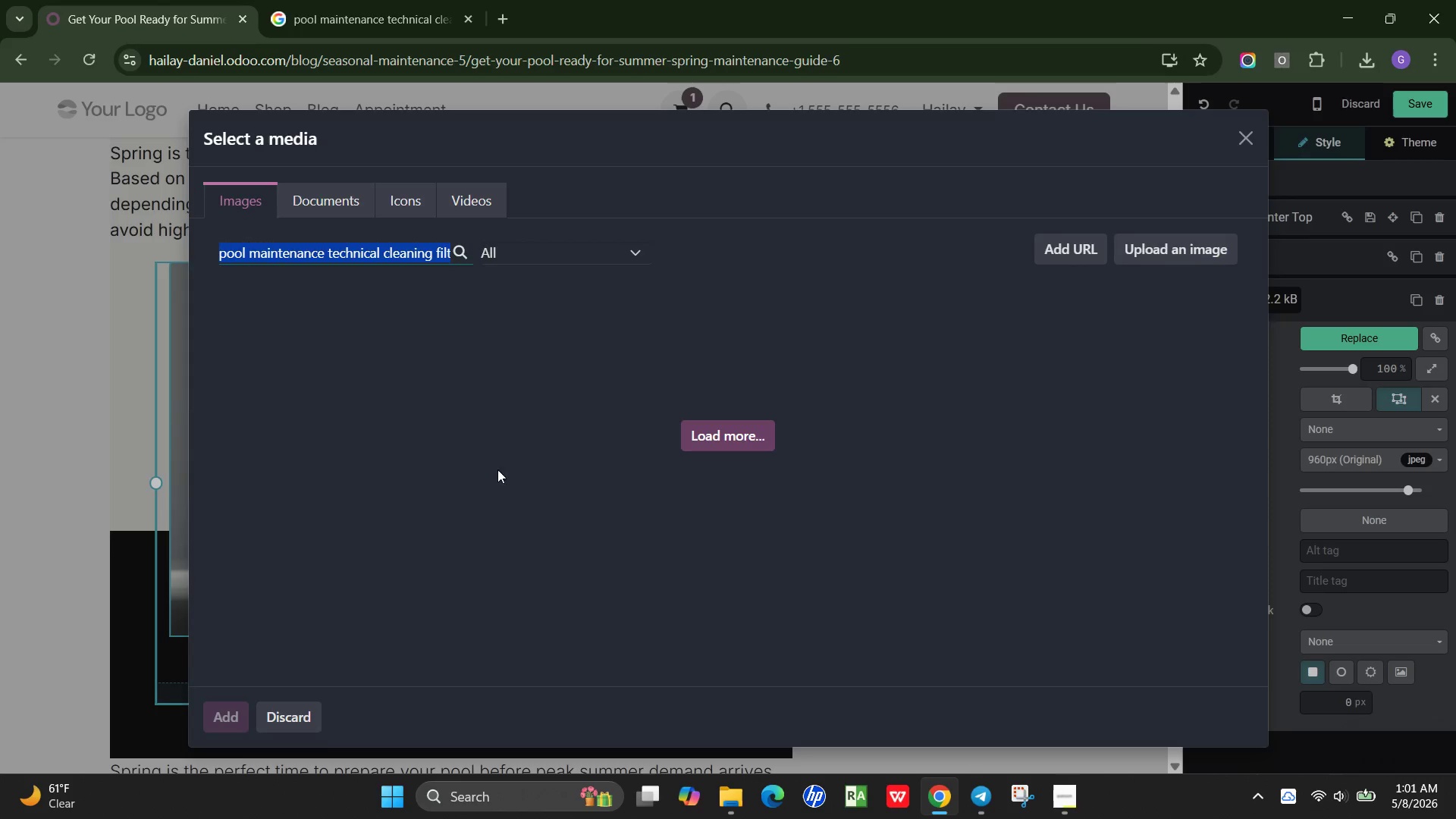 
mouse_move([540, 475])
 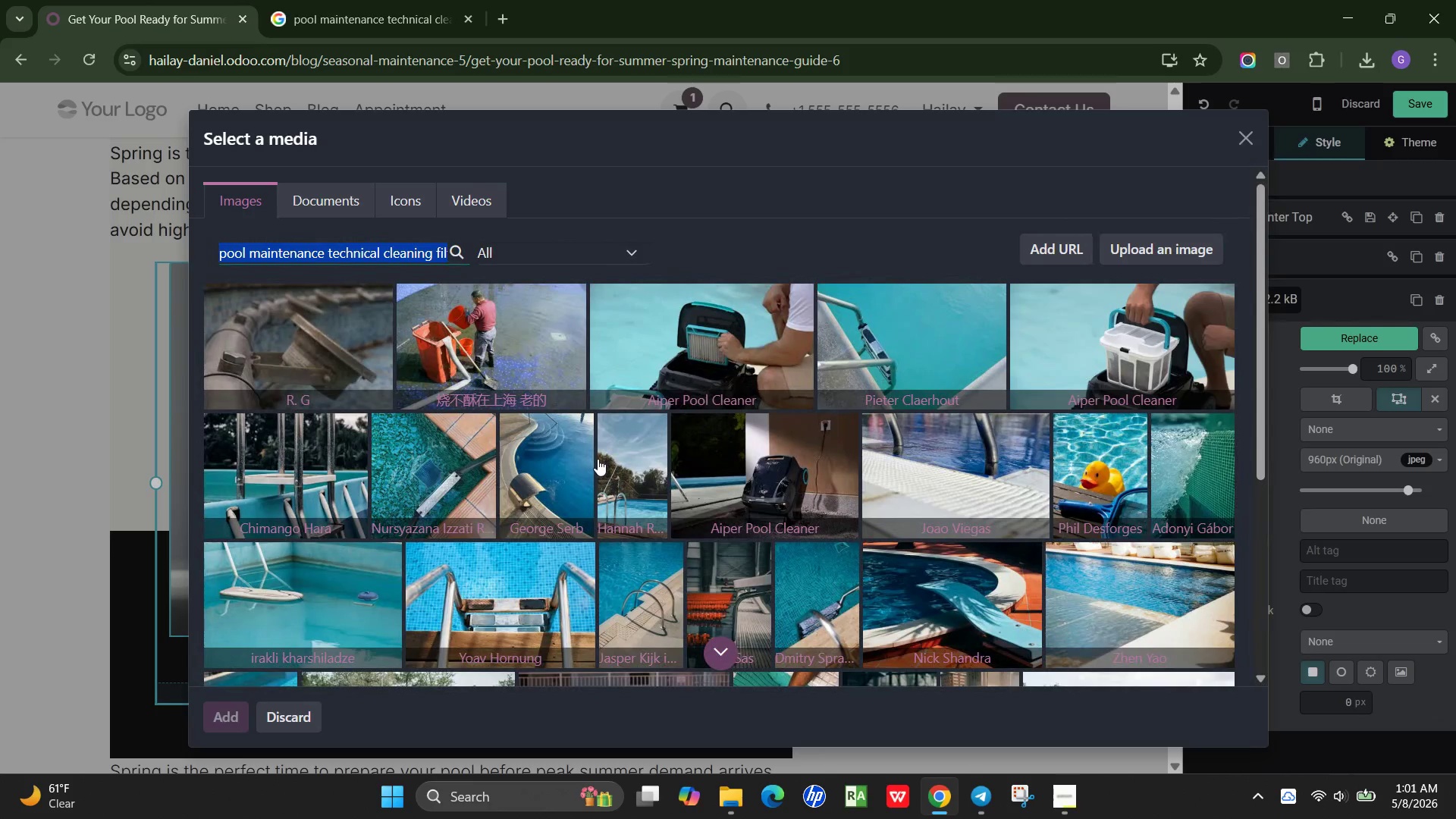 
scroll: coordinate [590, 462], scroll_direction: down, amount: 5.0
 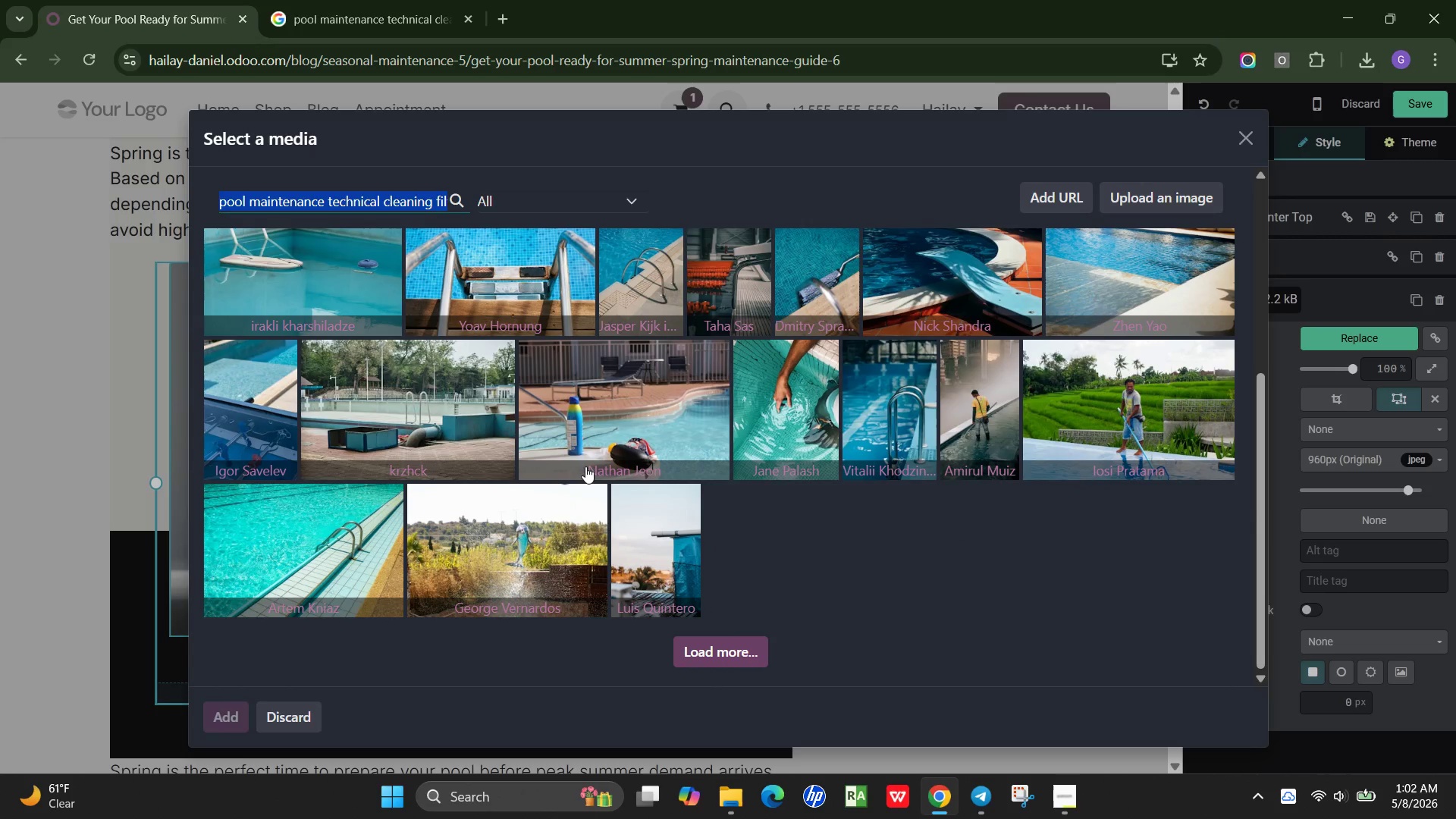 
wait(6.4)
 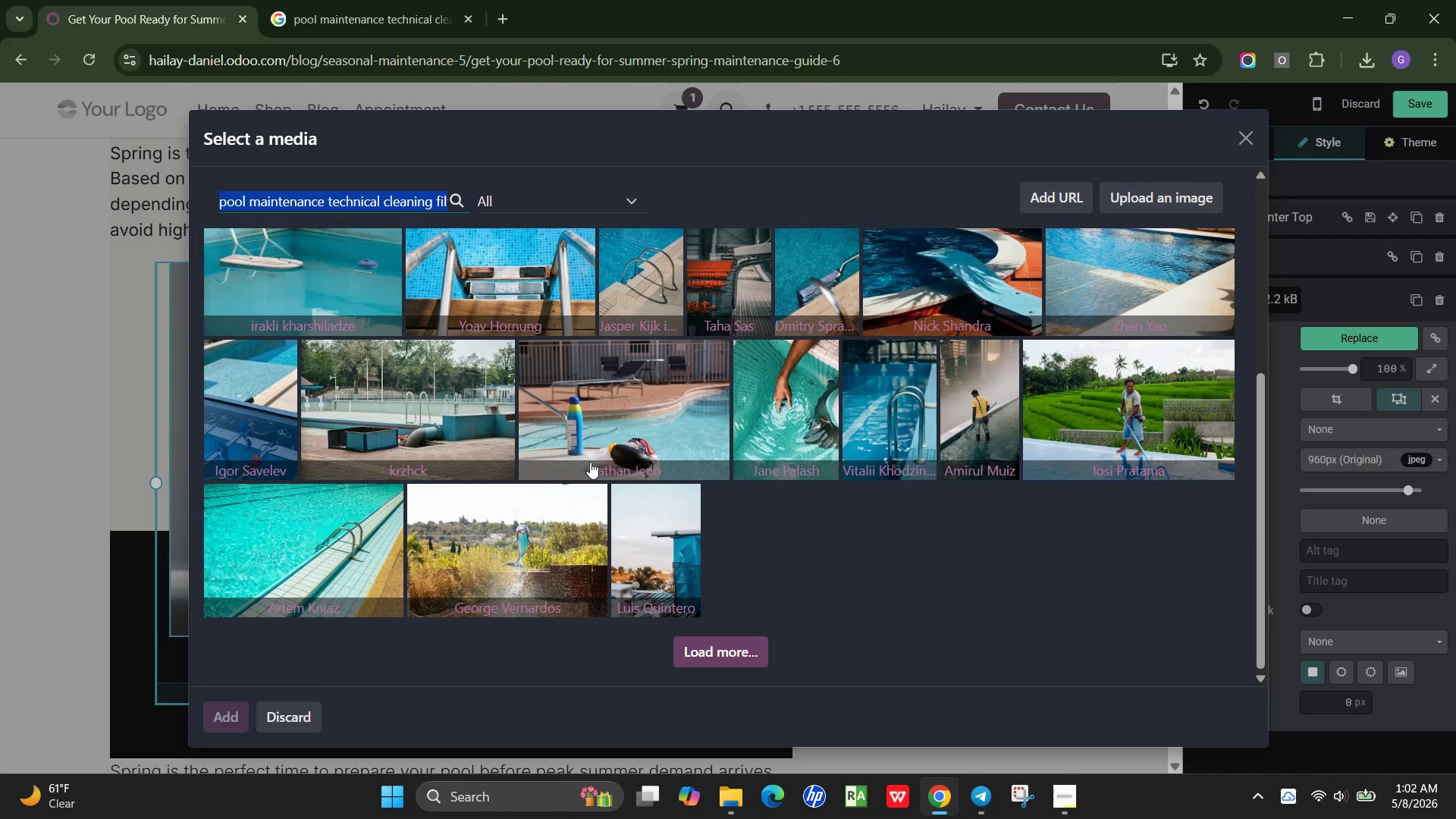 
scroll: coordinate [554, 475], scroll_direction: up, amount: 6.0
 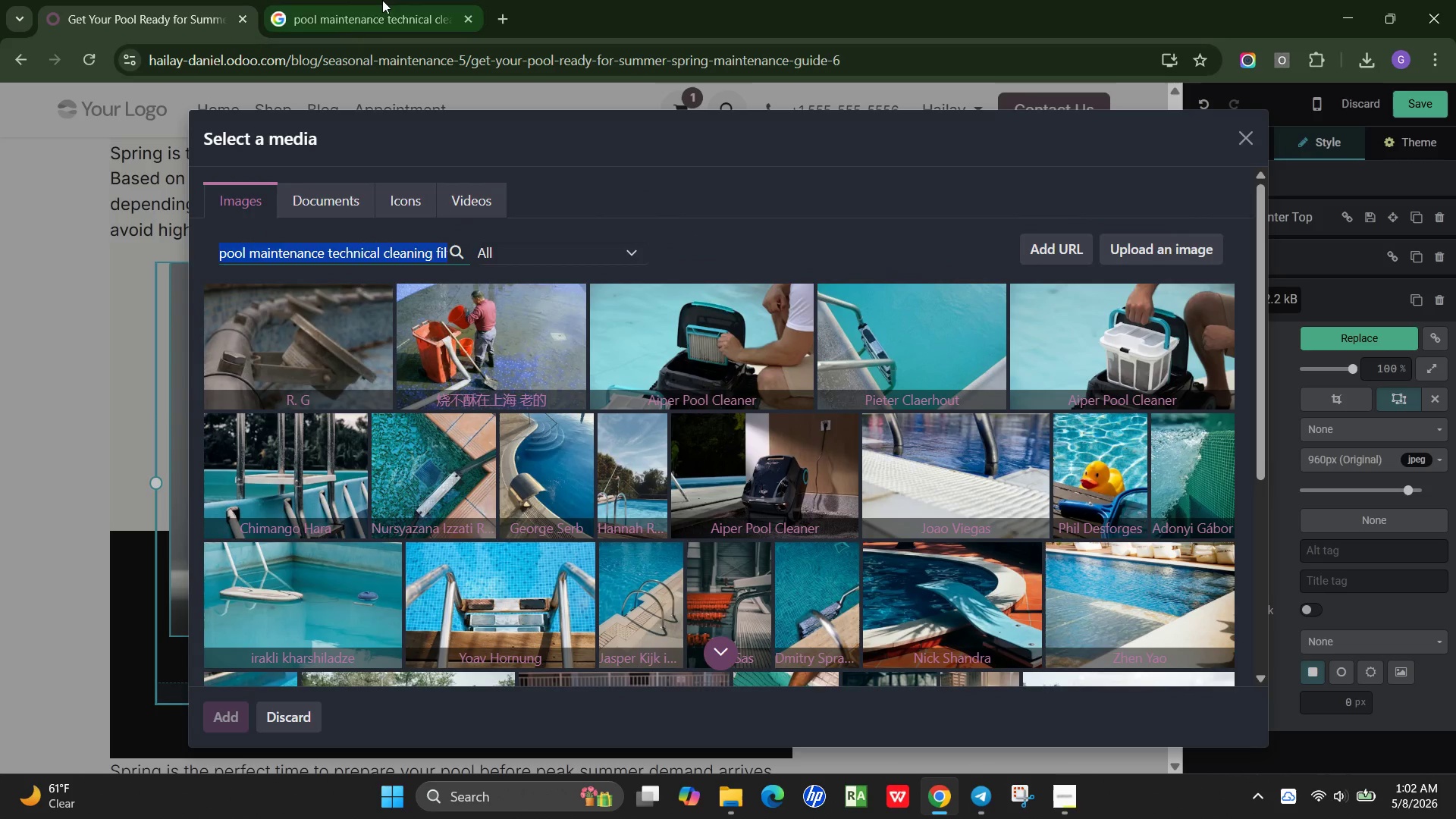 
left_click([378, 0])
 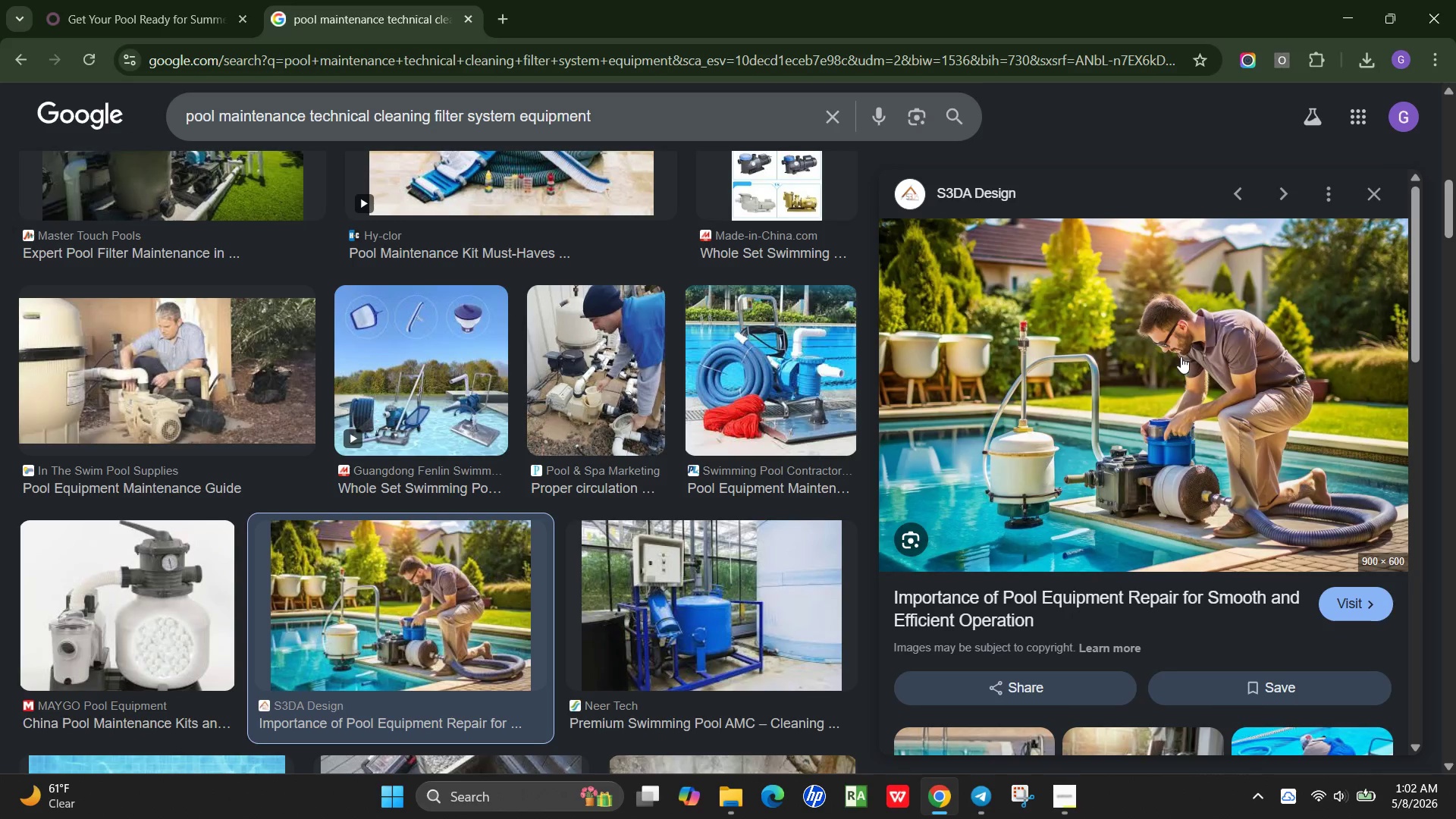 
right_click([1175, 359])
 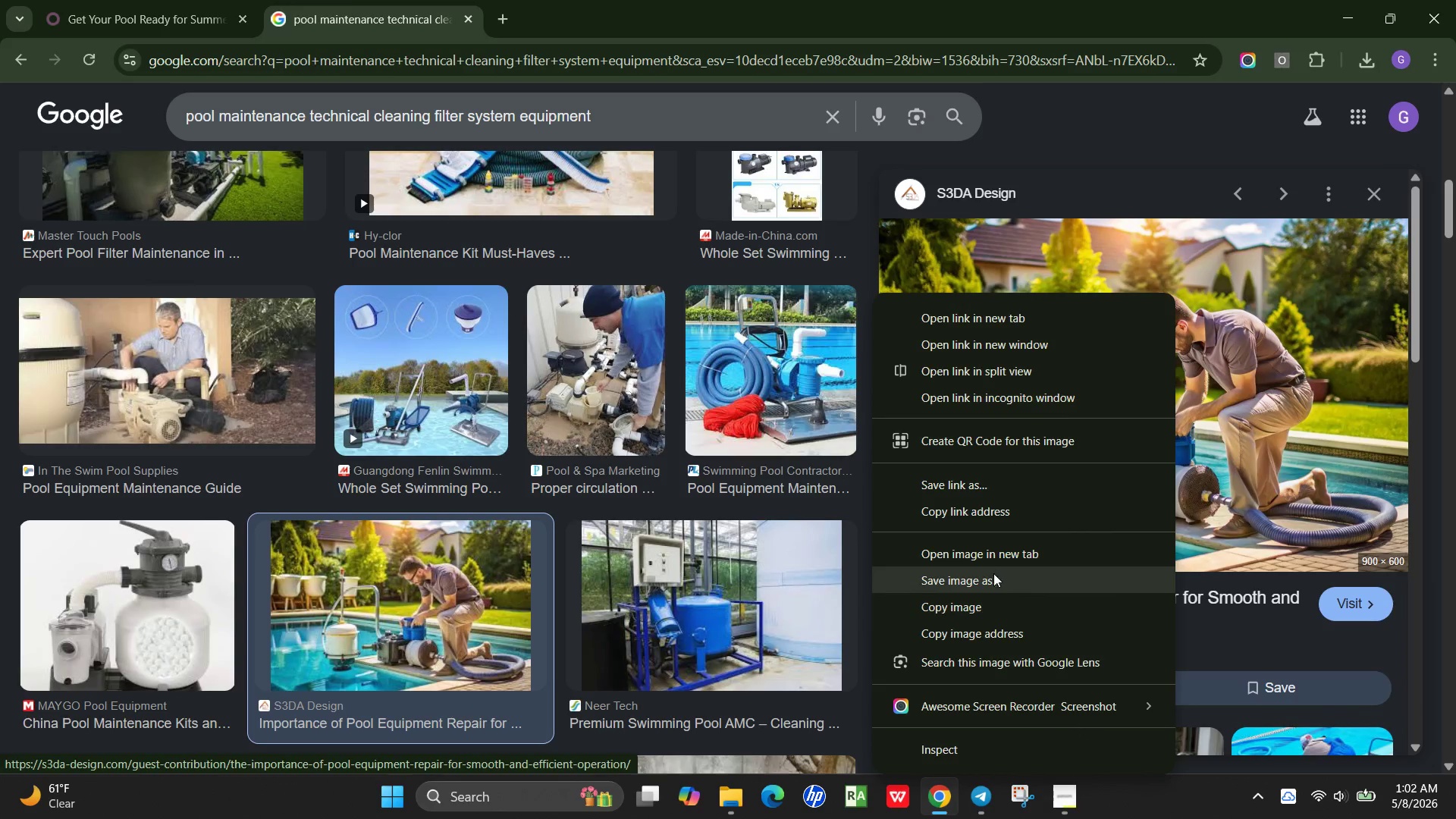 
left_click([983, 581])
 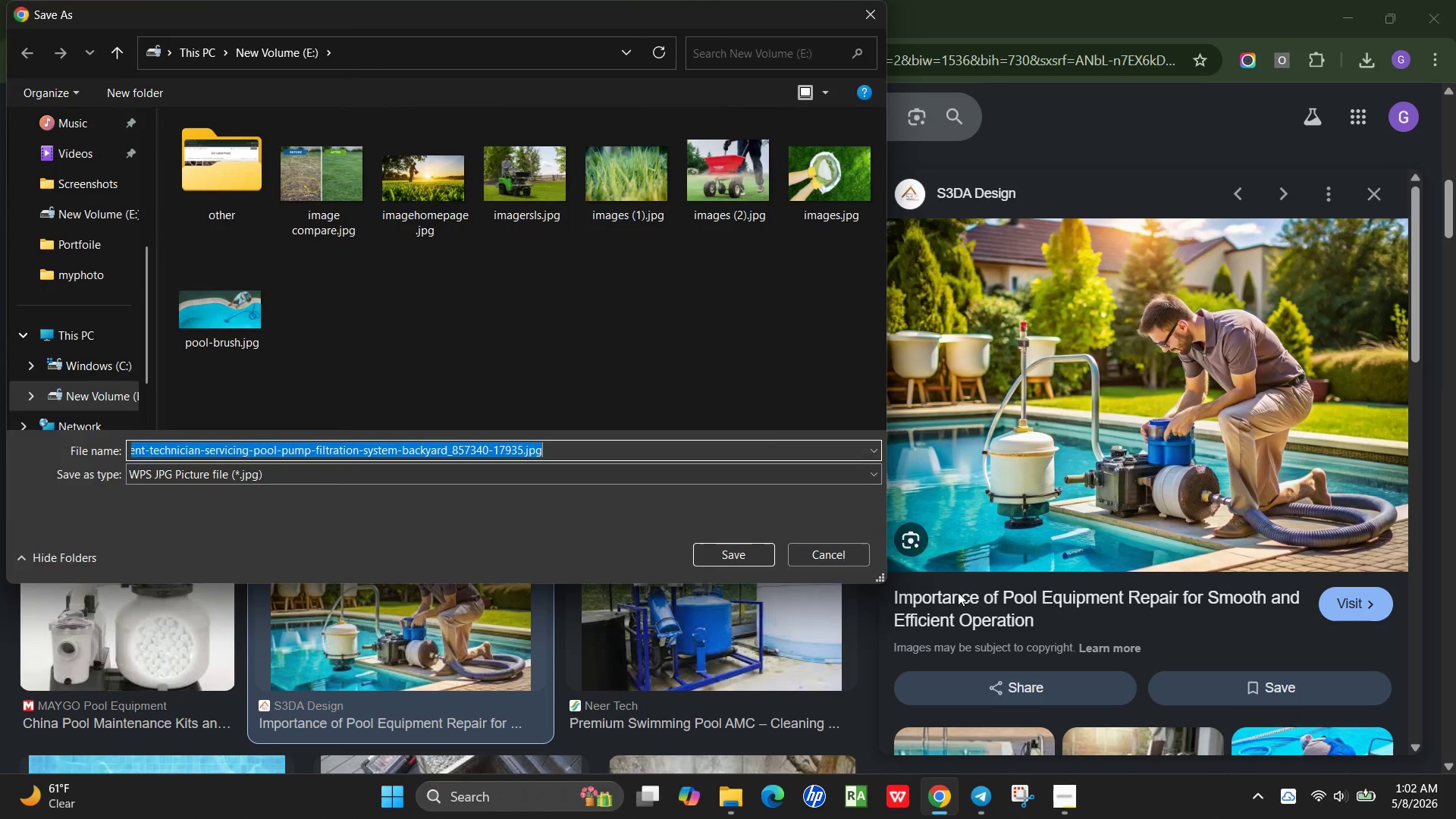 
left_click([736, 555])
 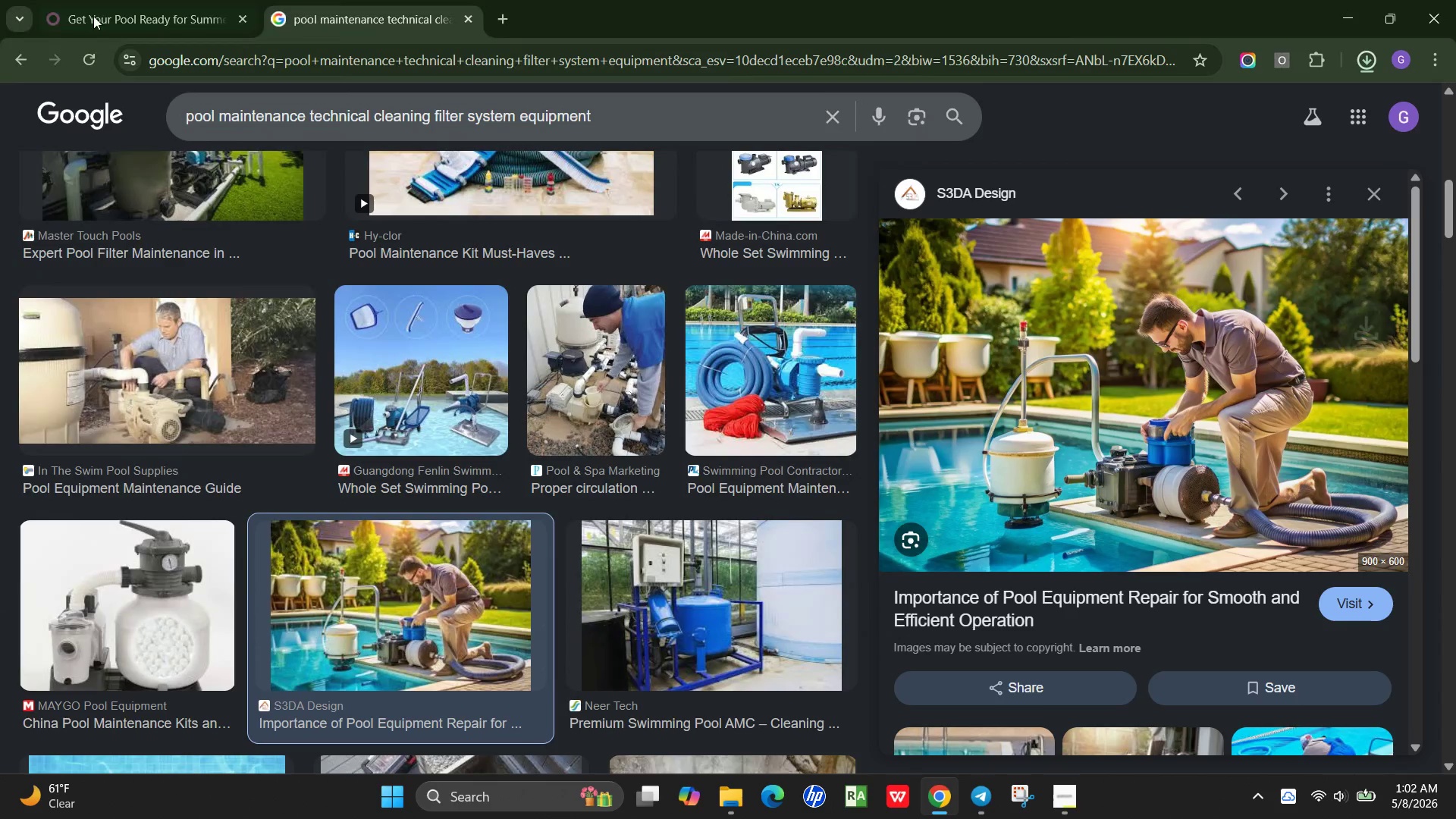 
left_click([86, 0])
 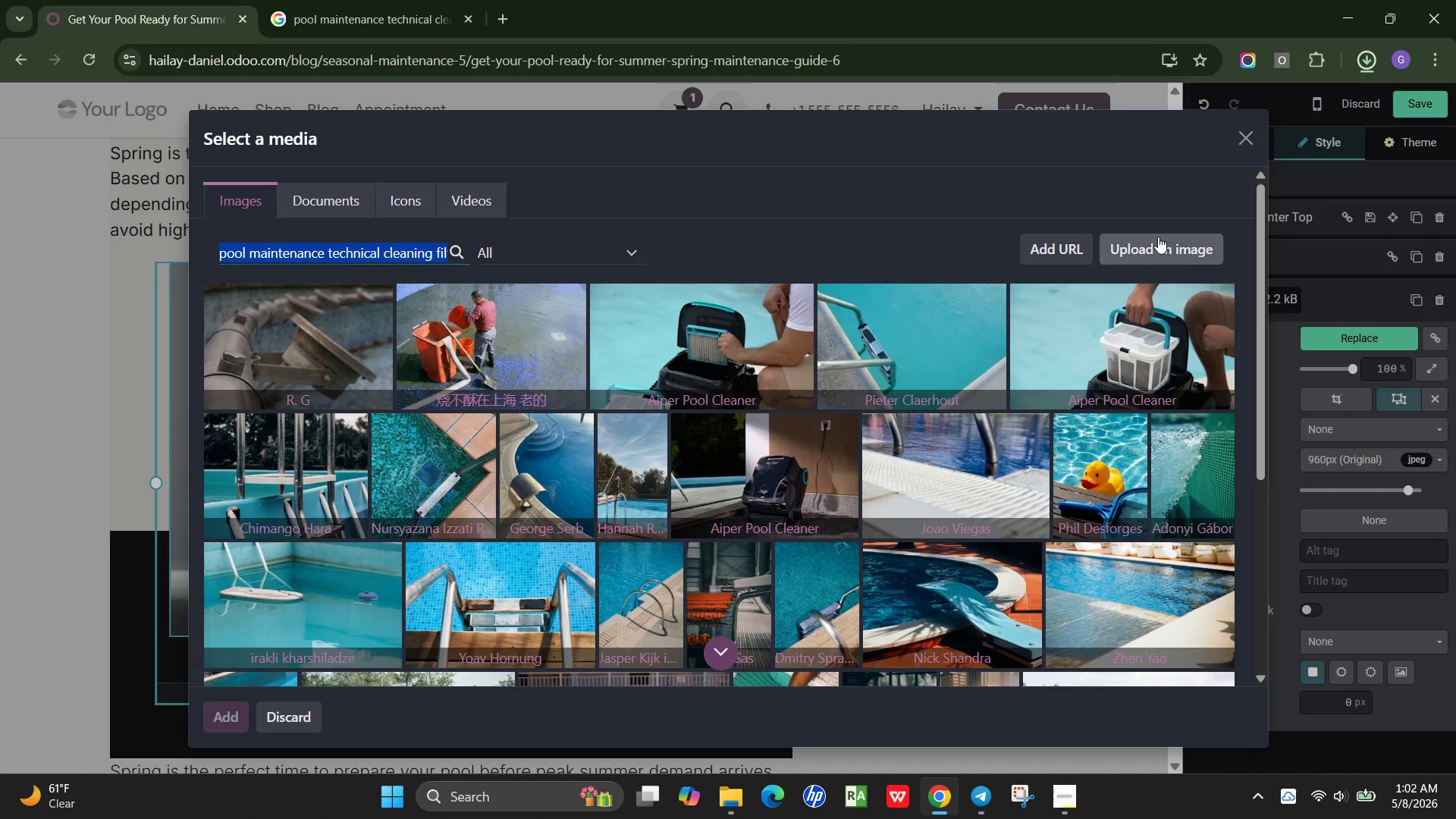 
left_click([1159, 233])
 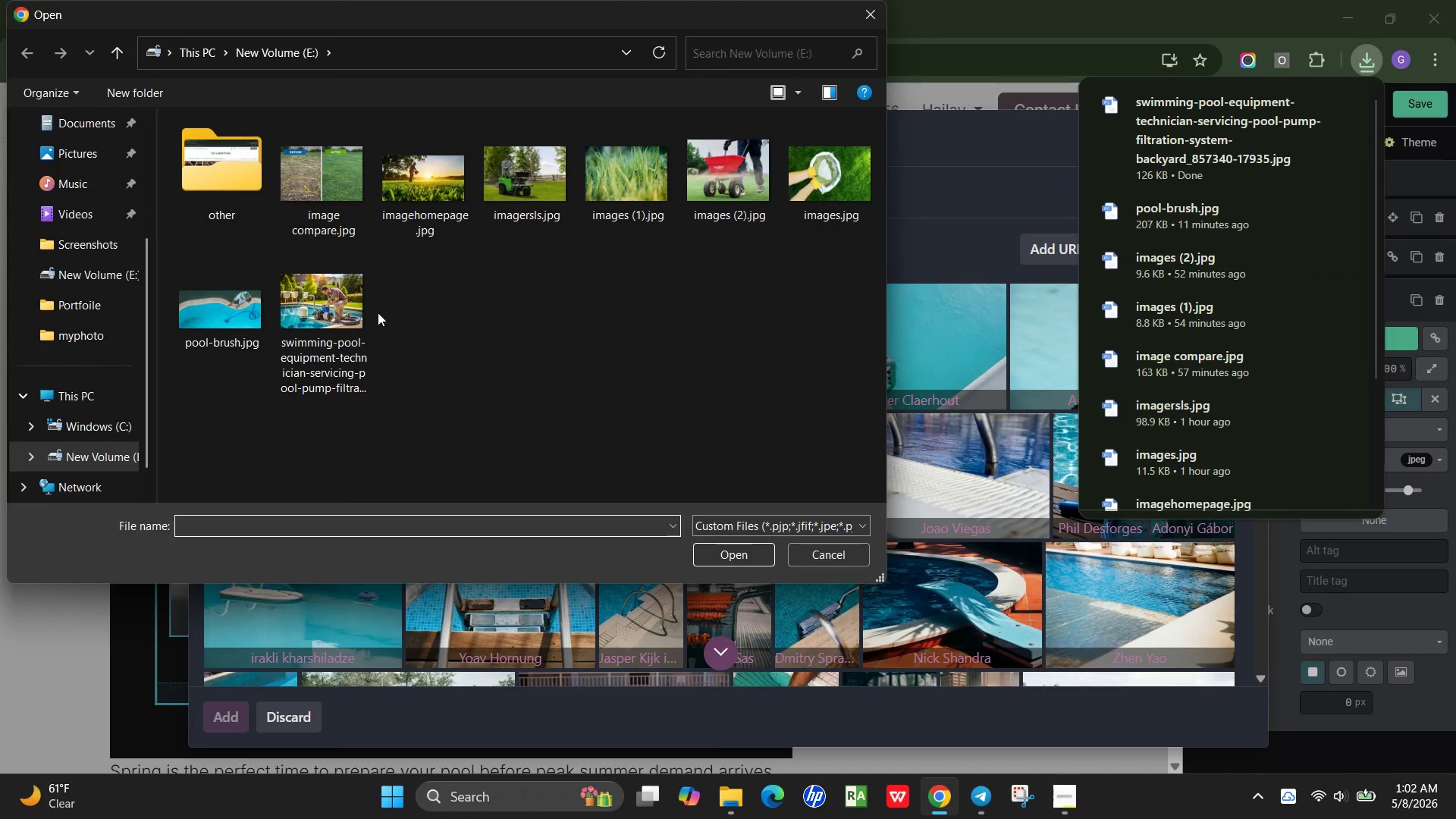 
double_click([337, 312])
 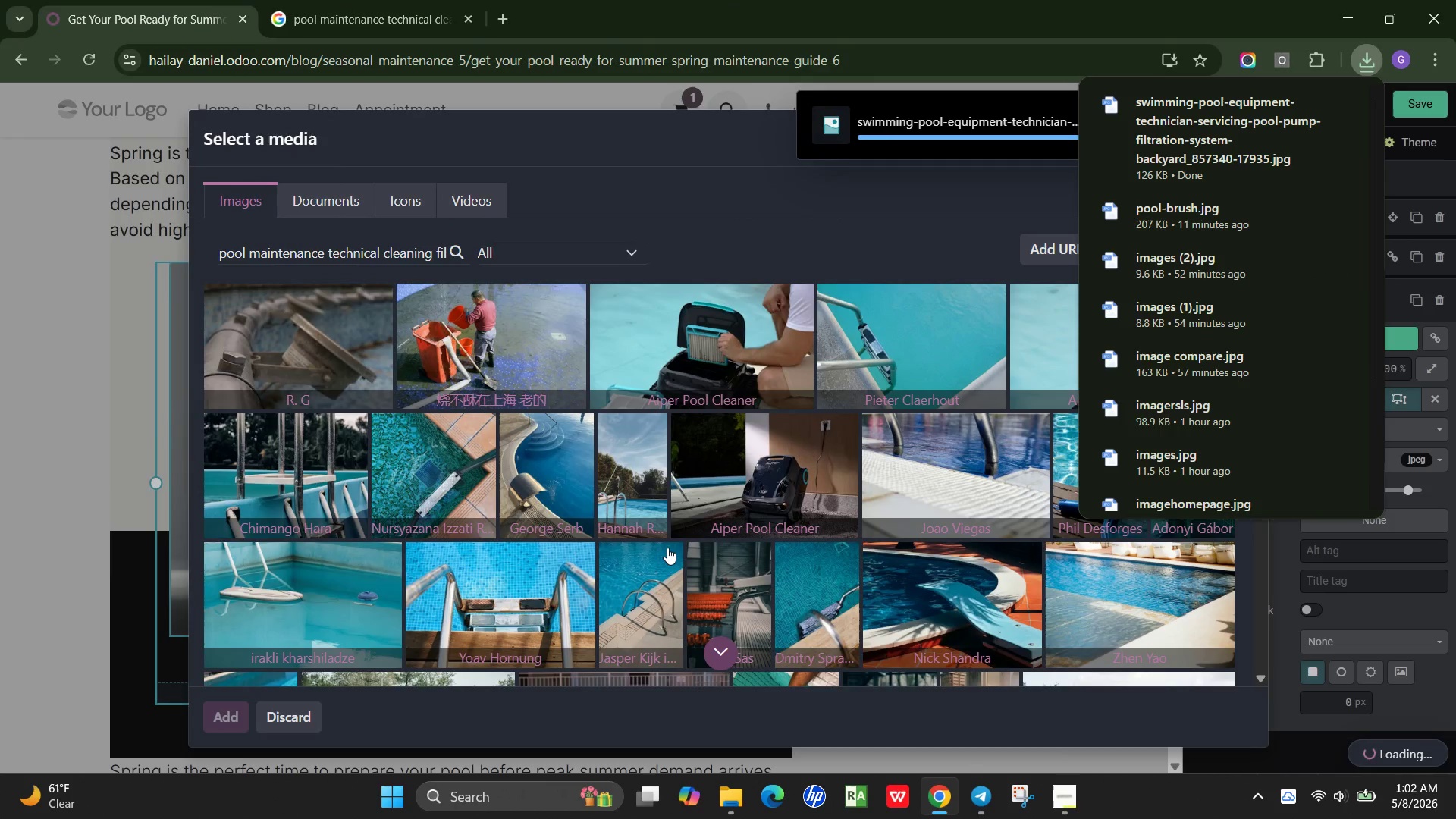 
left_click([742, 2])
 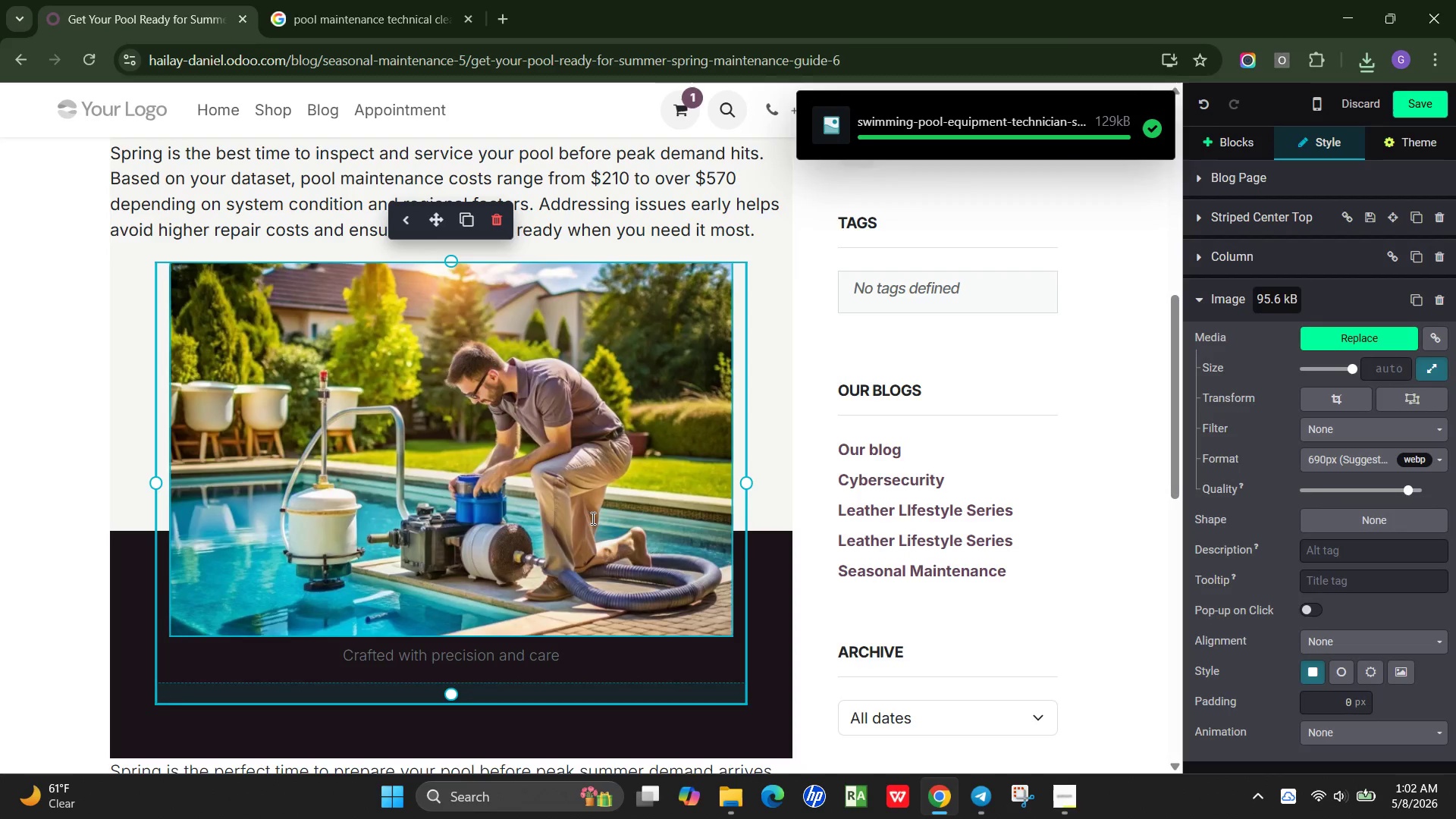 
scroll: coordinate [617, 526], scroll_direction: down, amount: 1.0
 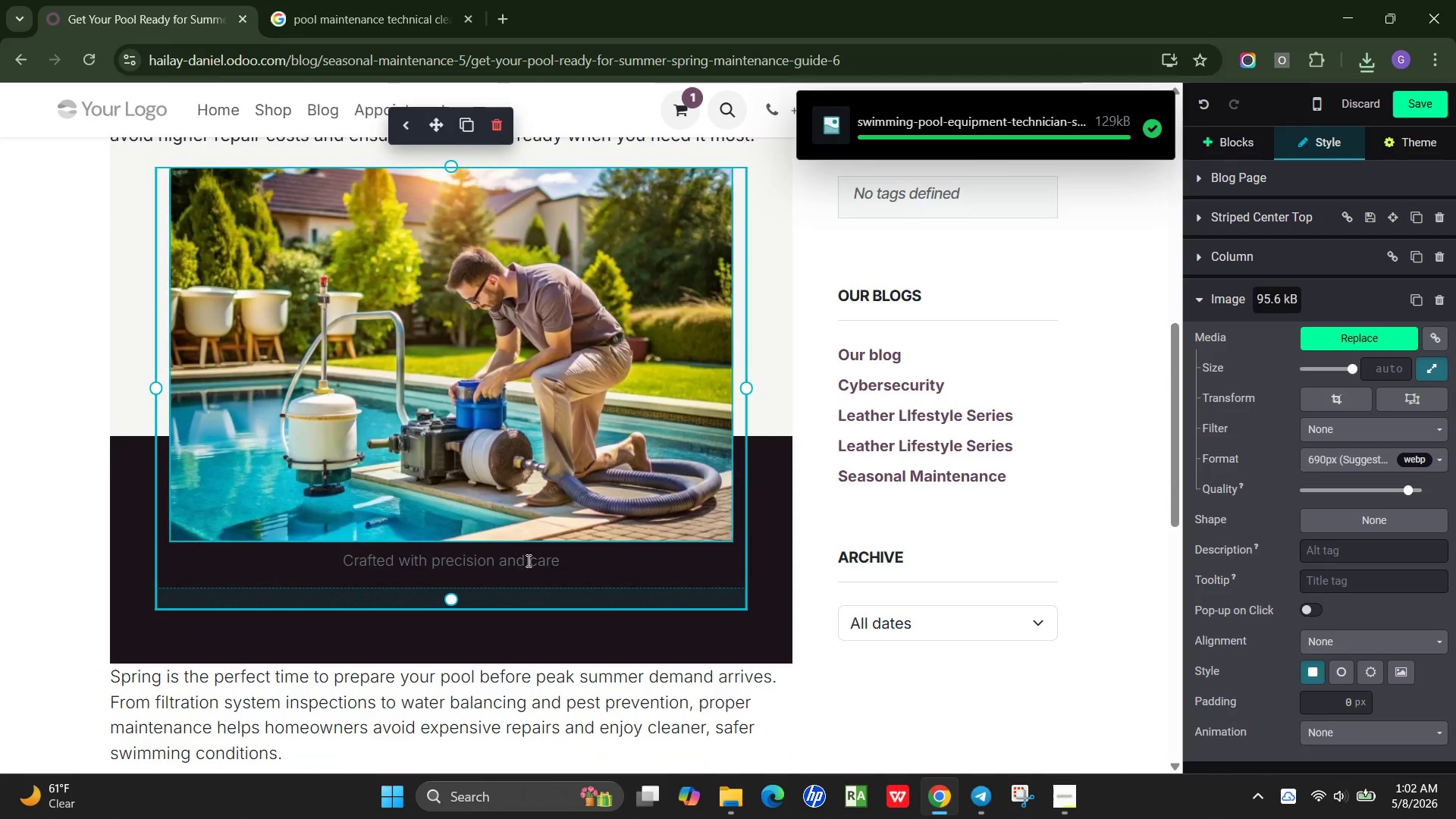 
left_click_drag(start_coordinate=[575, 554], to_coordinate=[332, 560])
 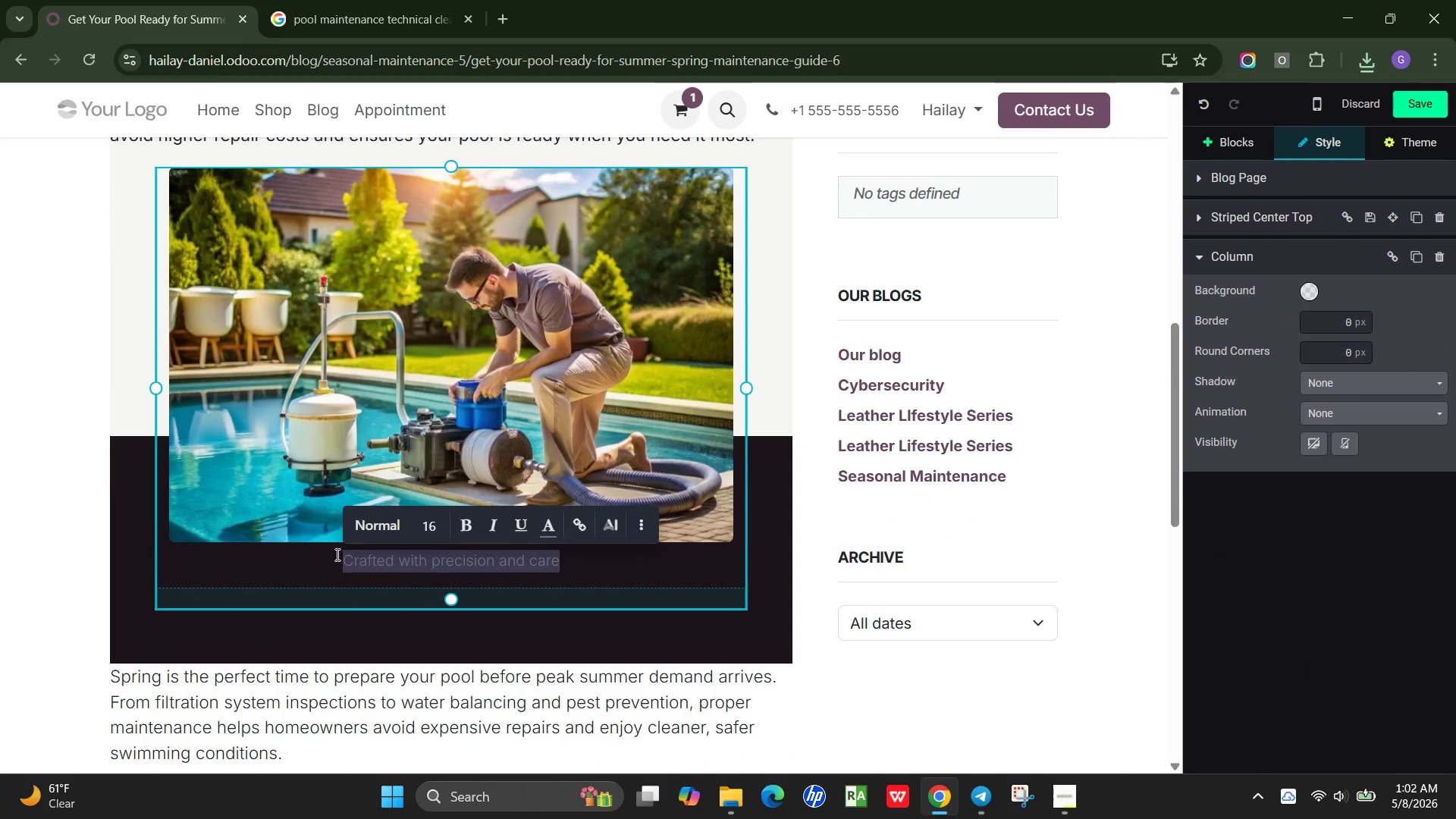 
key(Backspace)
 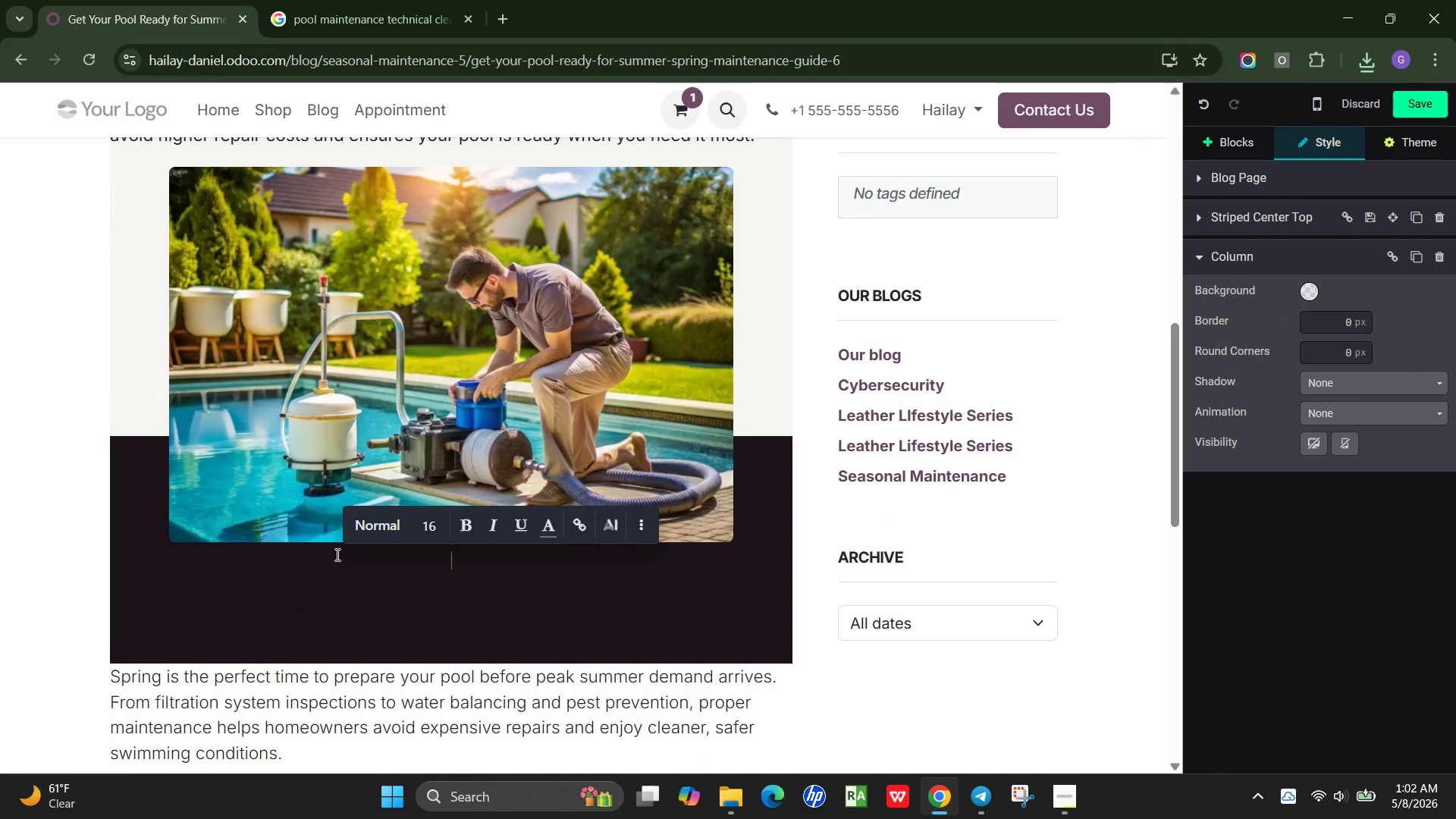 
key(Backspace)
 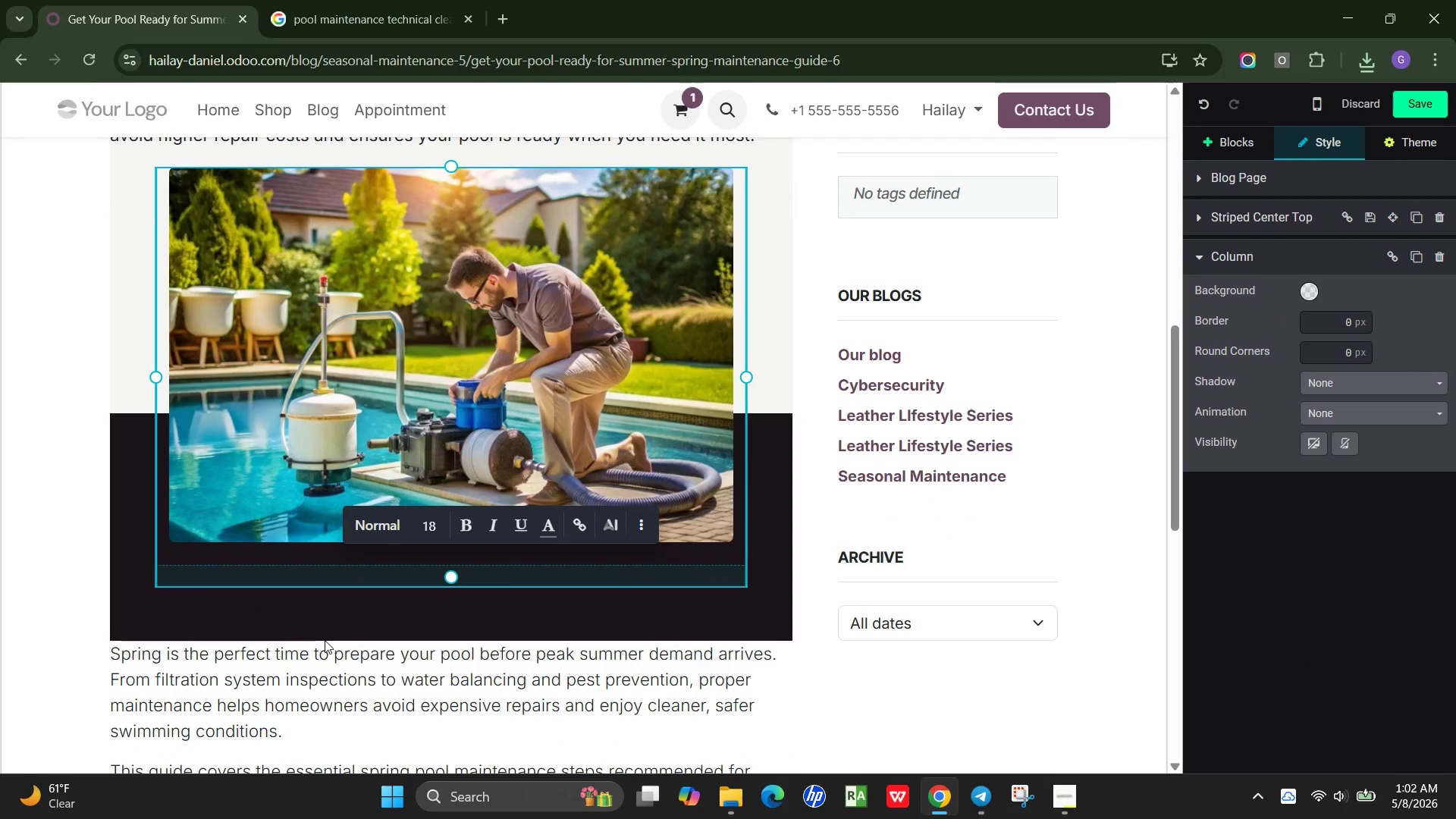 
left_click([327, 613])
 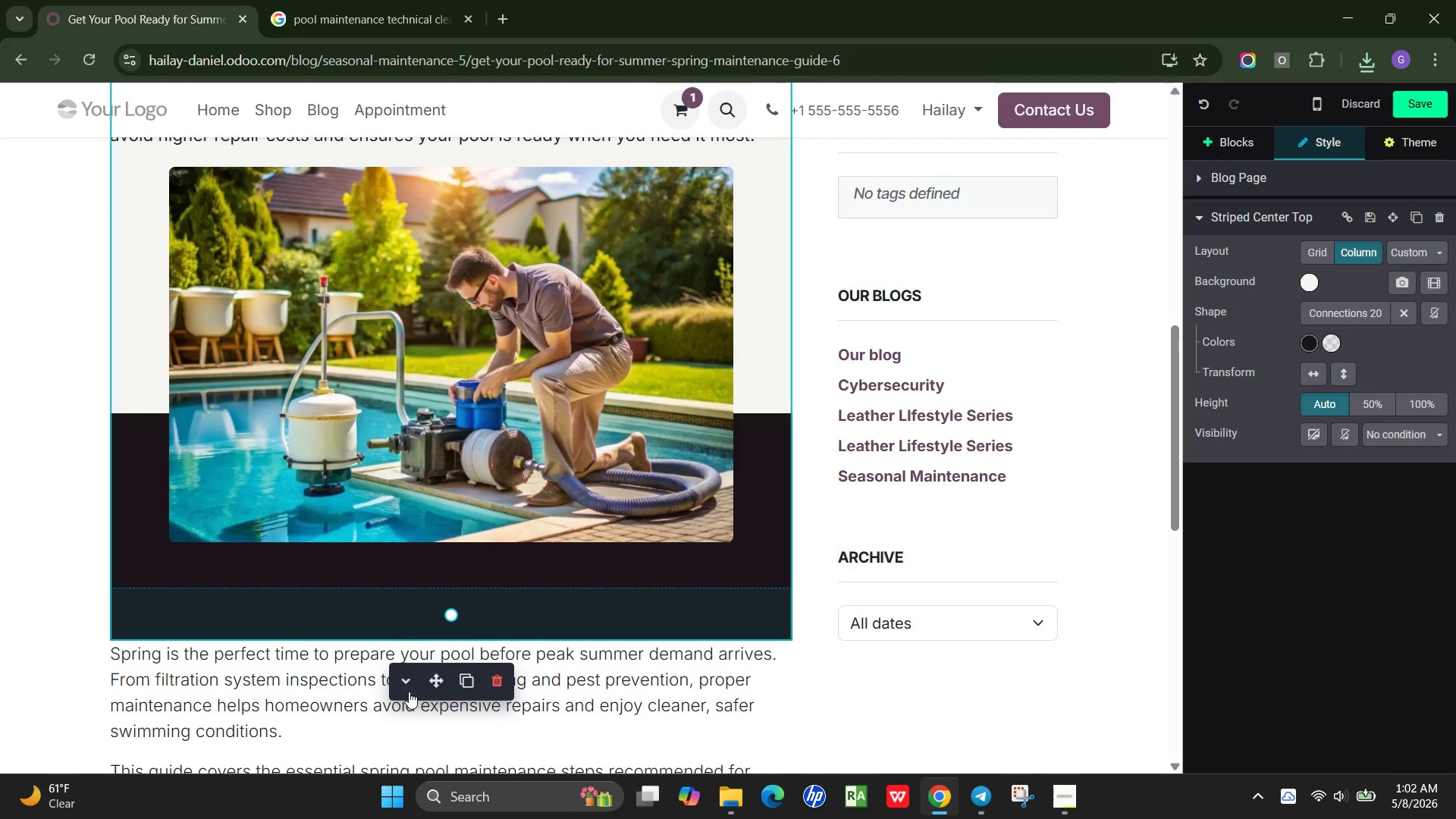 
left_click([395, 685])
 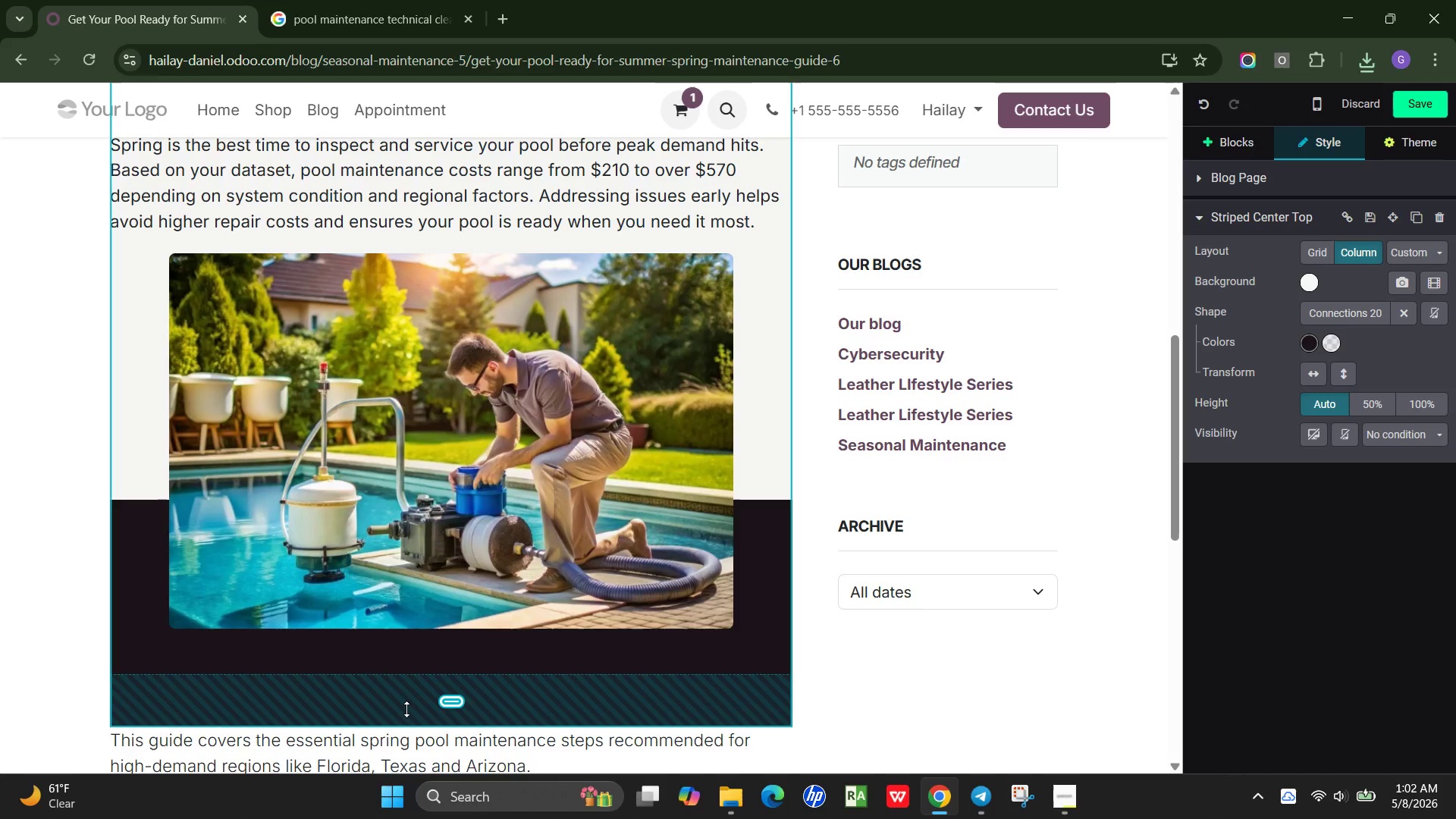 
left_click([366, 703])
 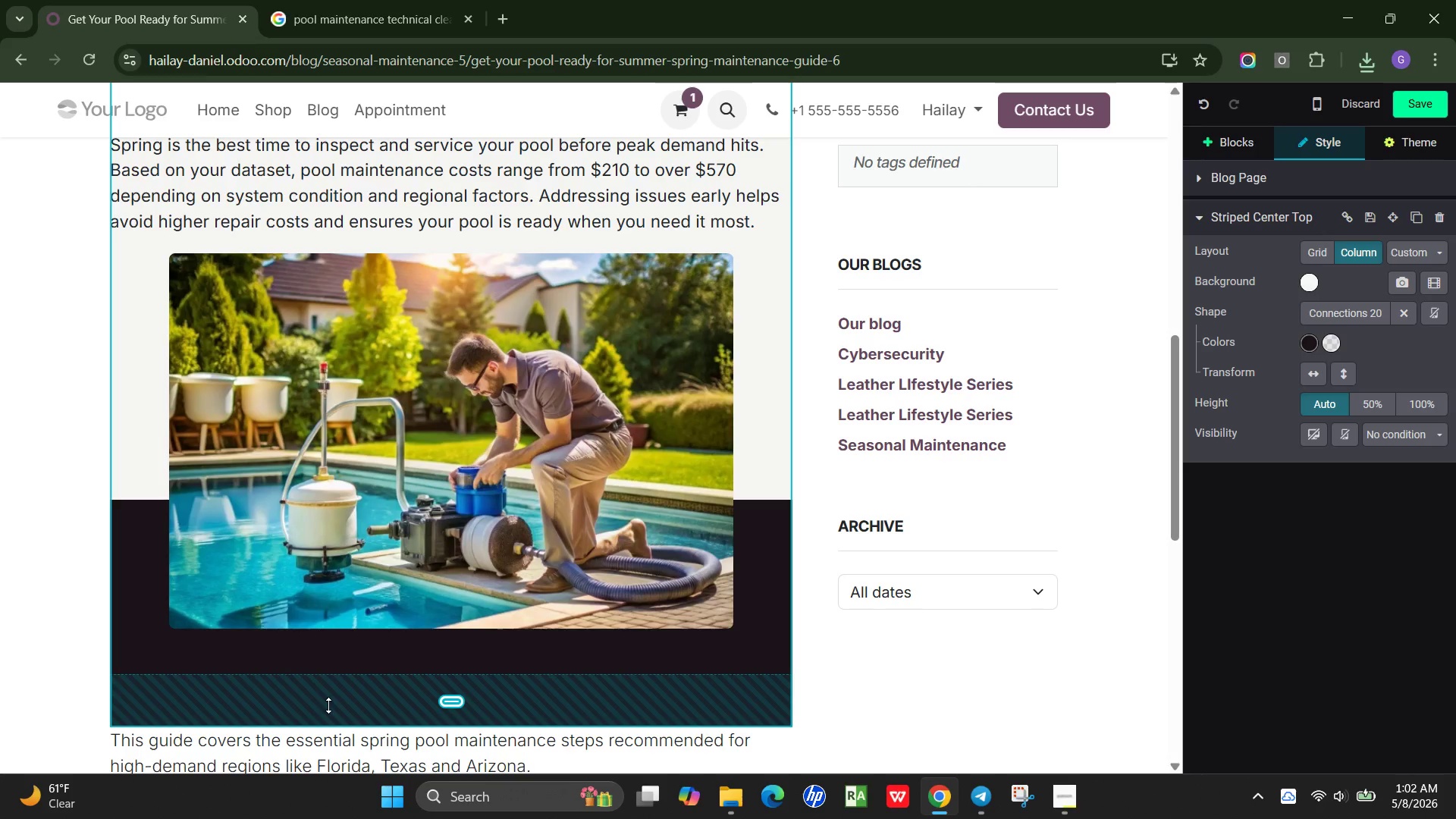 
scroll: coordinate [369, 681], scroll_direction: down, amount: 2.0
 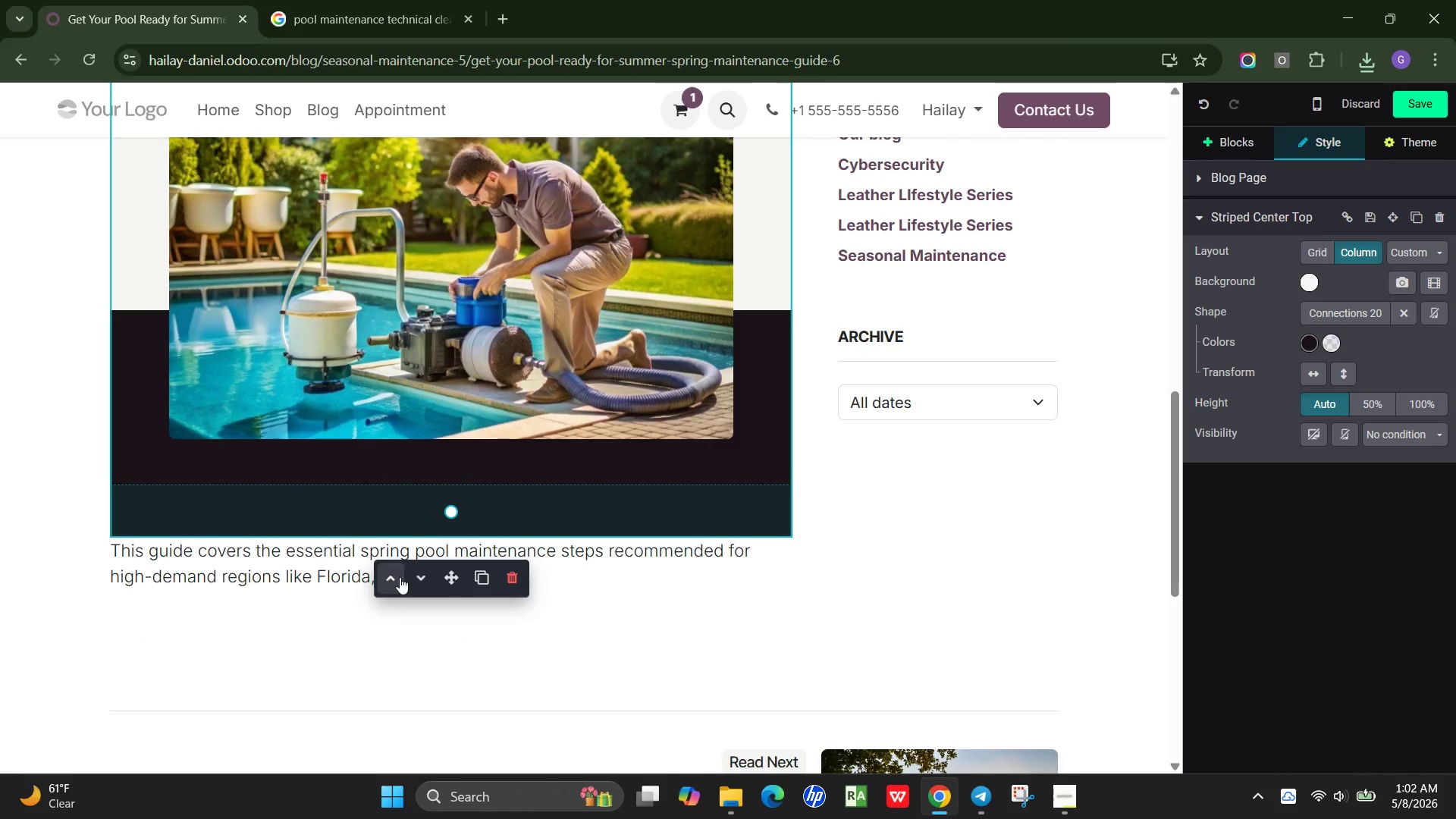 
left_click([422, 577])
 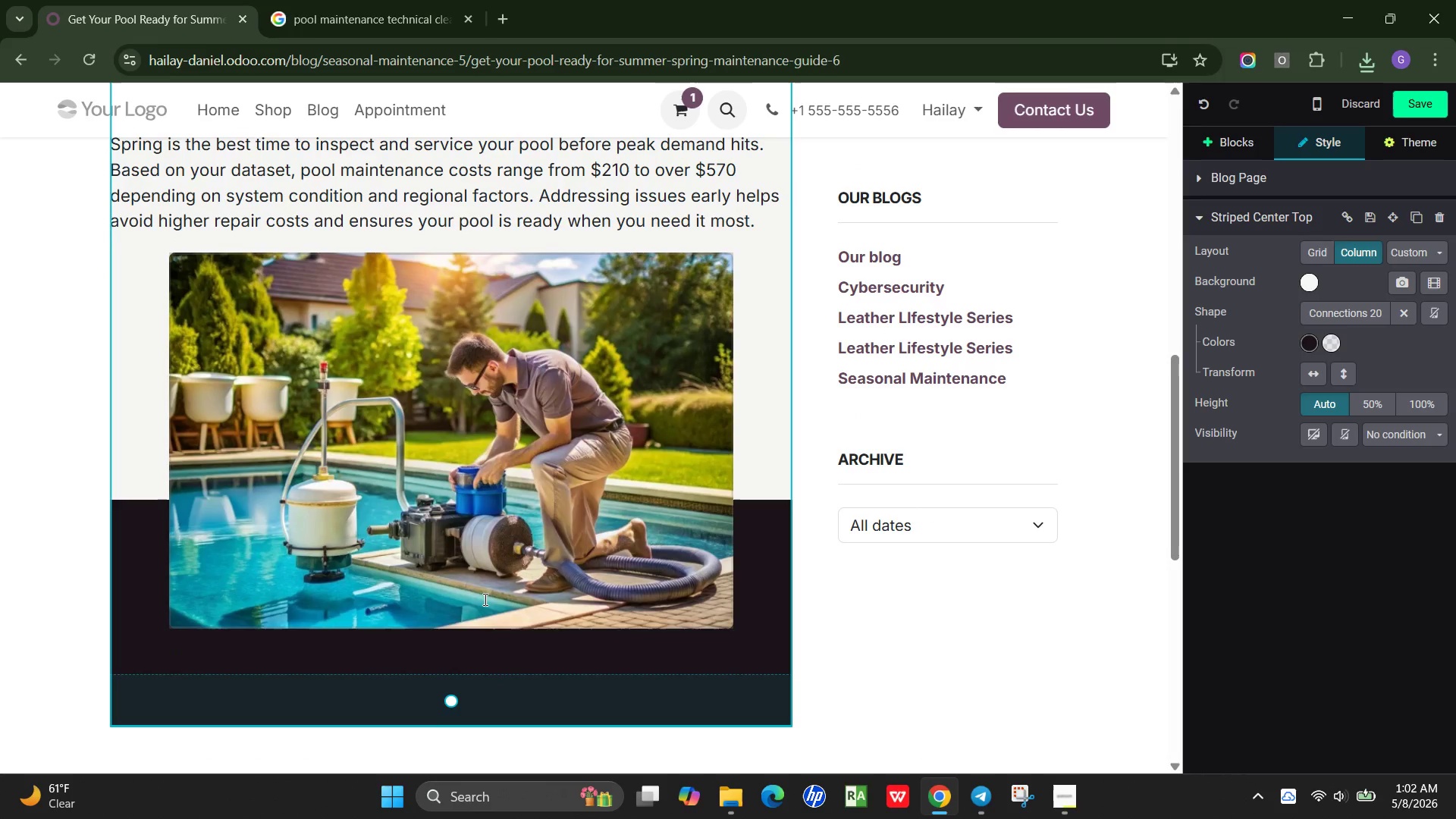 
scroll: coordinate [371, 322], scroll_direction: up, amount: 7.0
 